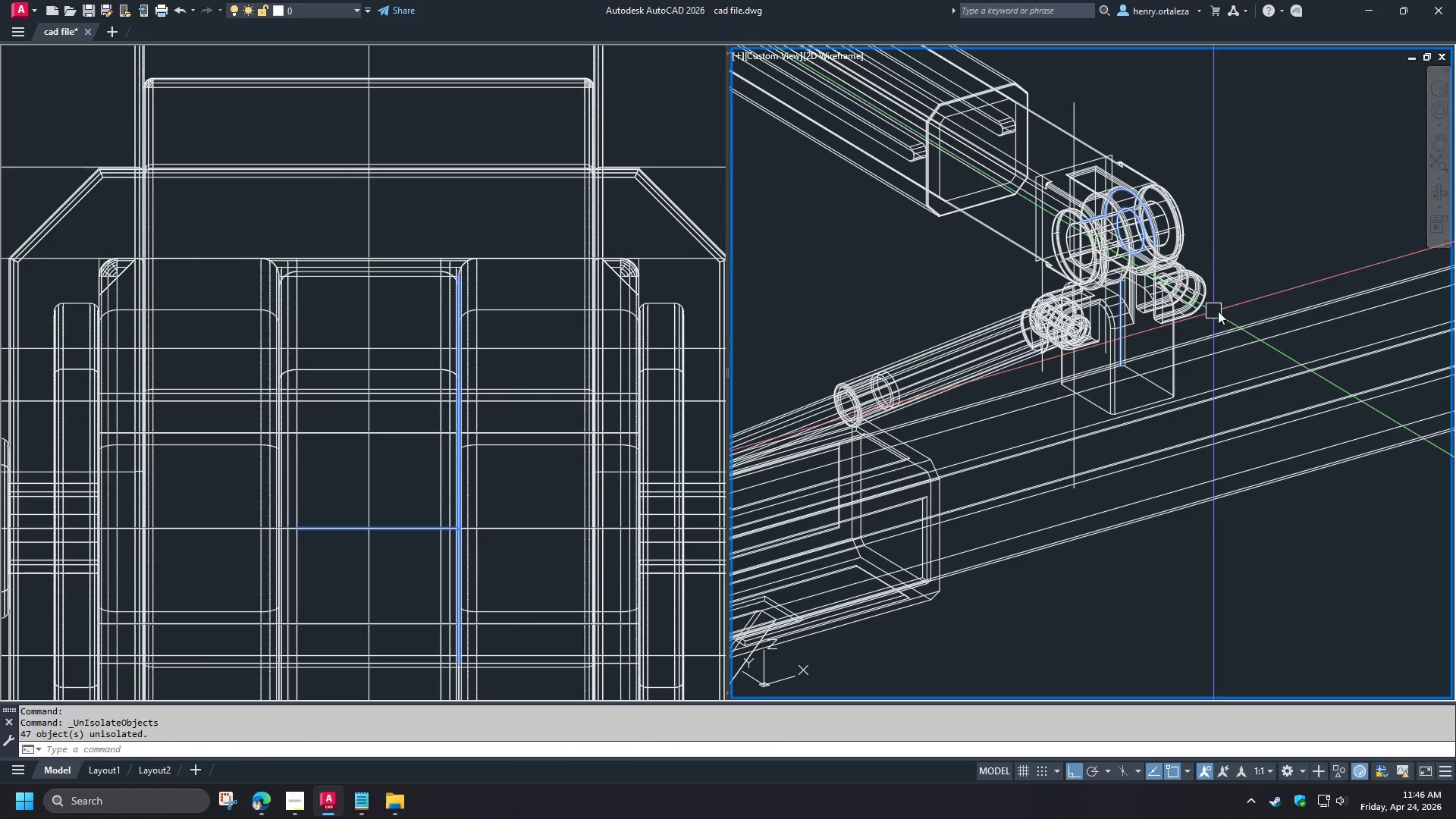 
type(re )
 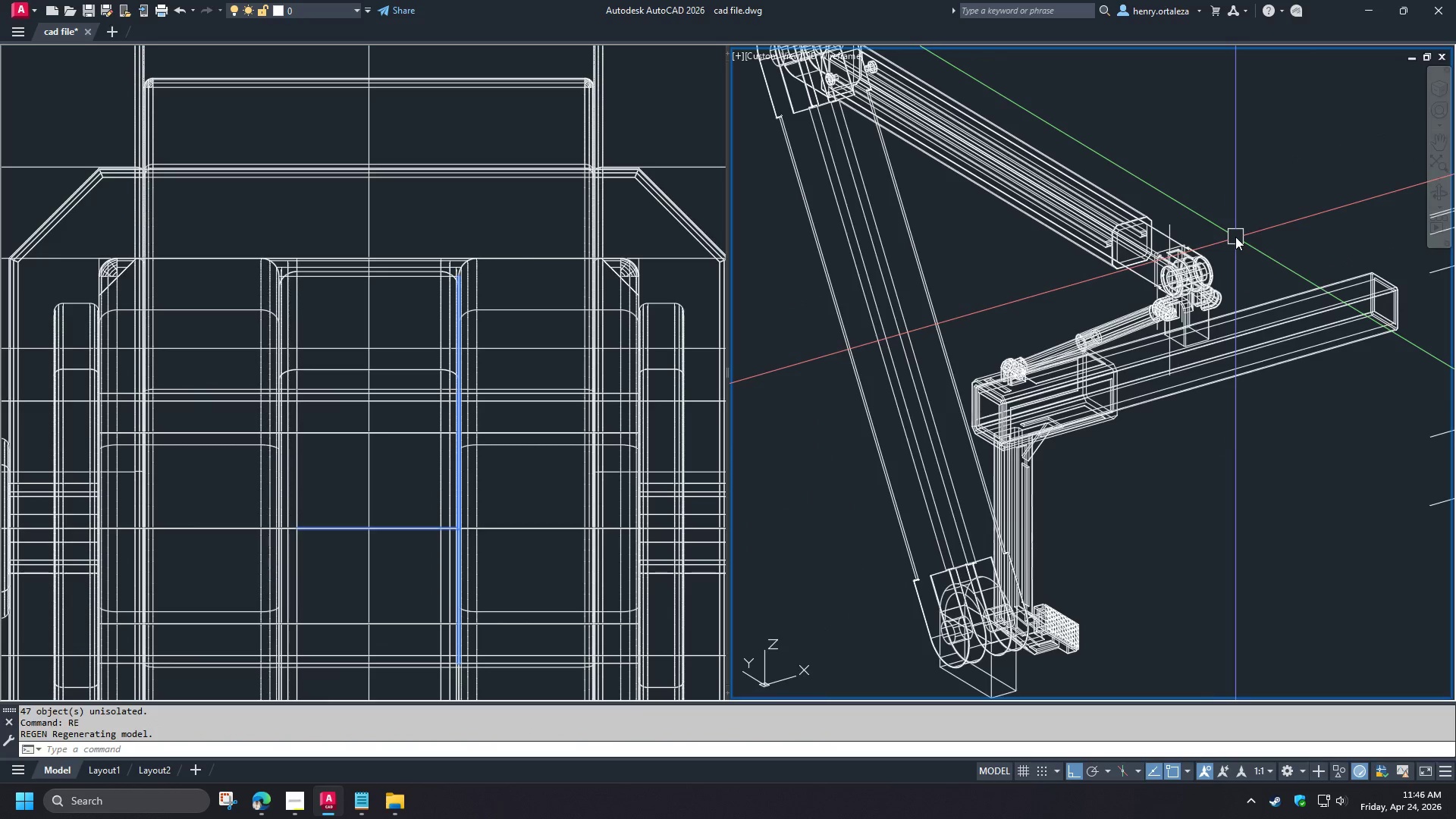 
scroll: coordinate [1232, 301], scroll_direction: down, amount: 2.0
 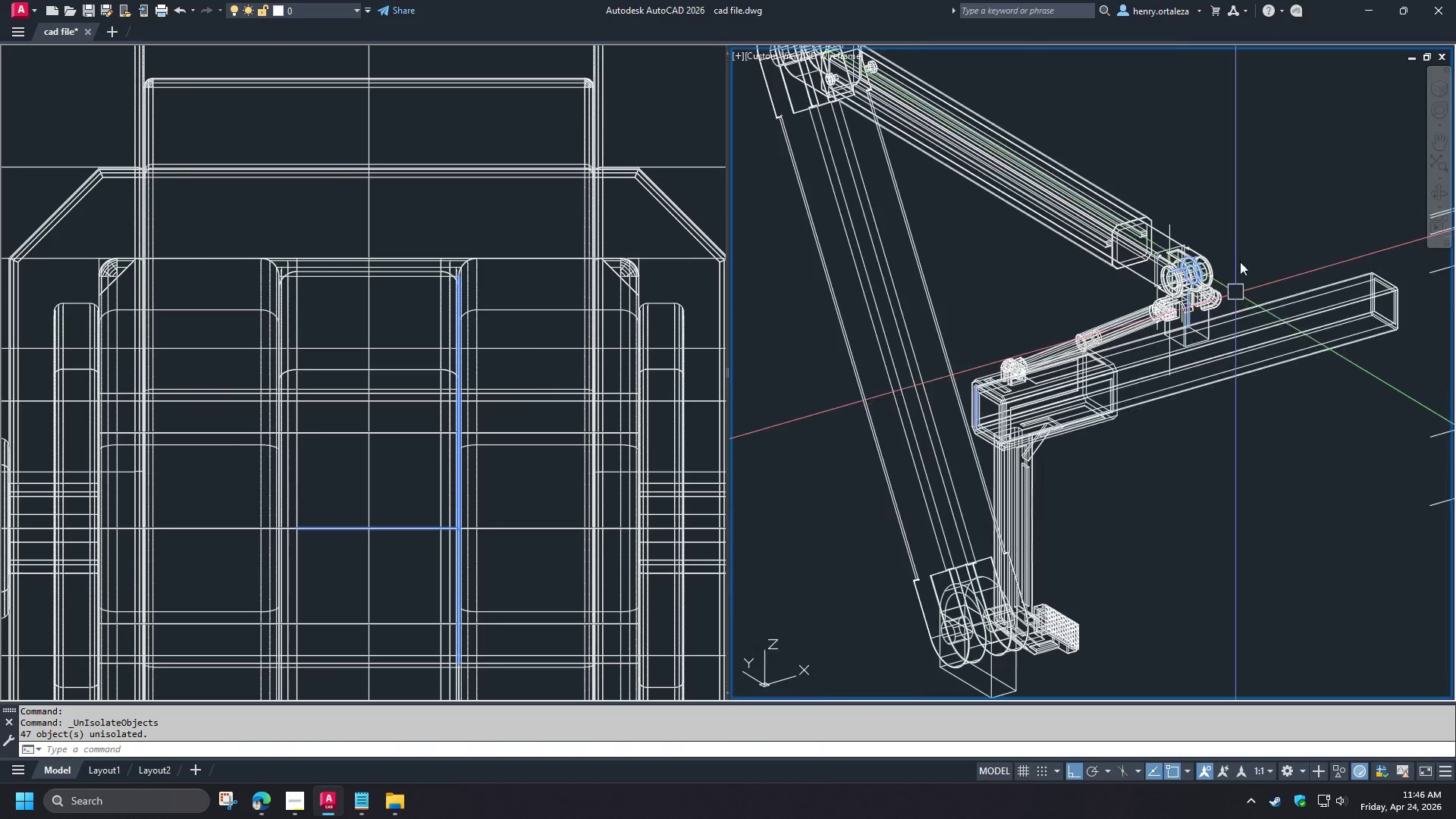 
type(vs s )
 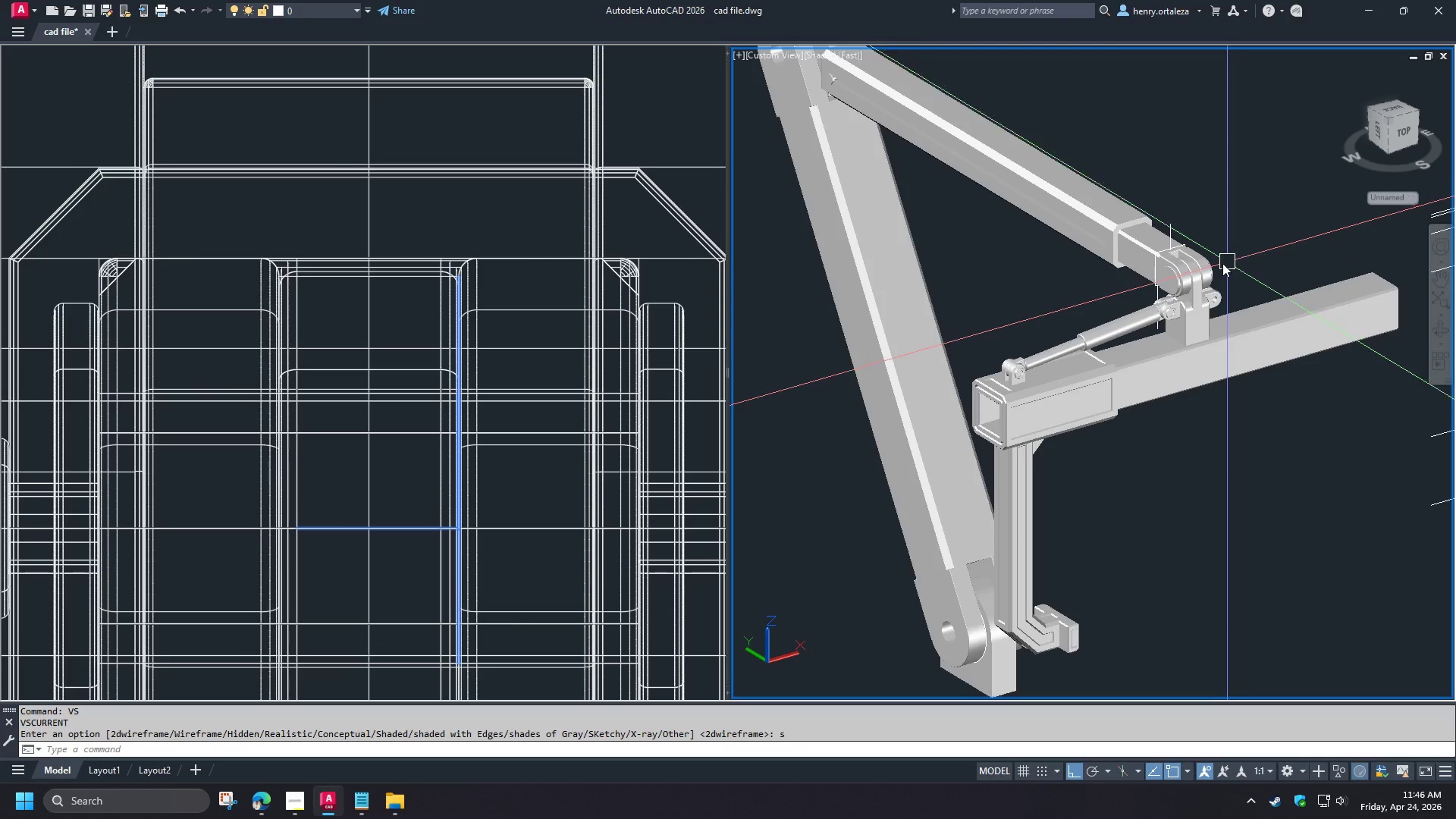 
scroll: coordinate [852, 564], scroll_direction: up, amount: 10.0
 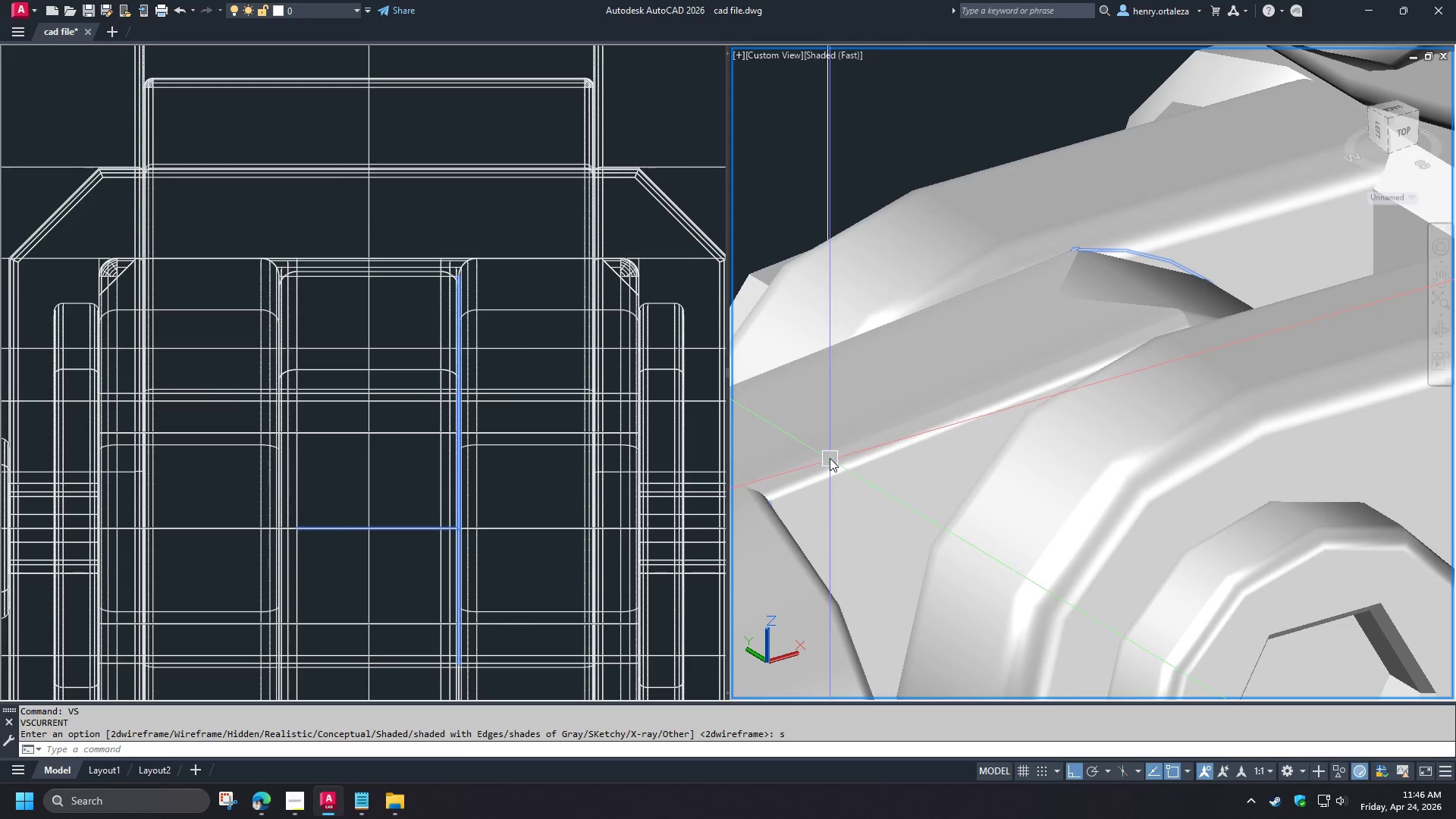 
hold_key(key=ShiftLeft, duration=1.5)
 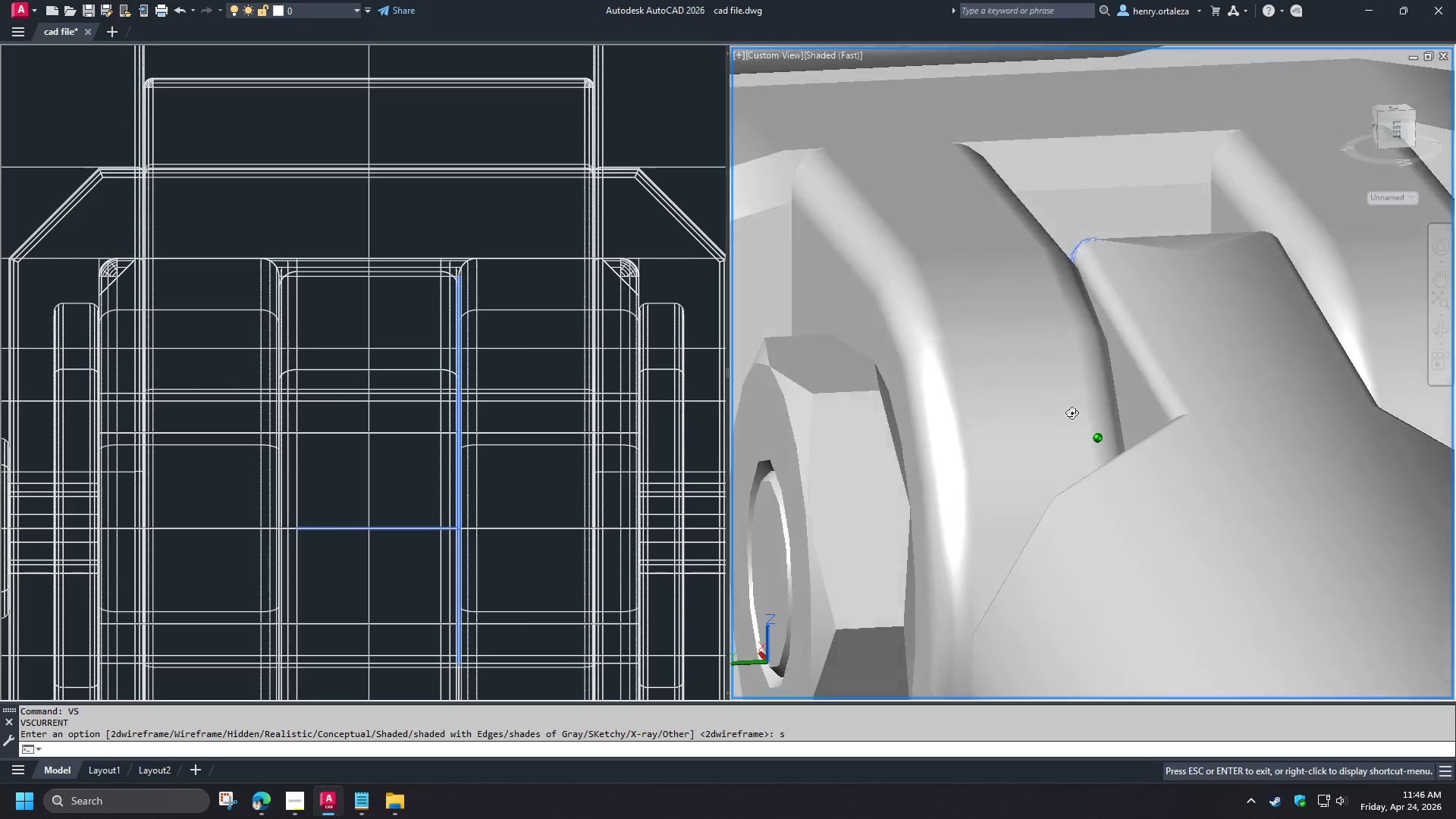 
hold_key(key=ShiftLeft, duration=1.47)
scroll: coordinate [984, 419], scroll_direction: down, amount: 5.0
 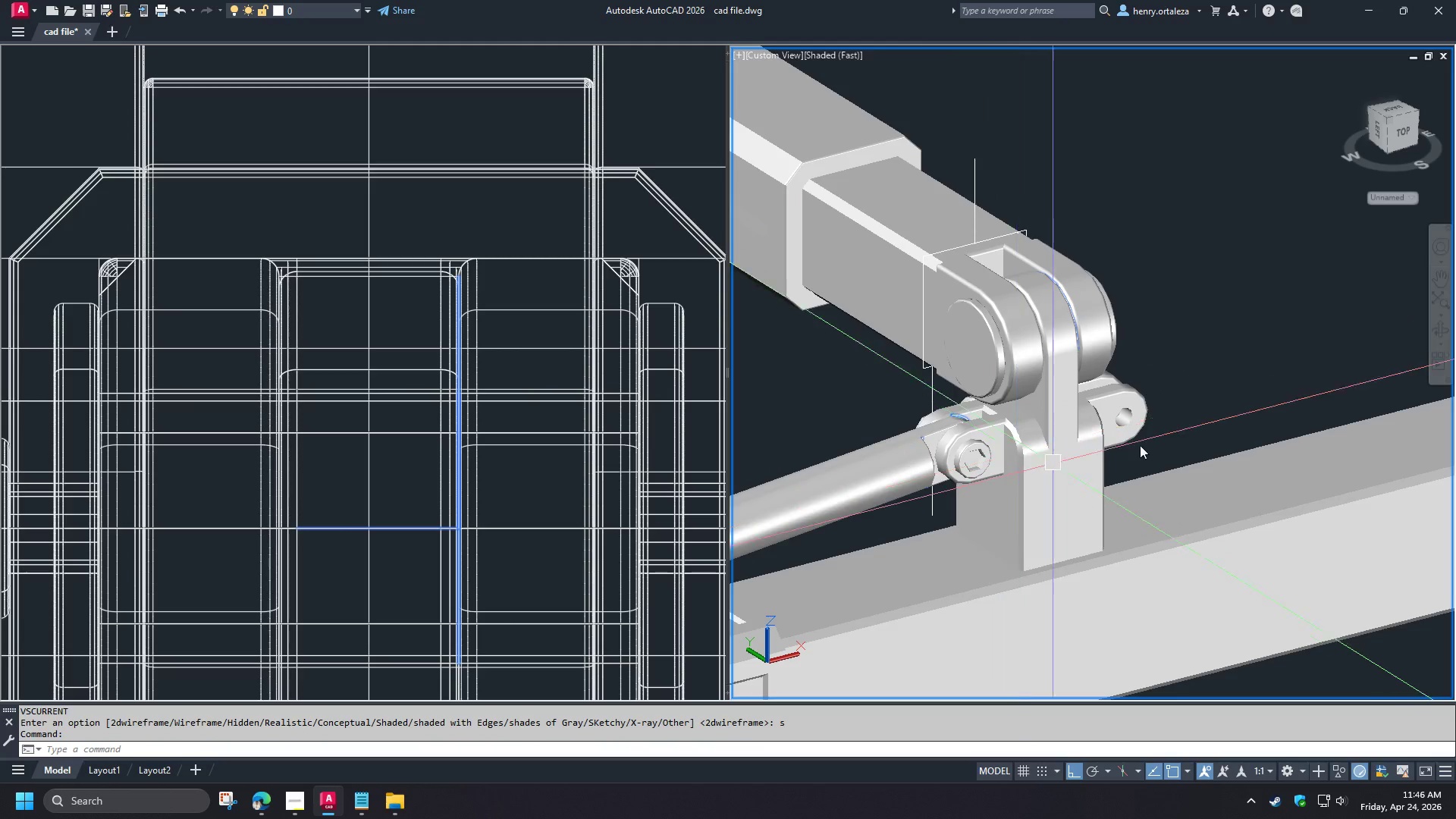 
scroll: coordinate [1175, 409], scroll_direction: up, amount: 2.0
 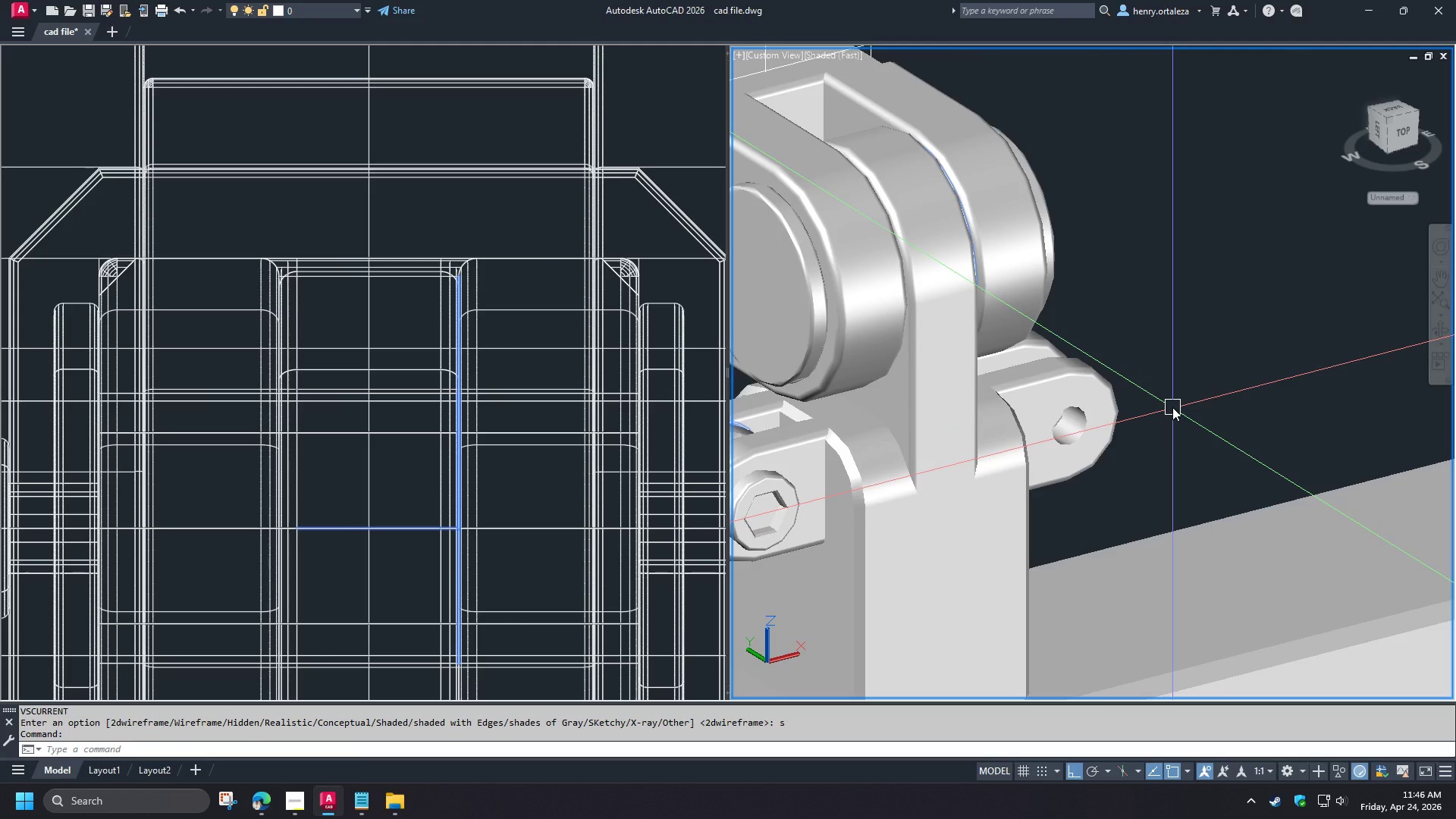 
scroll: coordinate [1171, 406], scroll_direction: down, amount: 2.0
 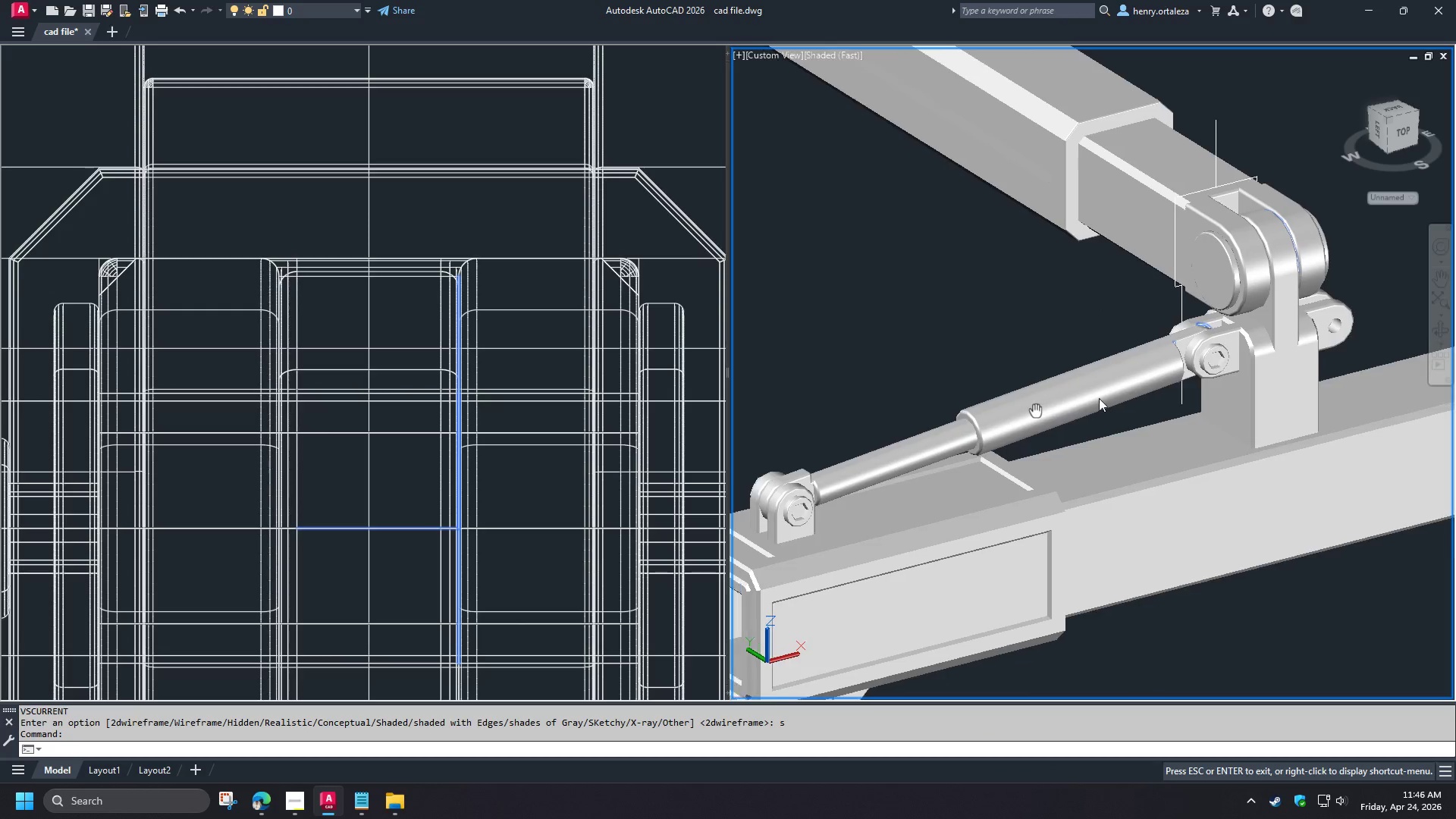 
scroll: coordinate [851, 453], scroll_direction: up, amount: 6.0
 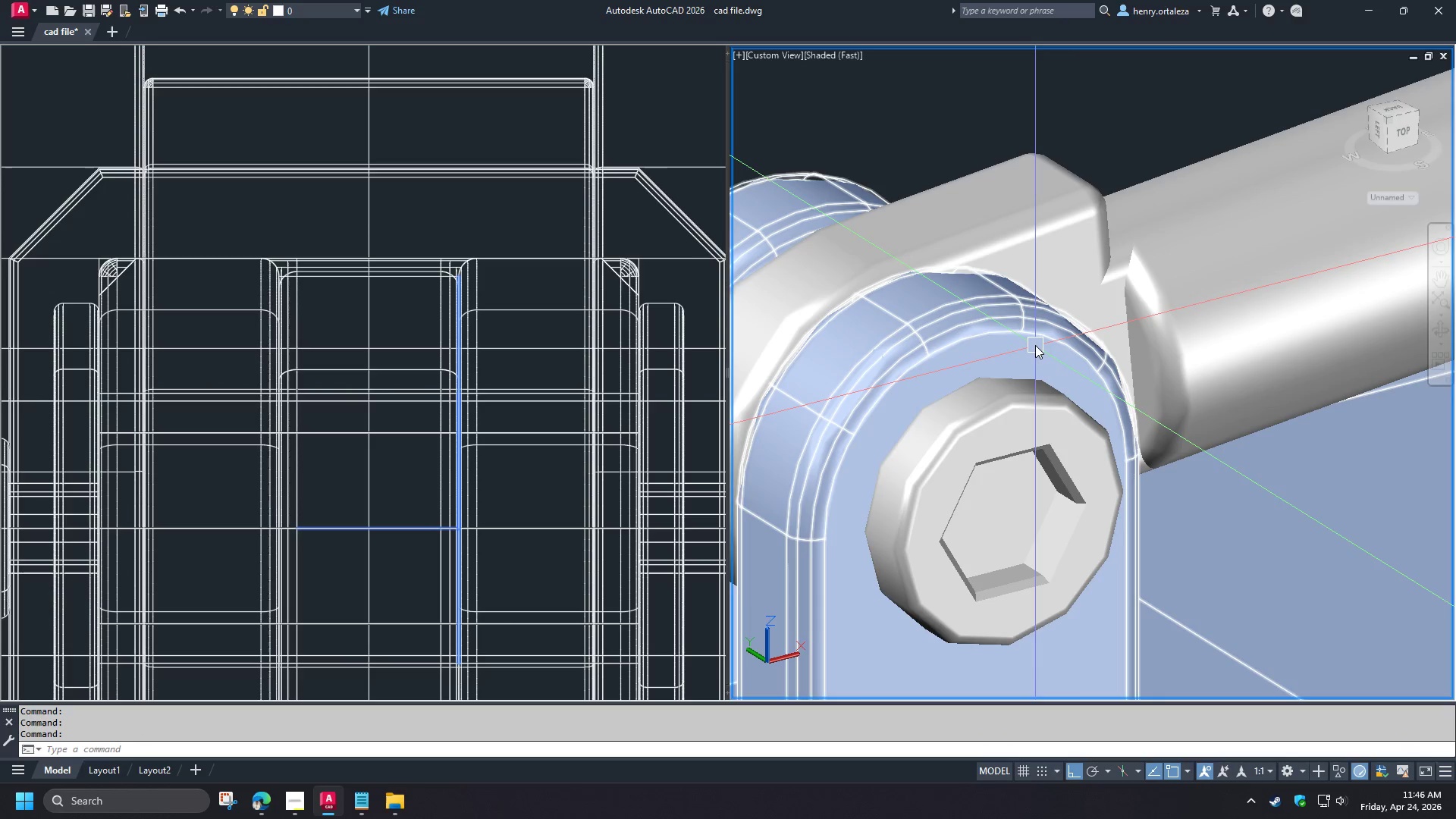 
scroll: coordinate [1034, 343], scroll_direction: down, amount: 2.0
 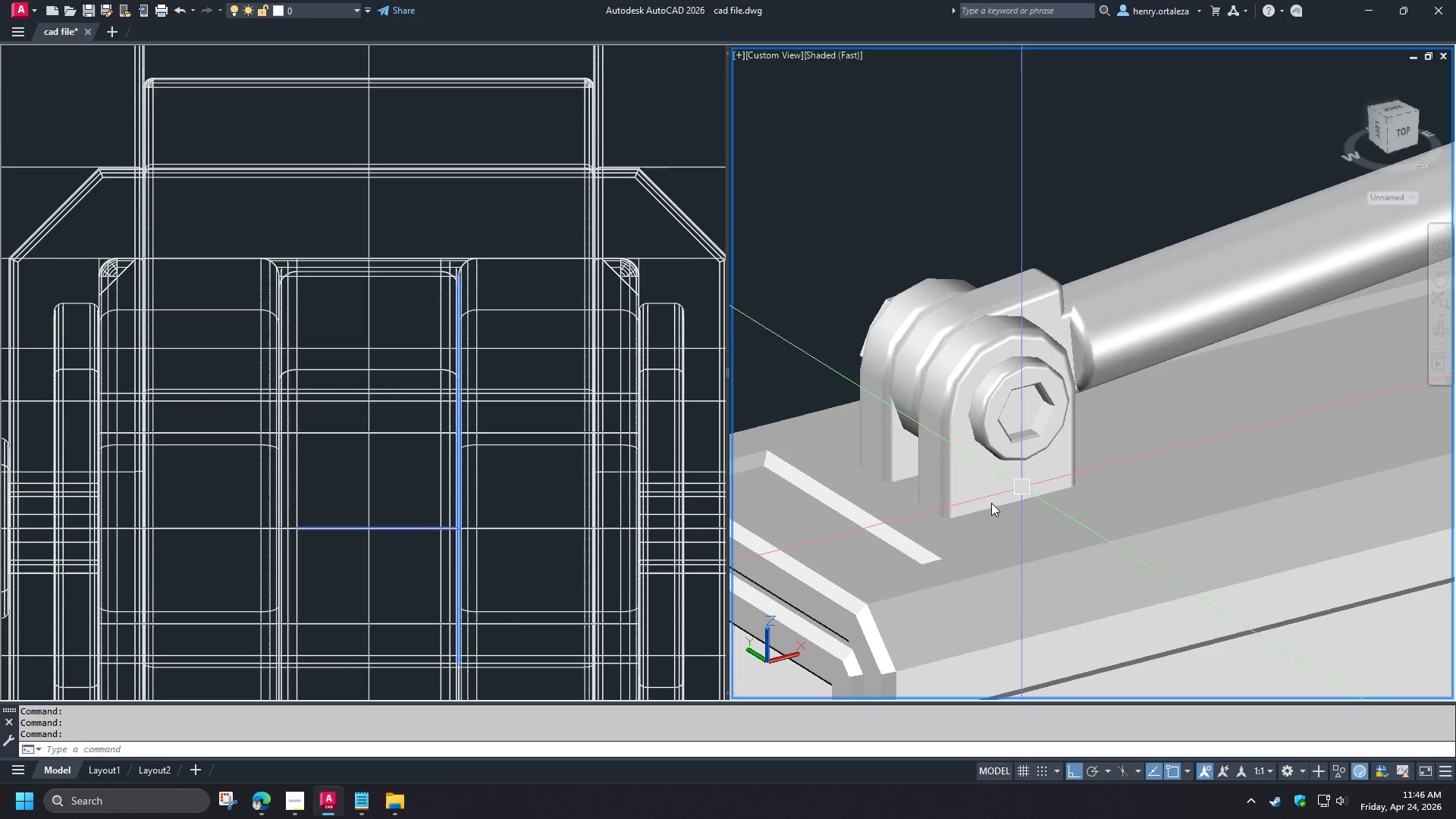 
type(vs)
 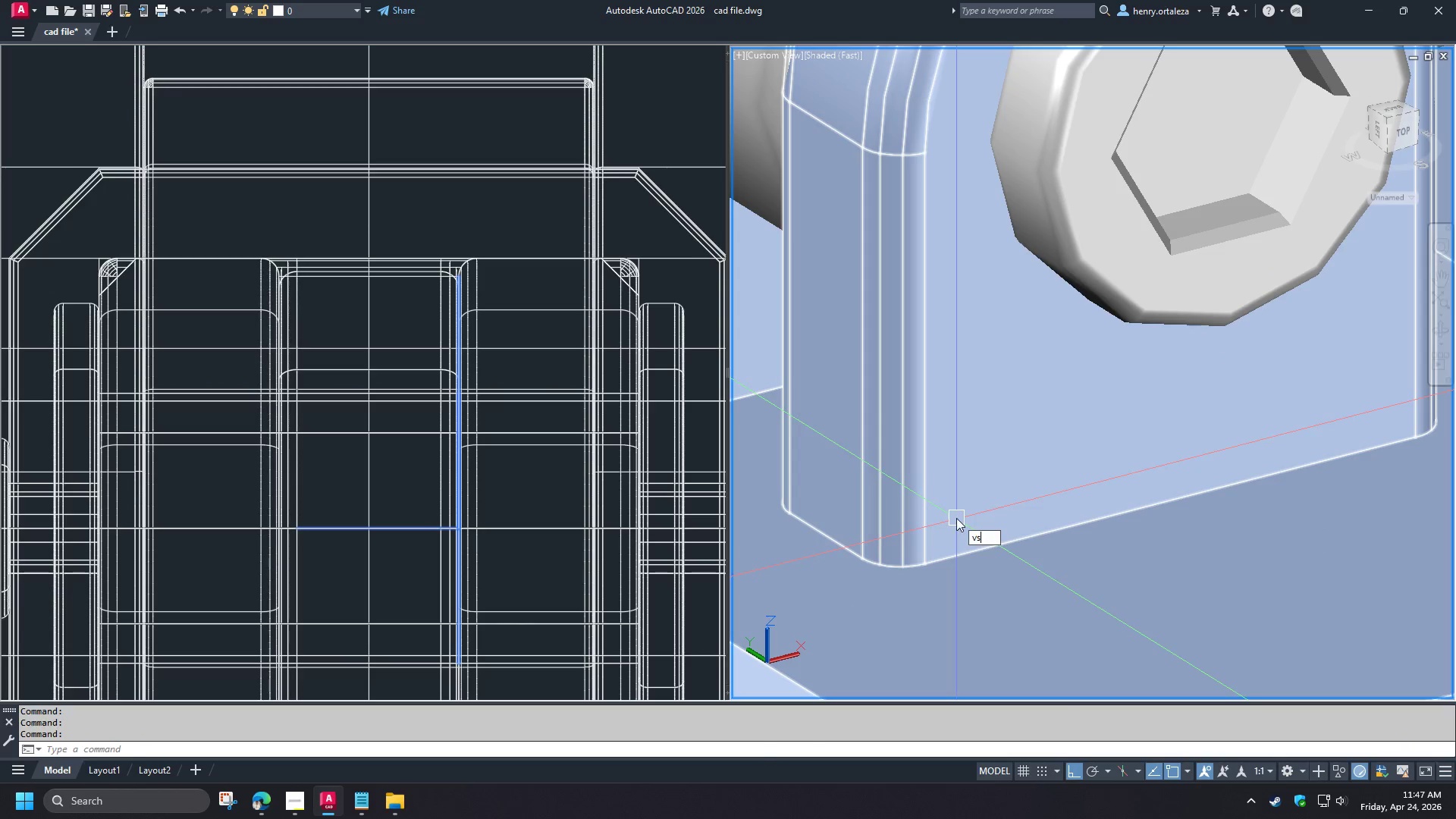 
scroll: coordinate [954, 519], scroll_direction: up, amount: 4.0
 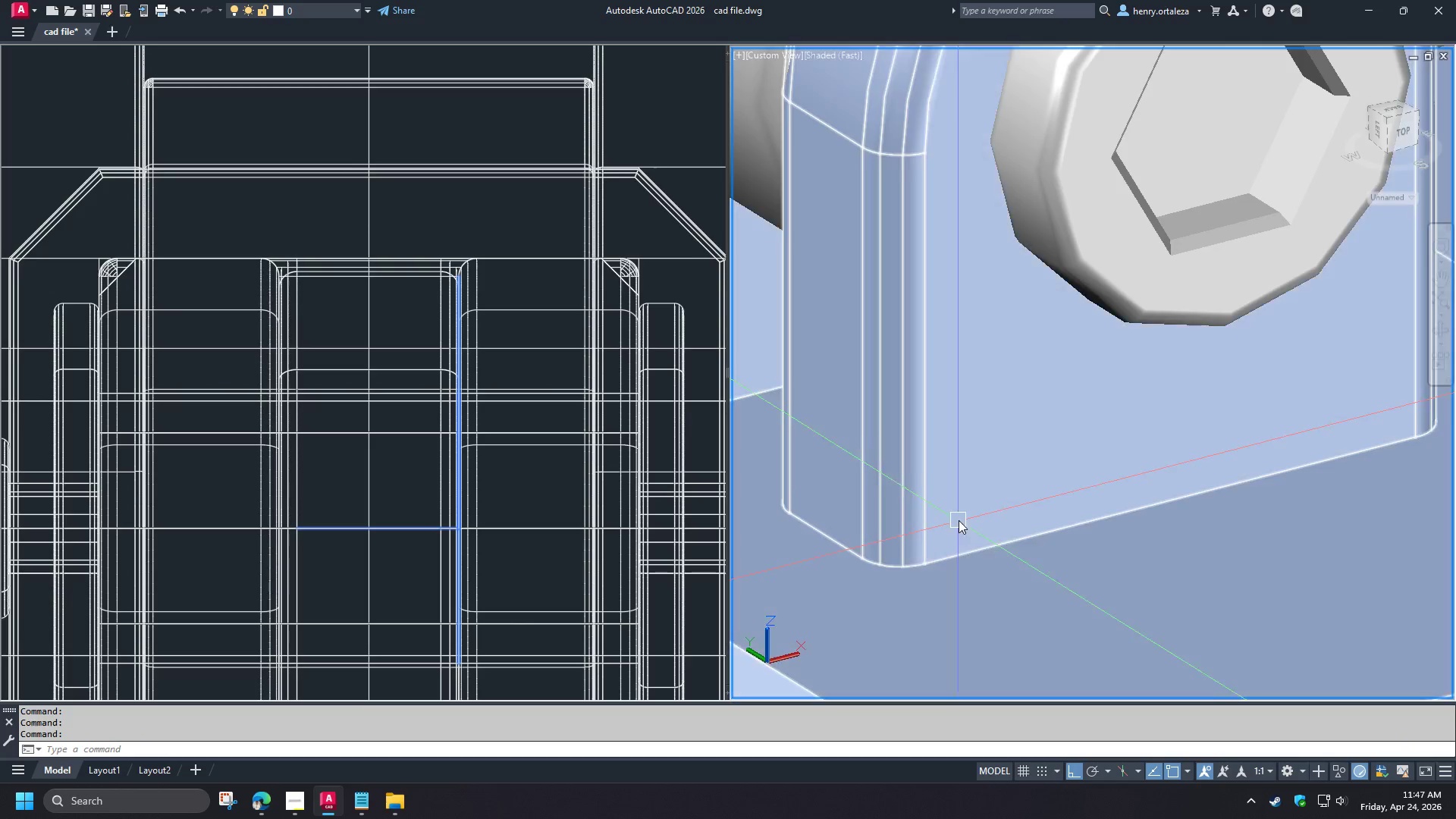 
type( 2 di )
 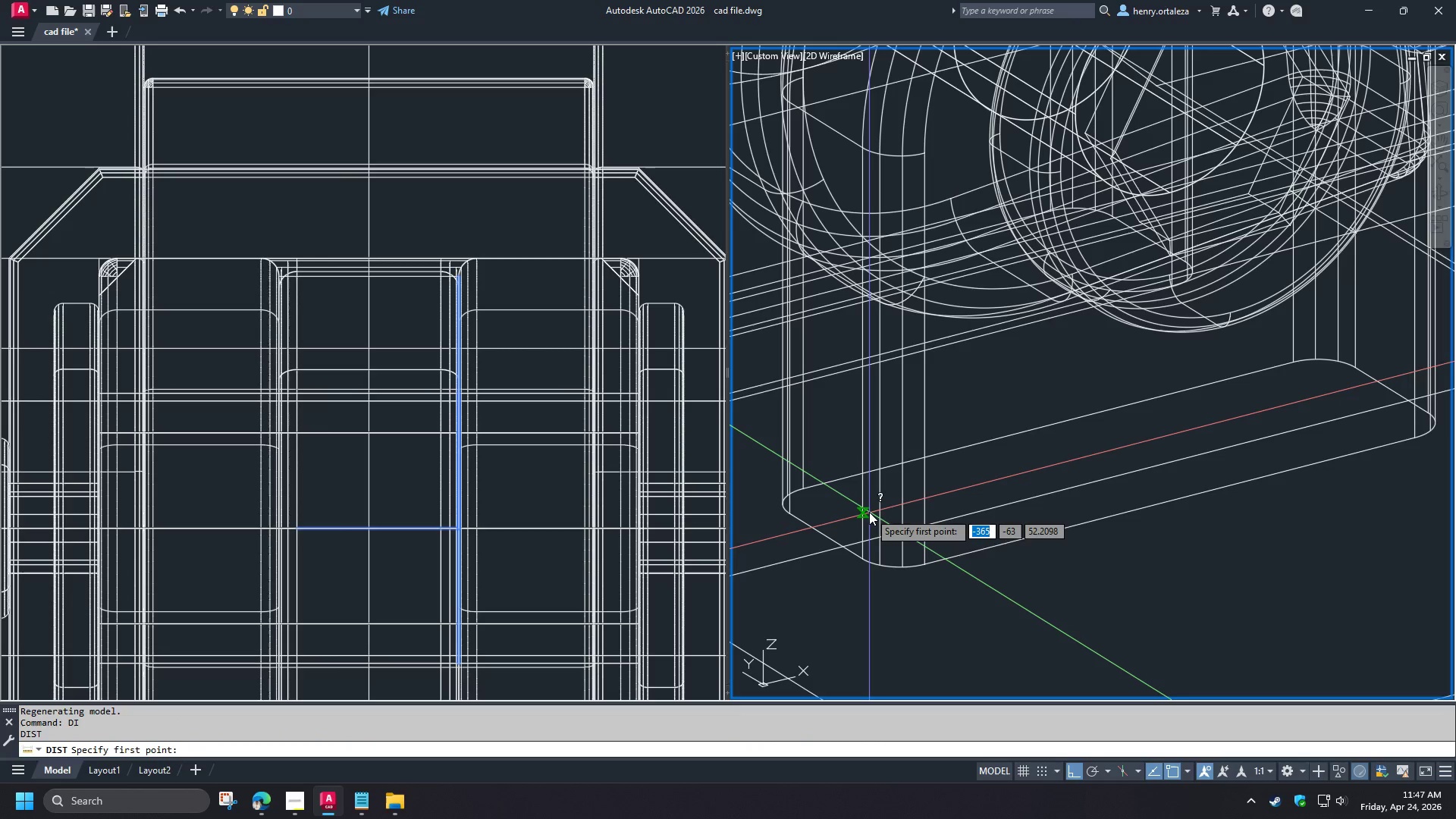 
left_click([869, 512])
 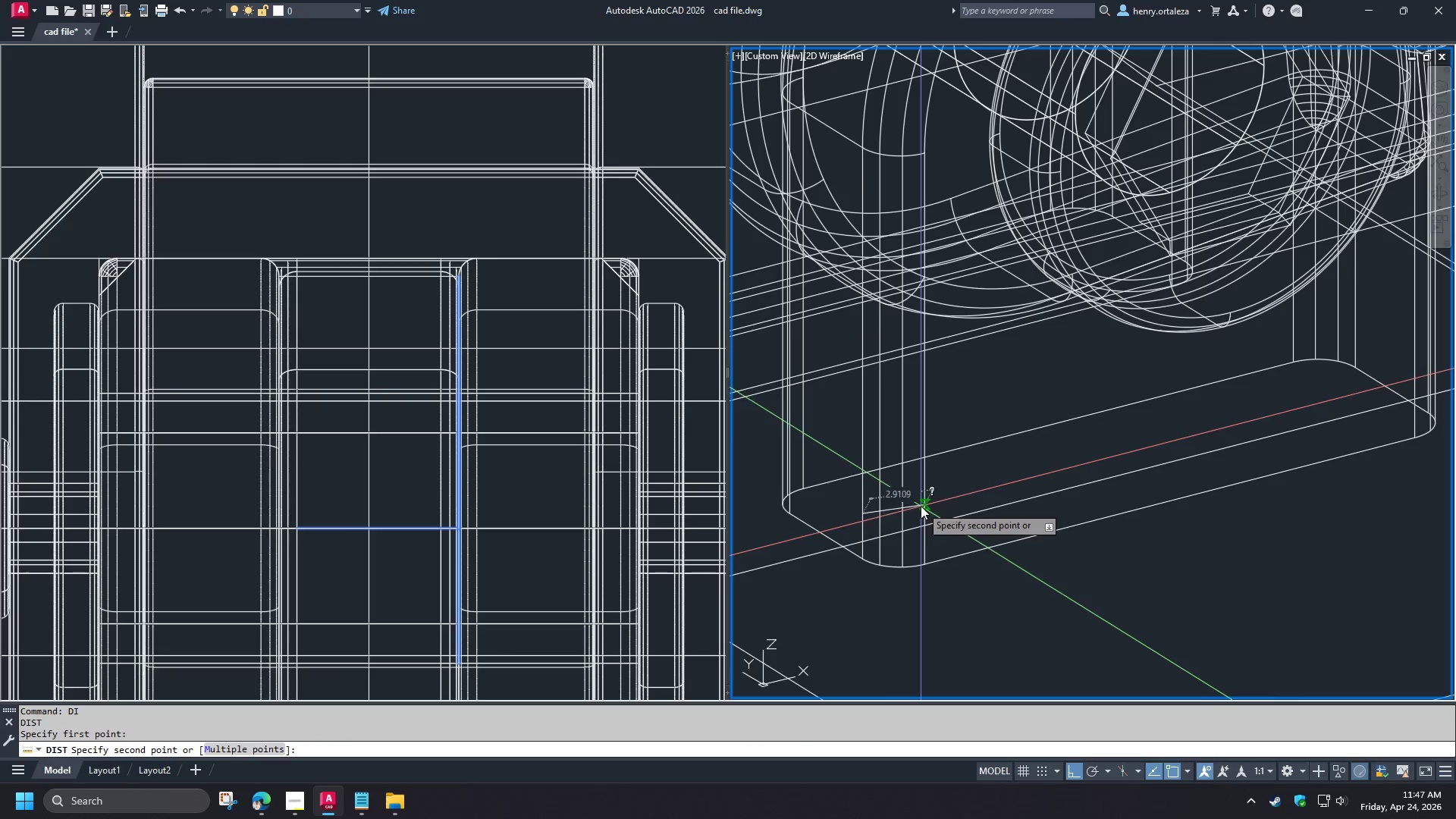 
left_click([922, 505])
 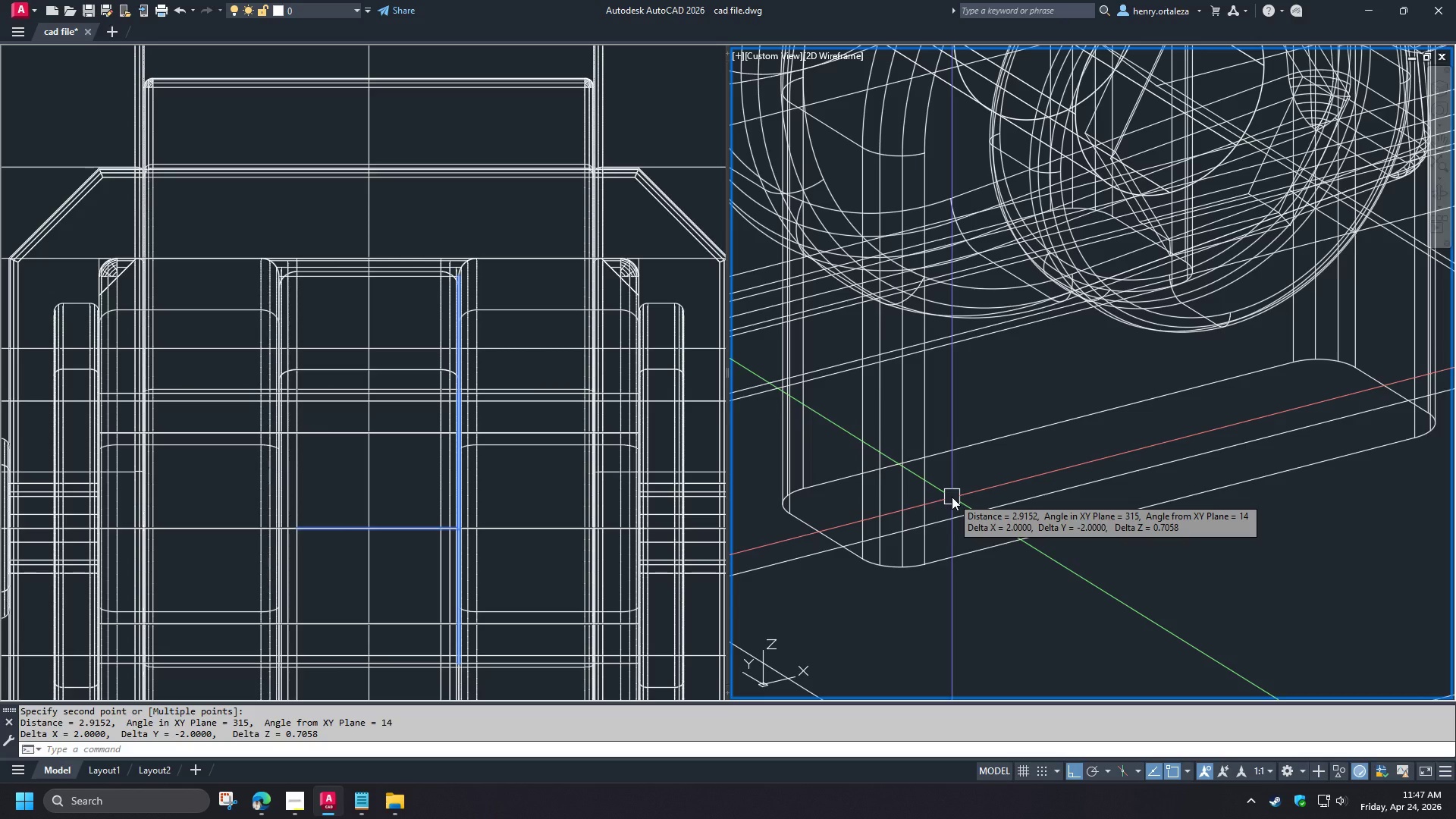 
scroll: coordinate [980, 548], scroll_direction: down, amount: 3.0
 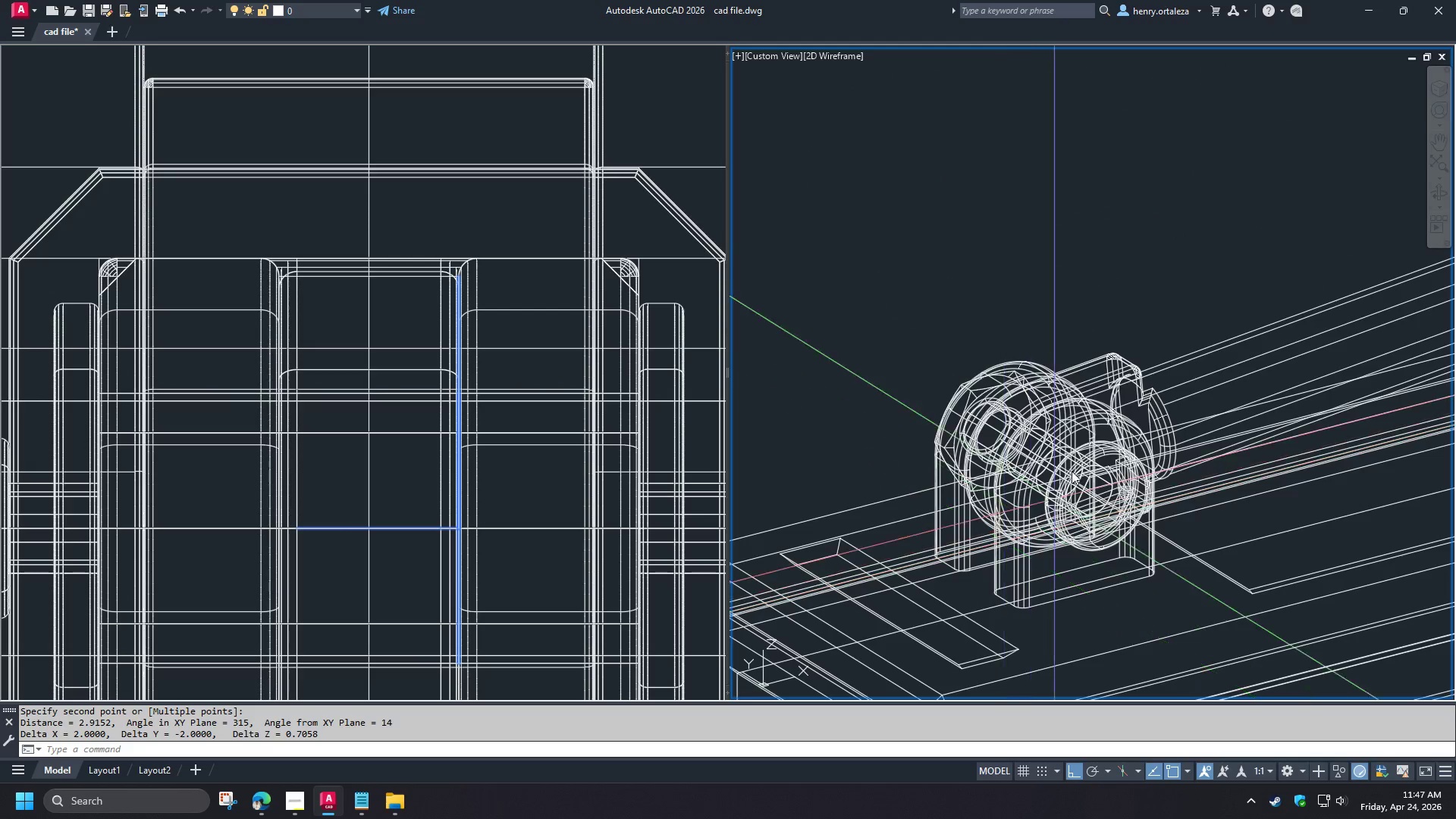 
scroll: coordinate [1109, 350], scroll_direction: up, amount: 4.0
 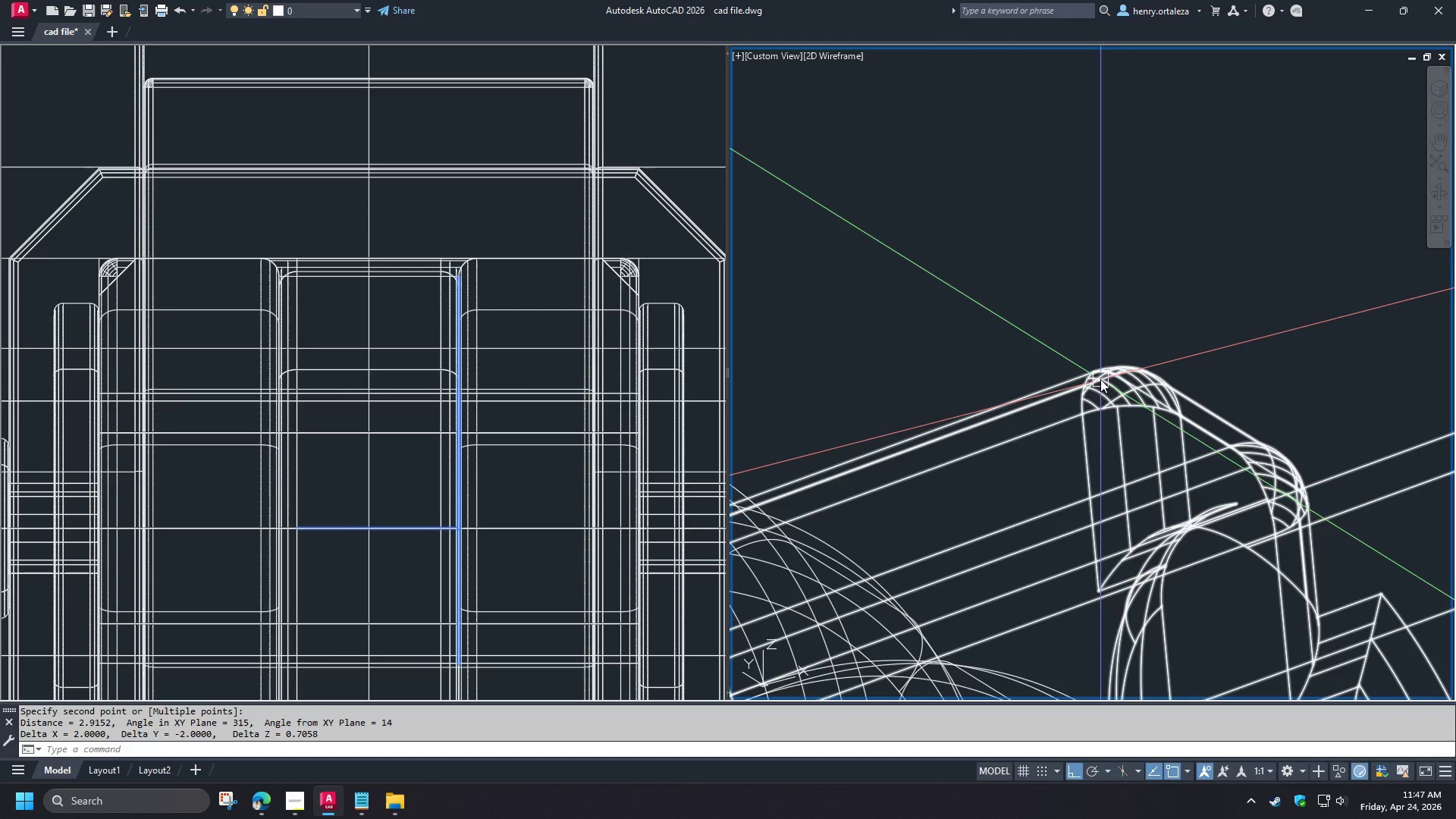 
hold_key(key=ShiftLeft, duration=1.53)
 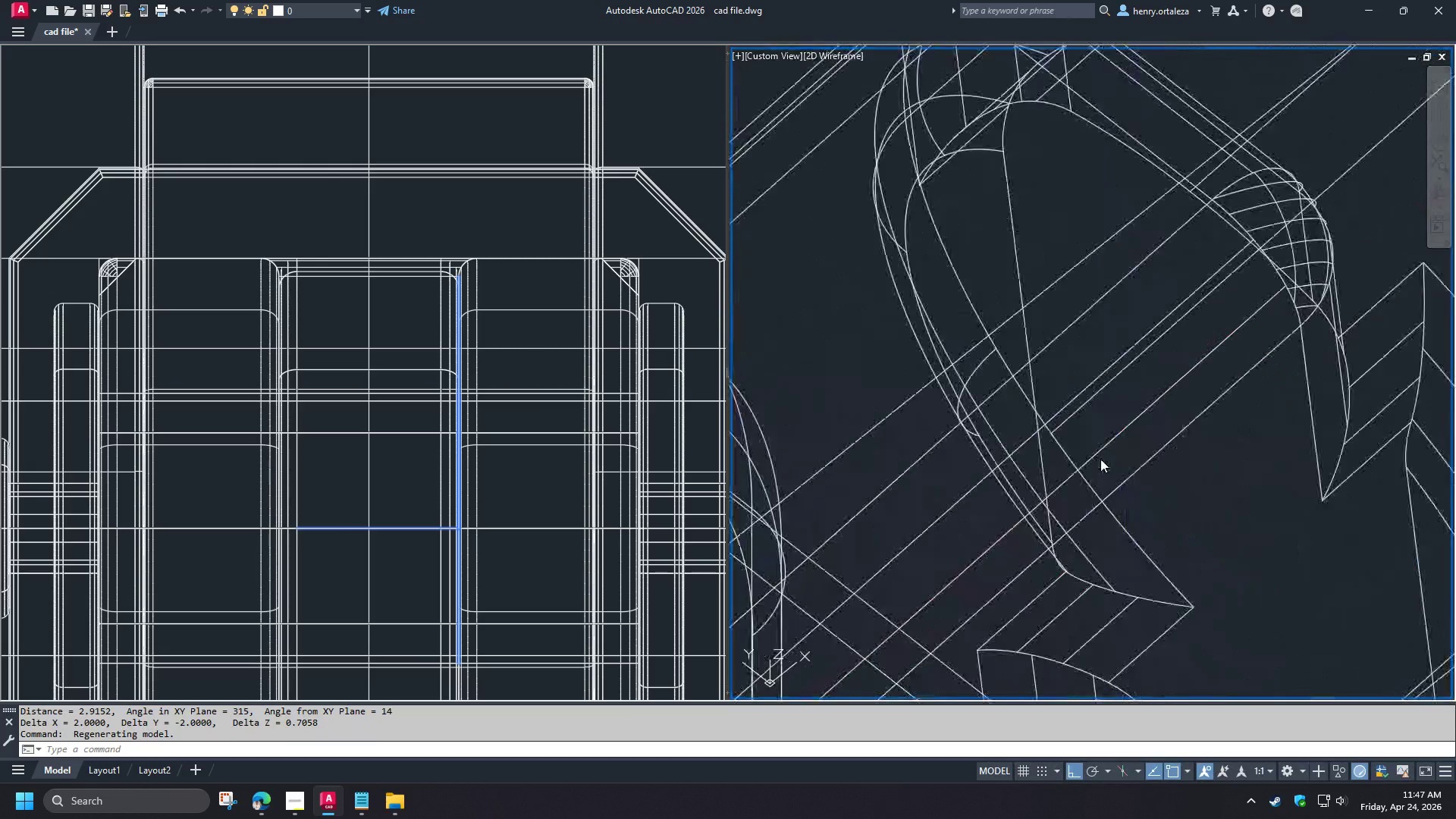 
scroll: coordinate [1098, 386], scroll_direction: down, amount: 2.0
 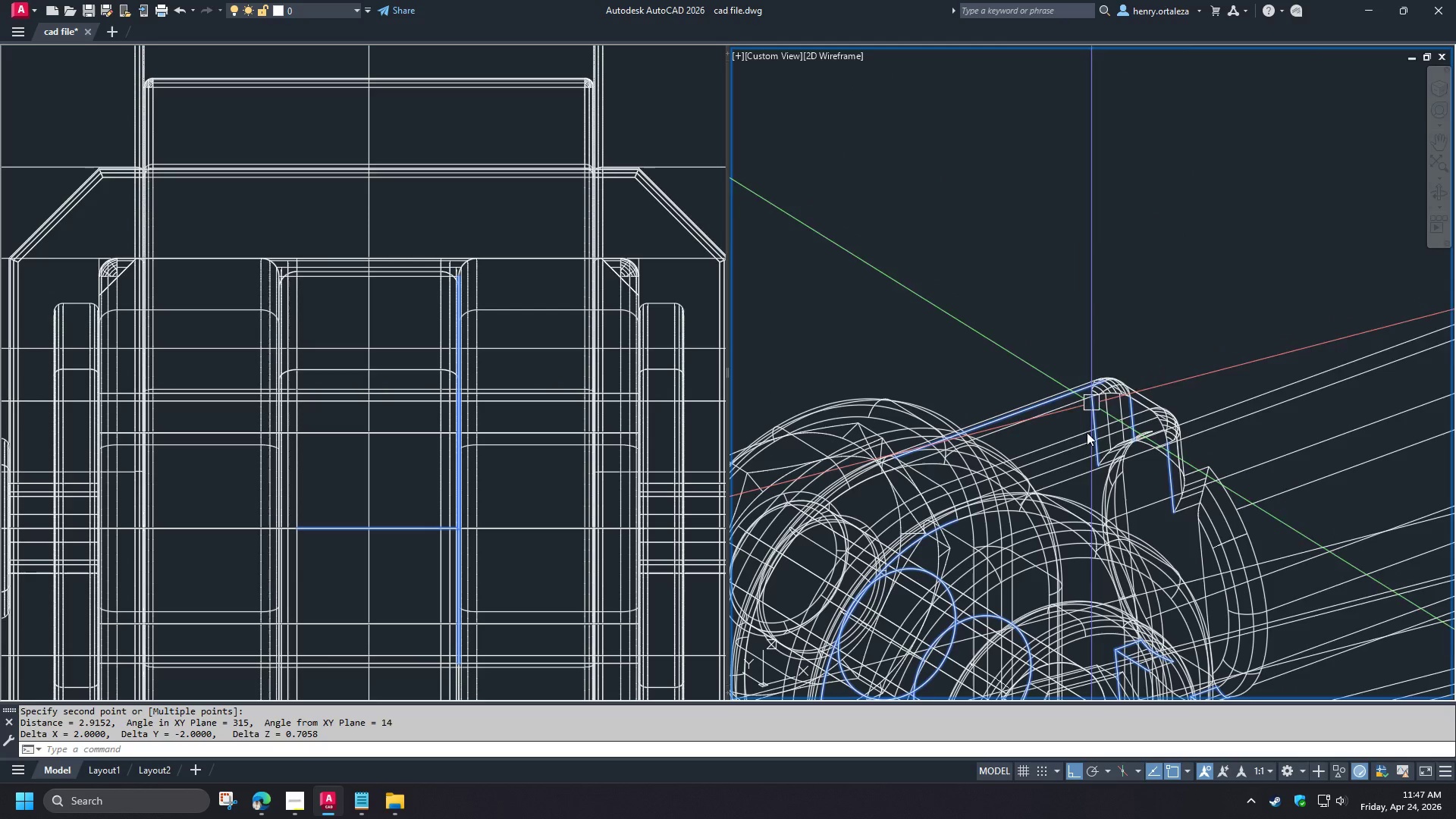 
hold_key(key=ShiftLeft, duration=10.03)
scroll: coordinate [1062, 419], scroll_direction: down, amount: 1.0
 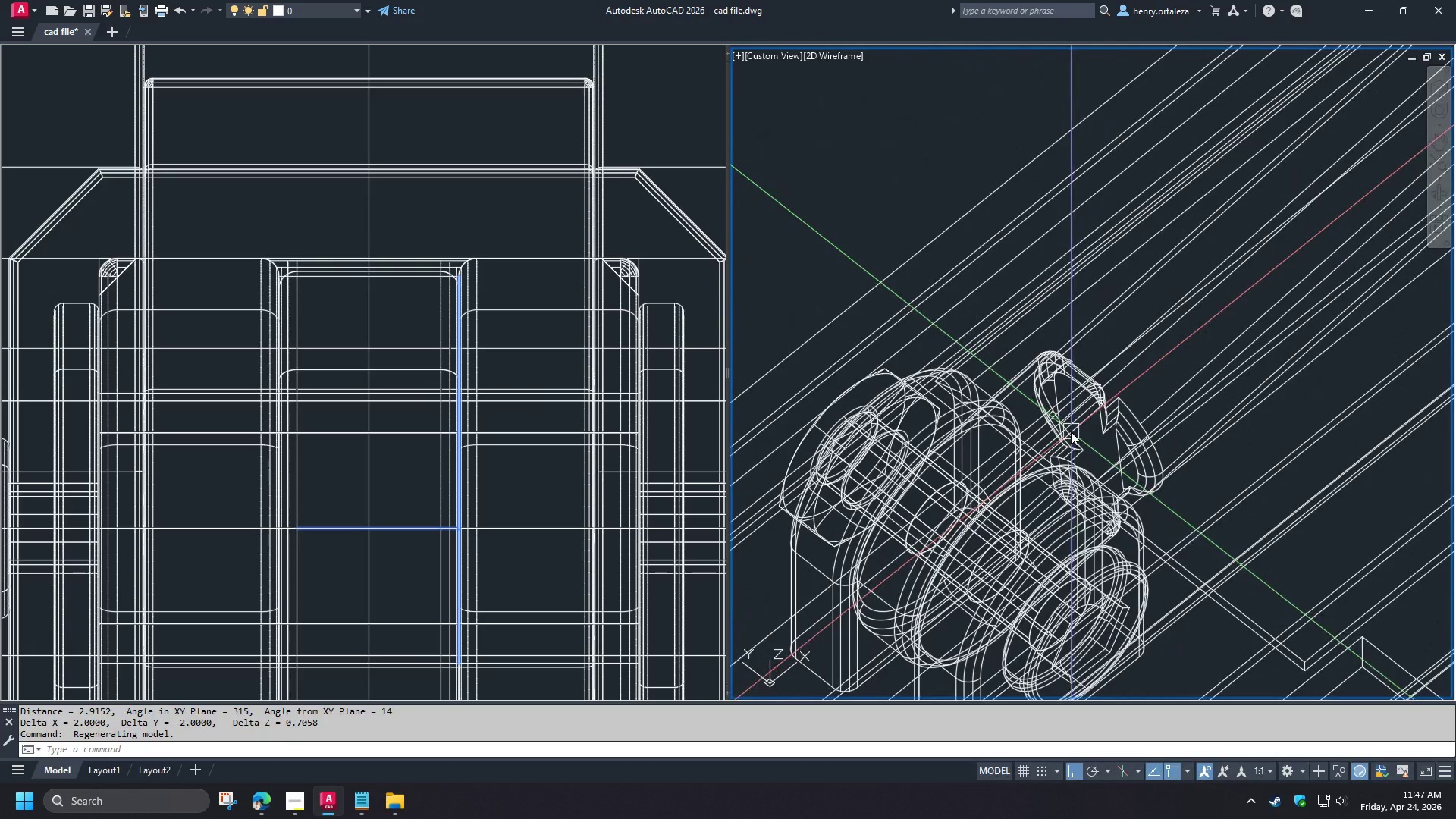 
scroll: coordinate [1062, 428], scroll_direction: up, amount: 4.0
 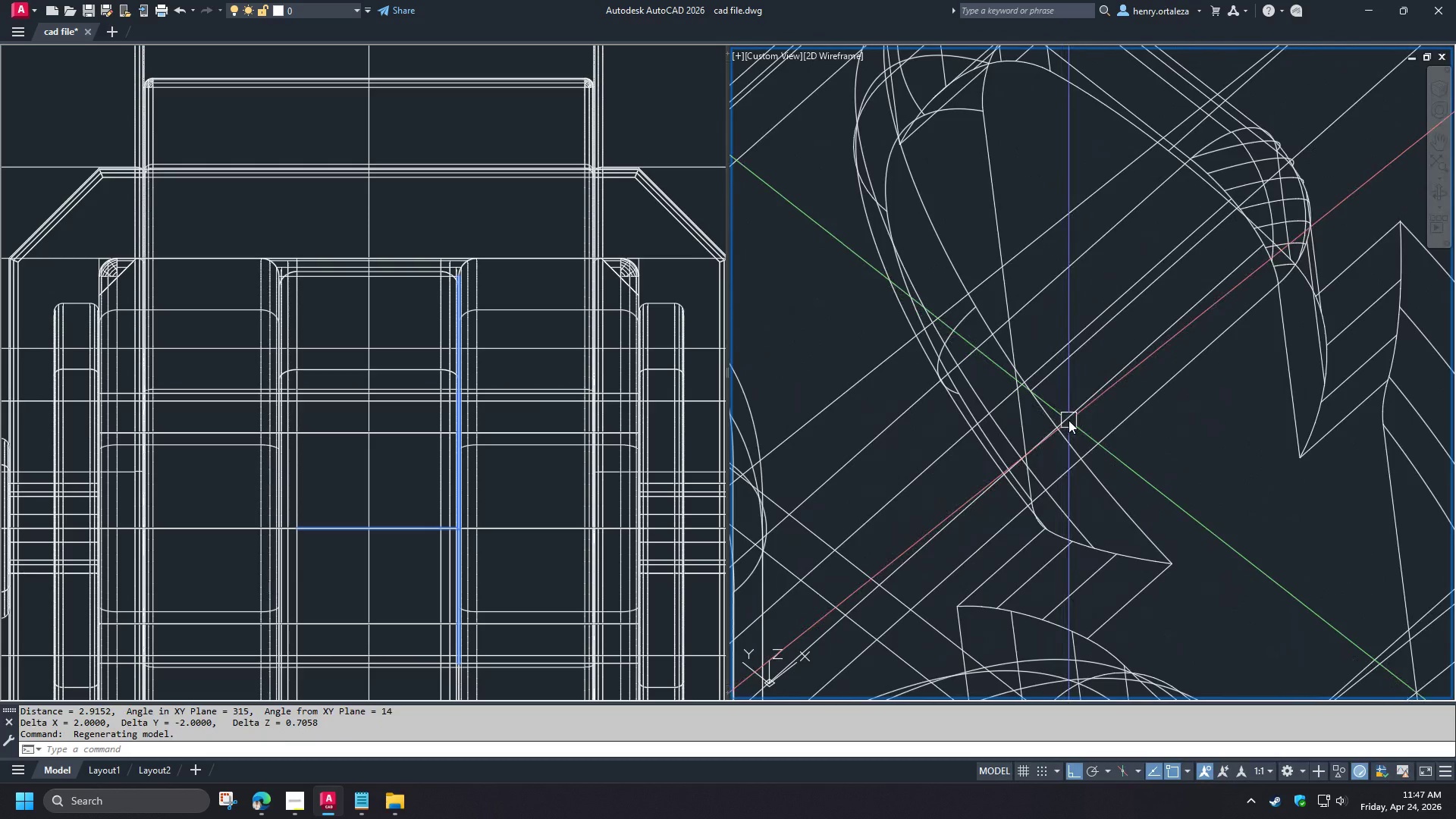 
key(Space)
 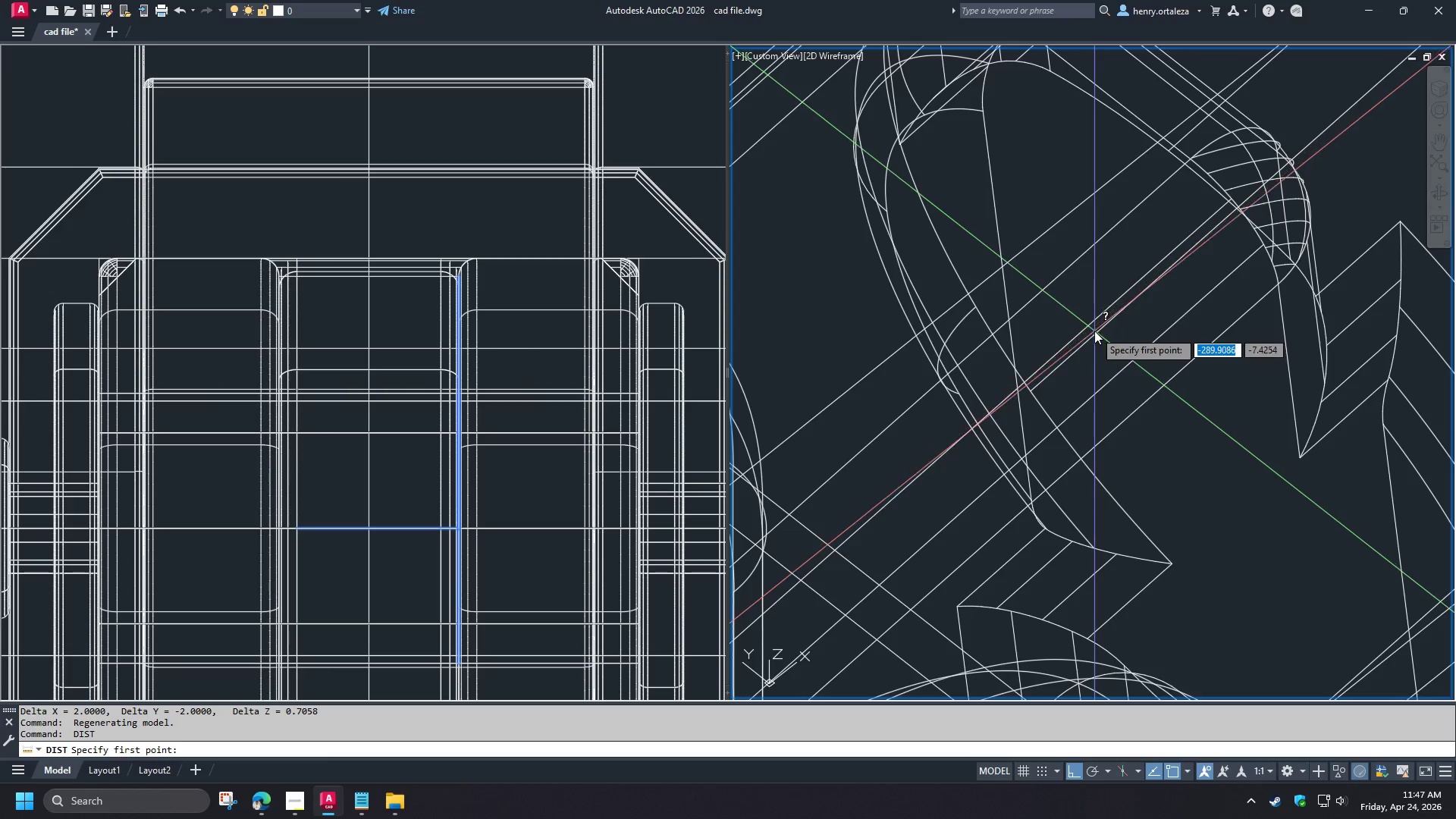 
scroll: coordinate [1104, 330], scroll_direction: down, amount: 4.0
 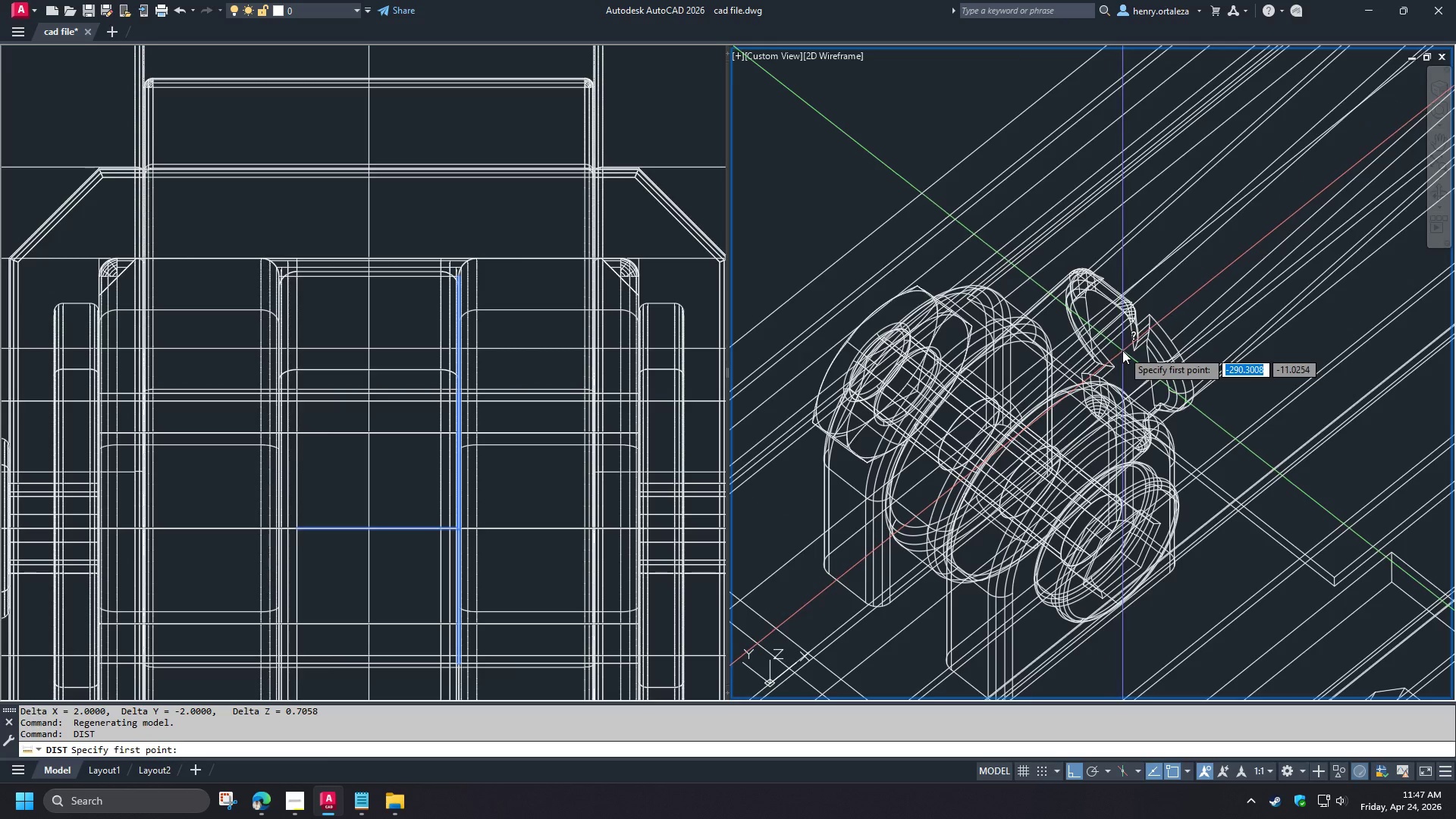 
key(Escape)
type(vs 2 )
 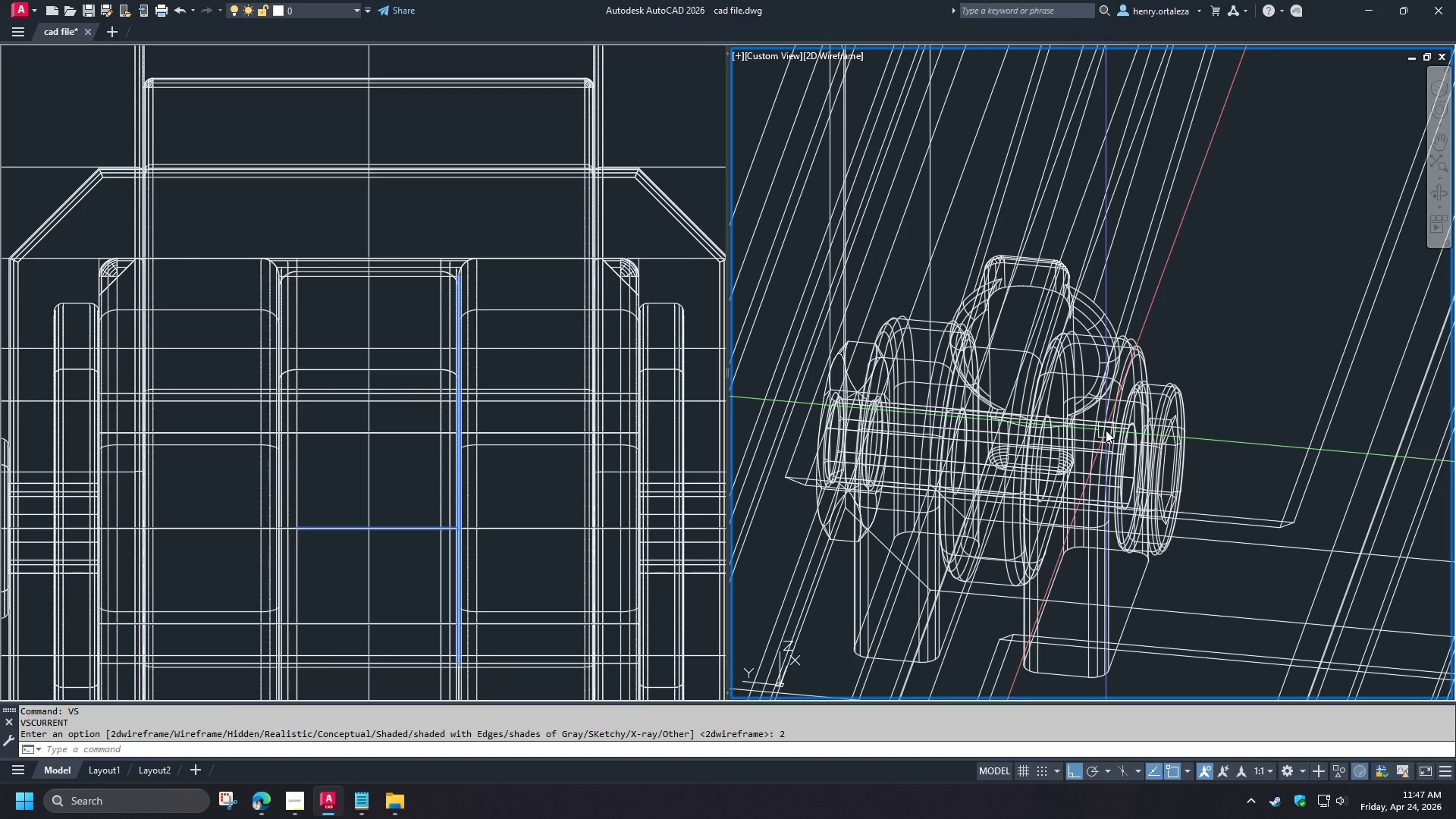 
 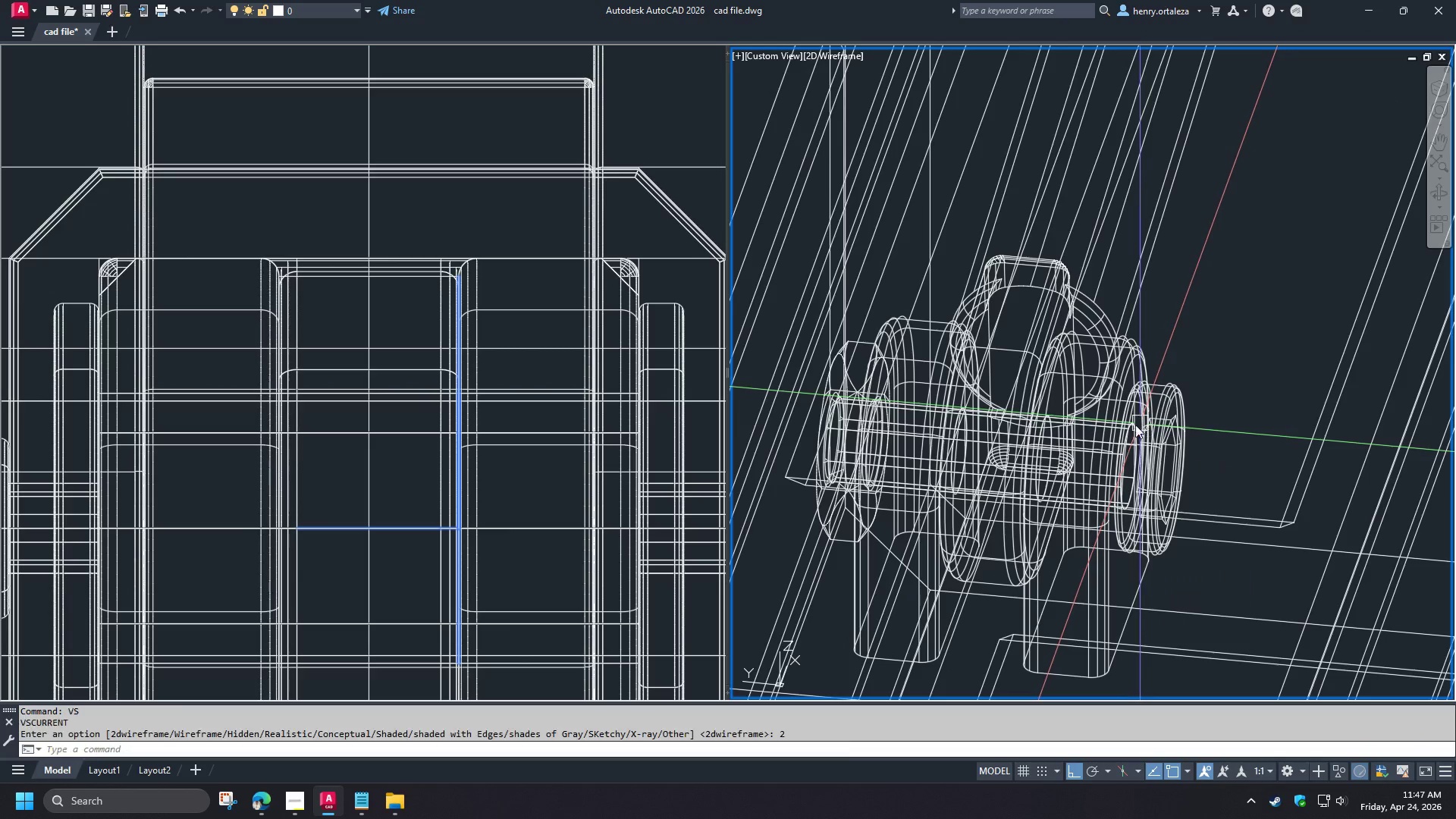 
type(vs s )
 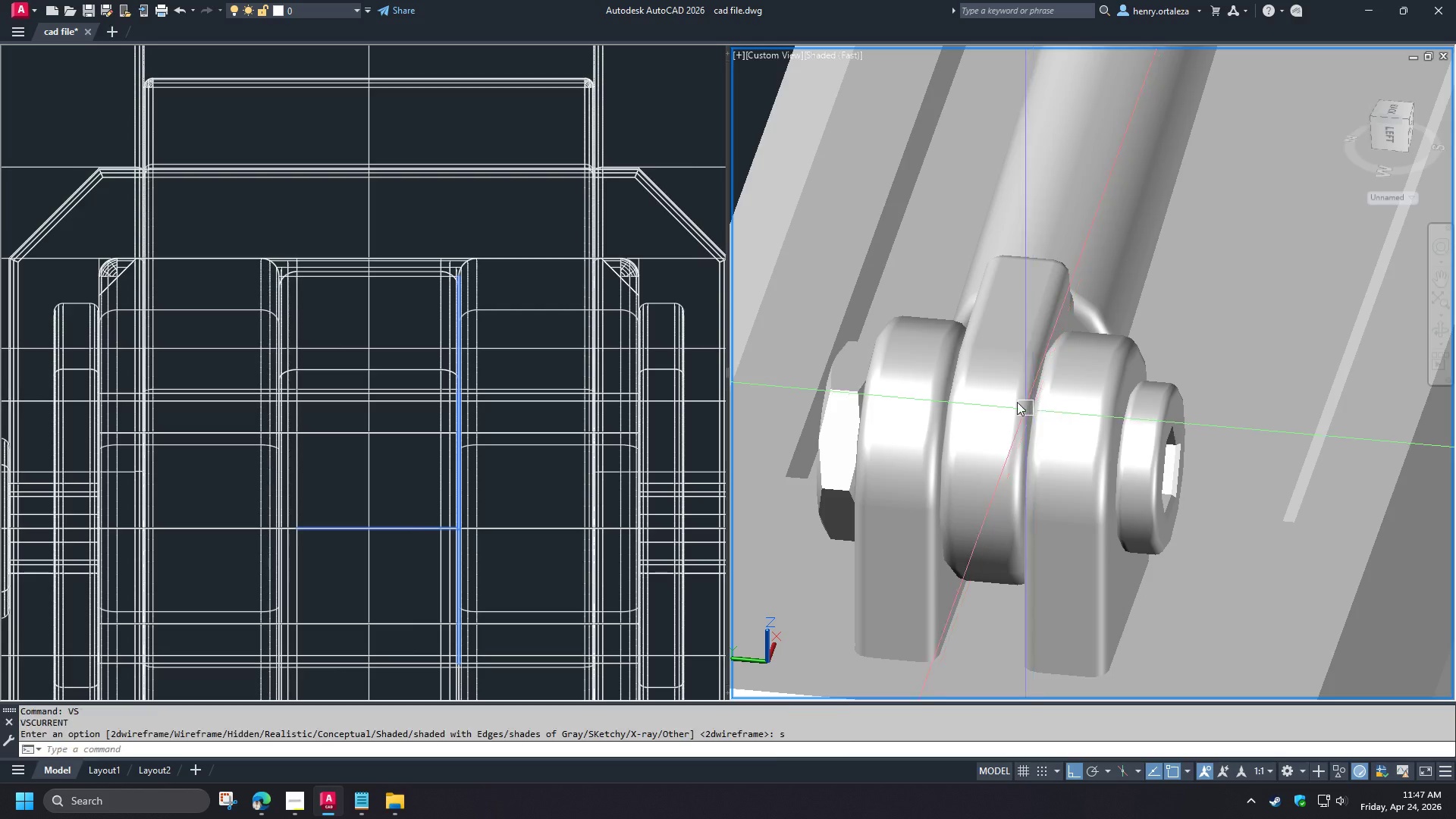 
hold_key(key=ShiftLeft, duration=1.5)
 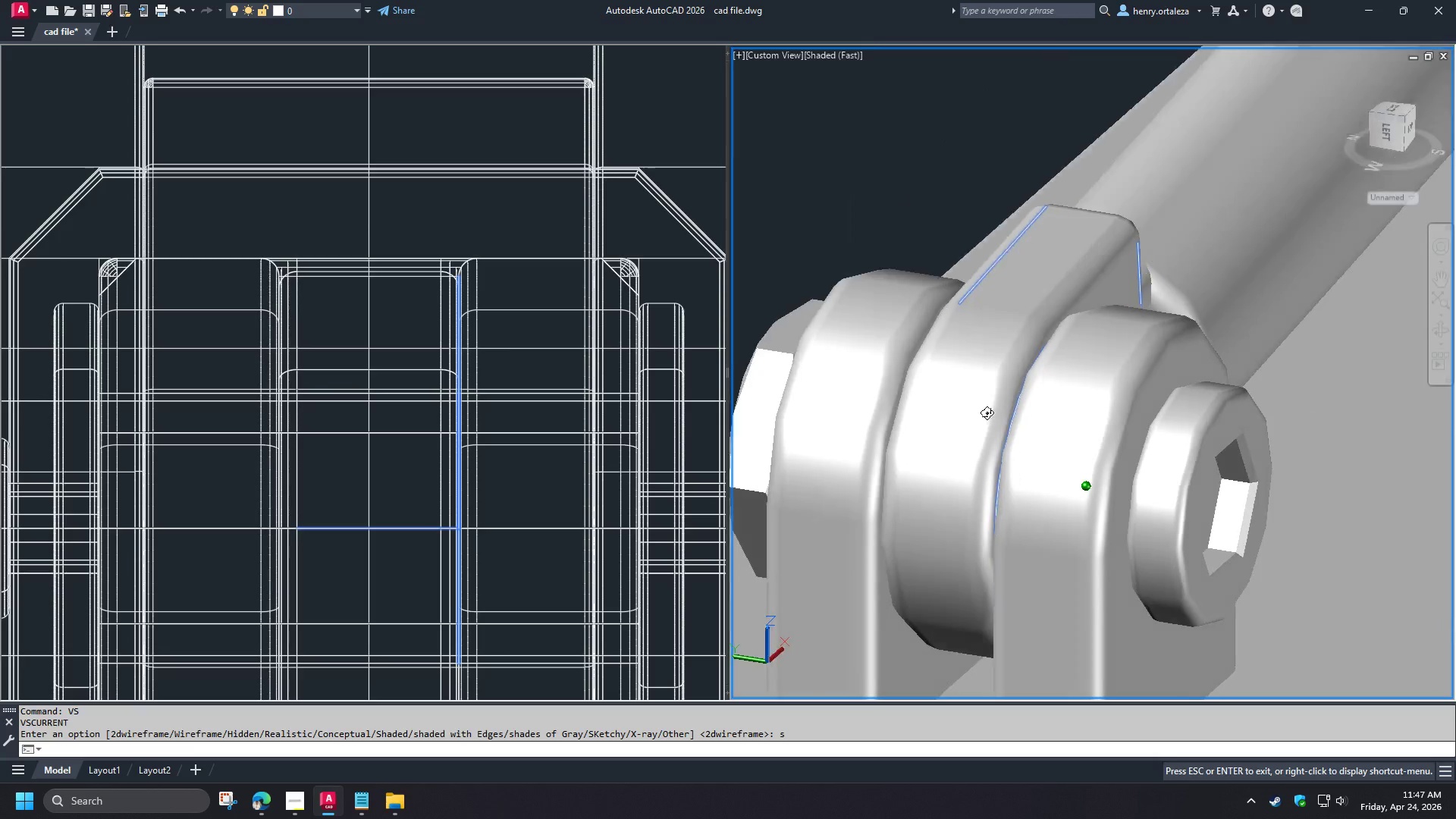 
scroll: coordinate [1016, 400], scroll_direction: up, amount: 1.0
 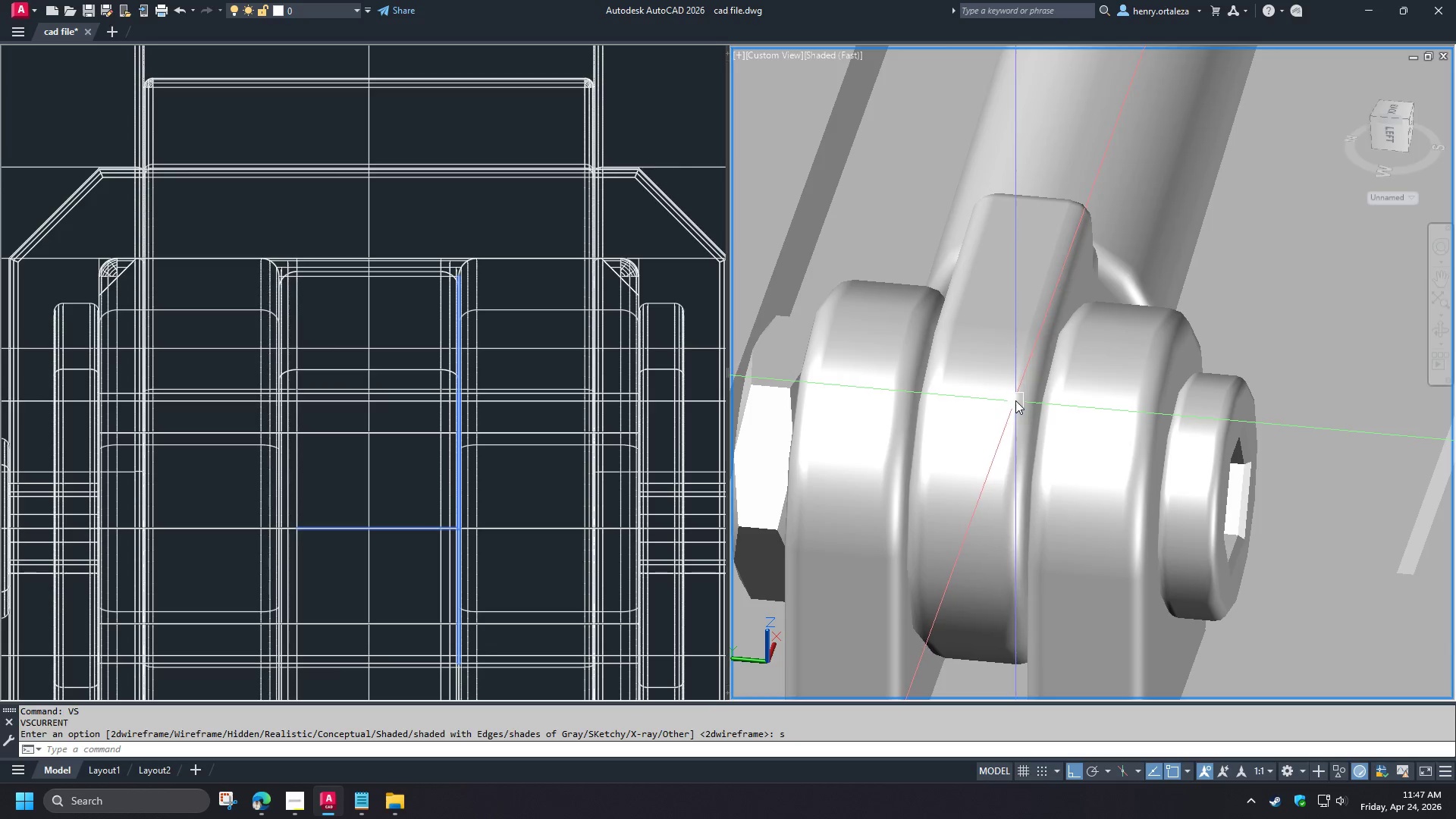 
hold_key(key=ShiftLeft, duration=1.52)
 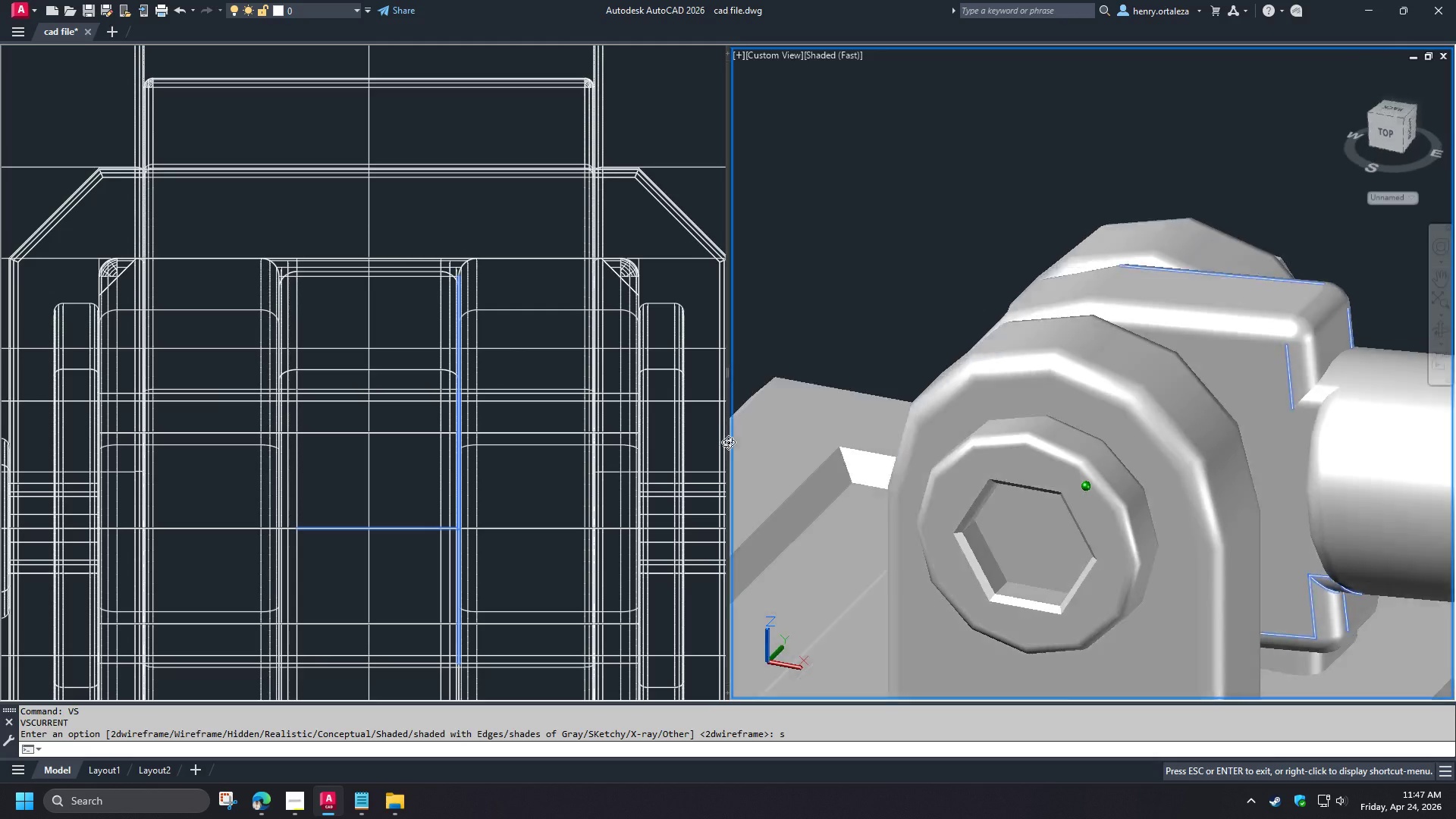 
hold_key(key=ShiftLeft, duration=1.47)
 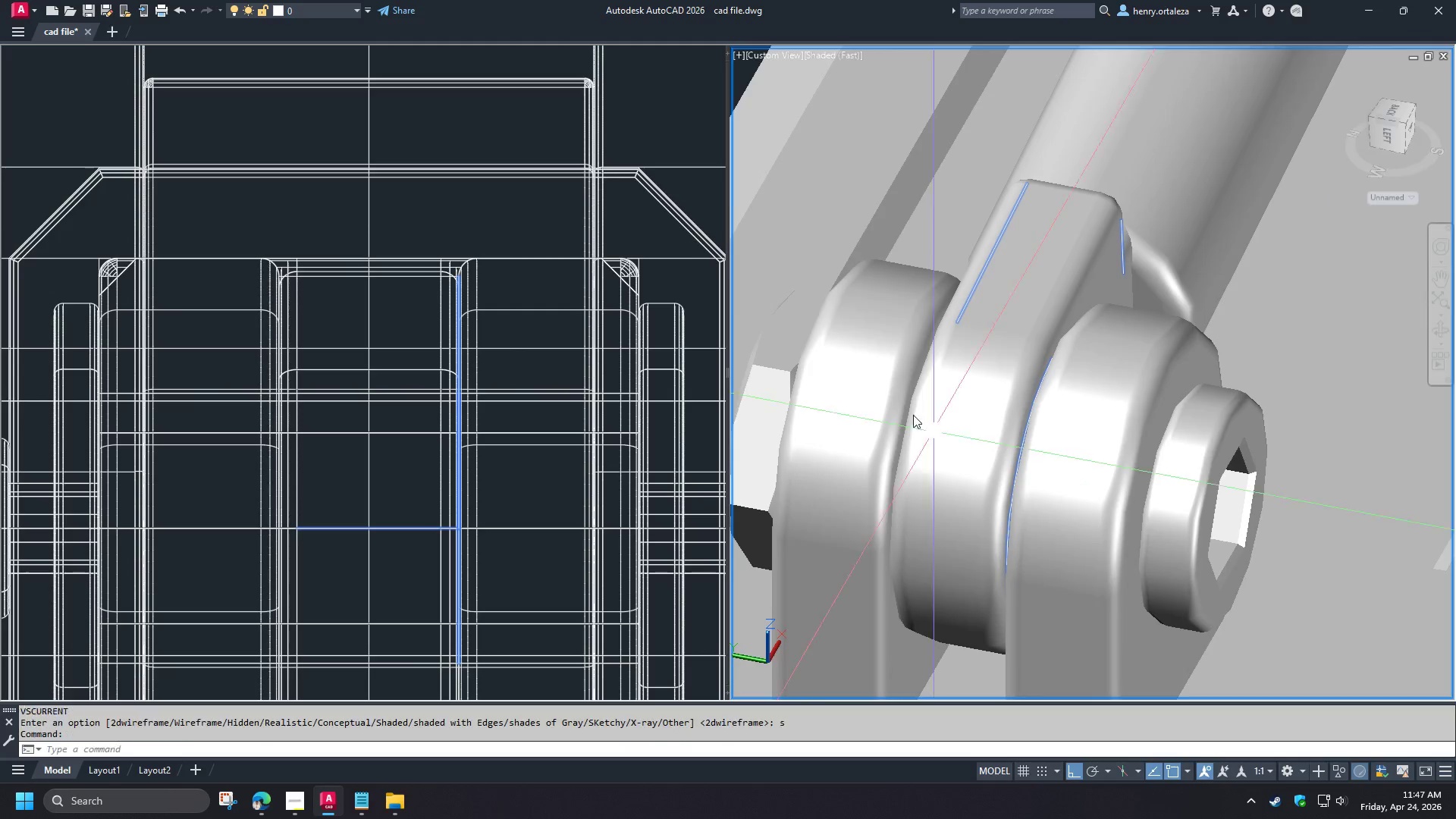 
scroll: coordinate [912, 410], scroll_direction: down, amount: 3.0
 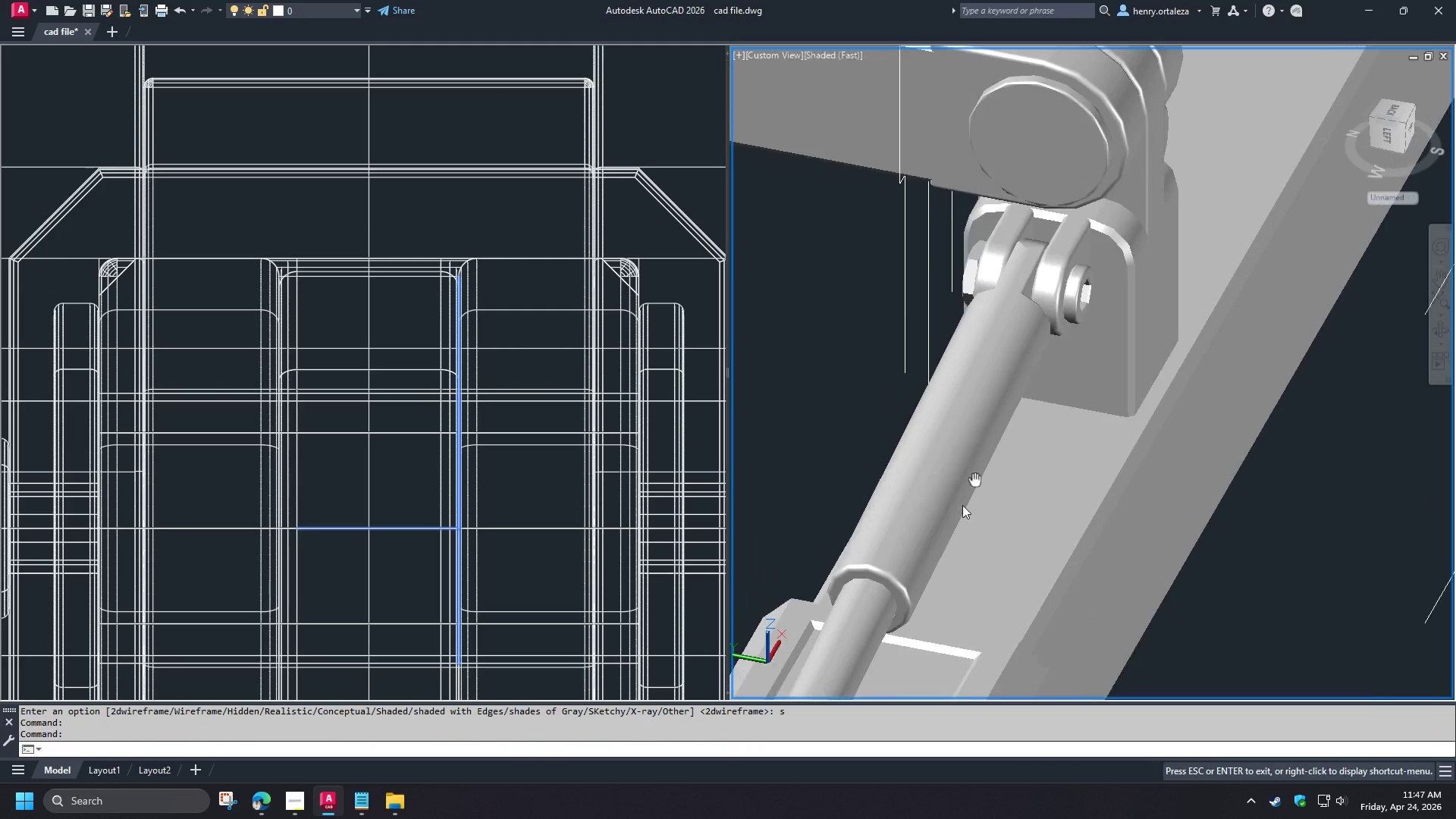 
scroll: coordinate [988, 298], scroll_direction: up, amount: 5.0
 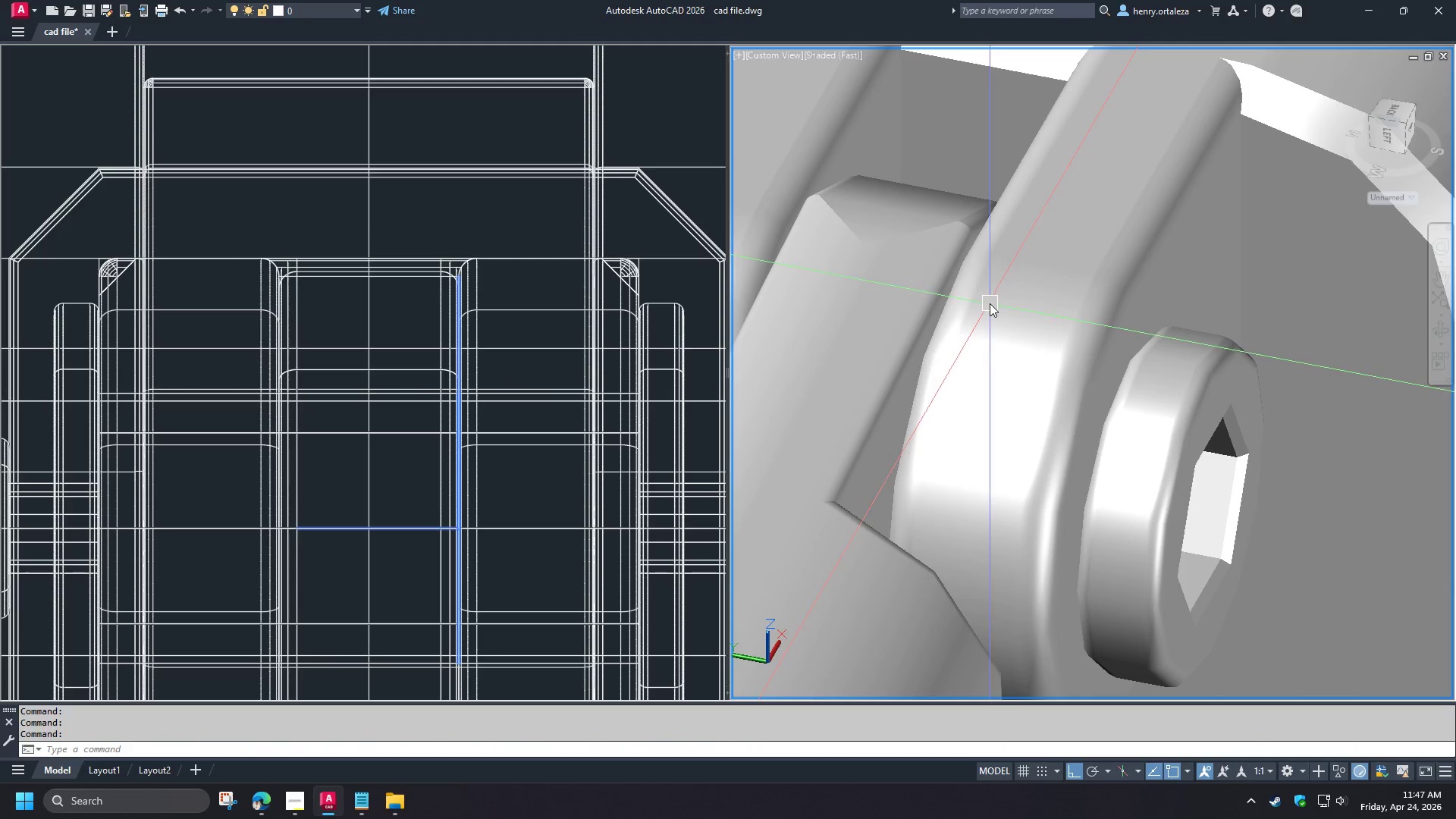 
scroll: coordinate [1043, 388], scroll_direction: down, amount: 8.0
 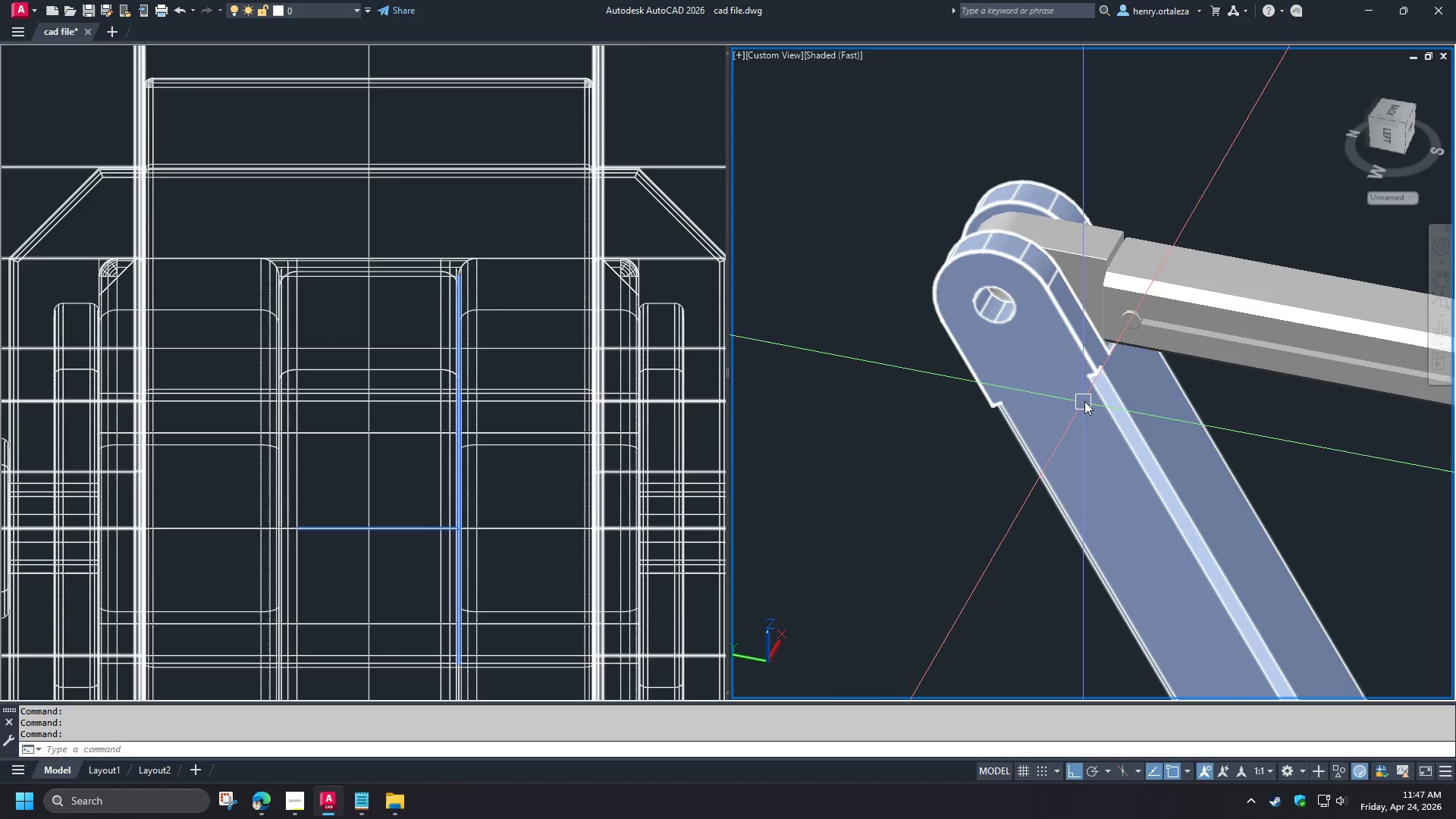 
hold_key(key=ShiftLeft, duration=1.5)
 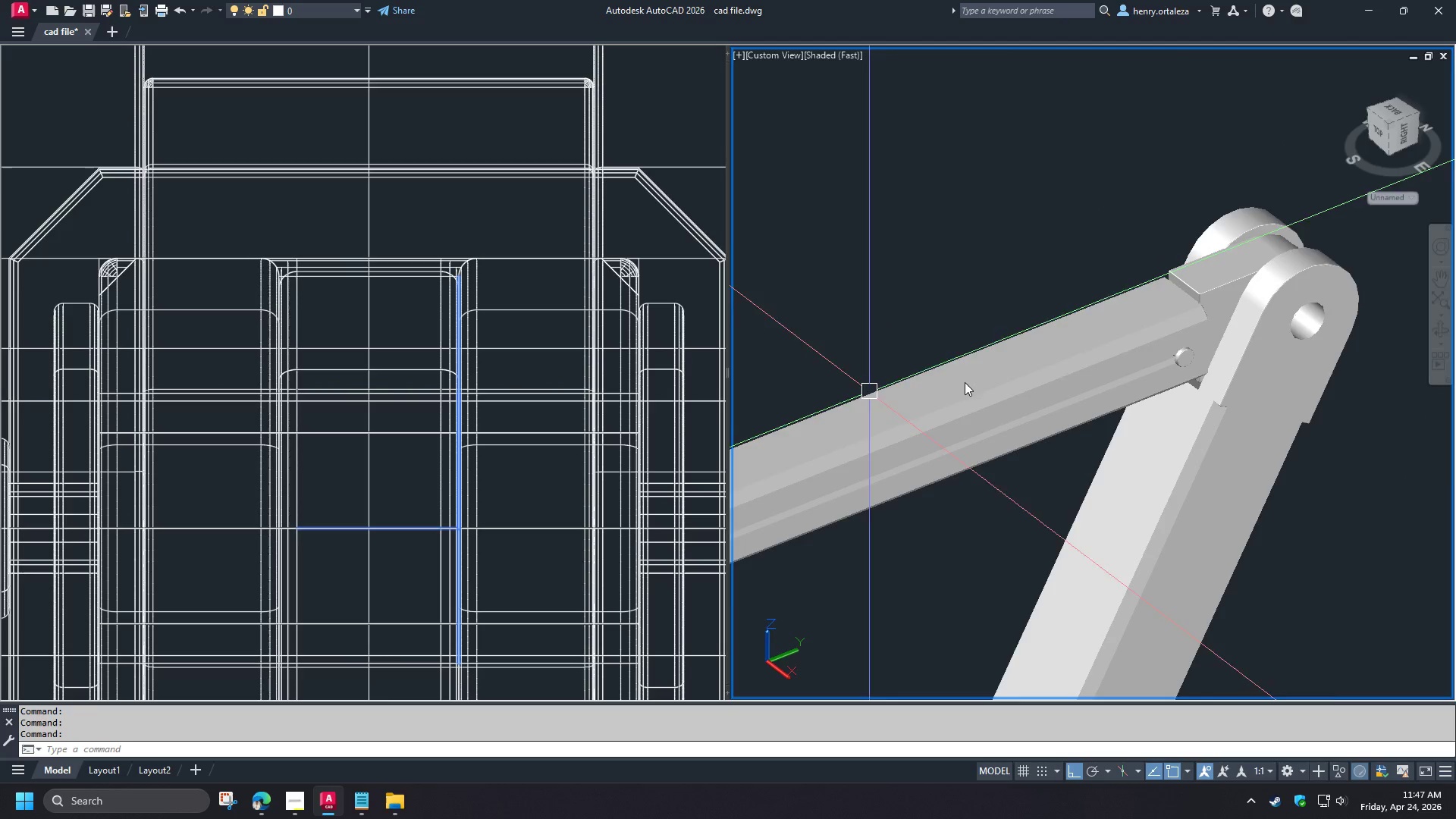 
key(Shift+ShiftLeft)
 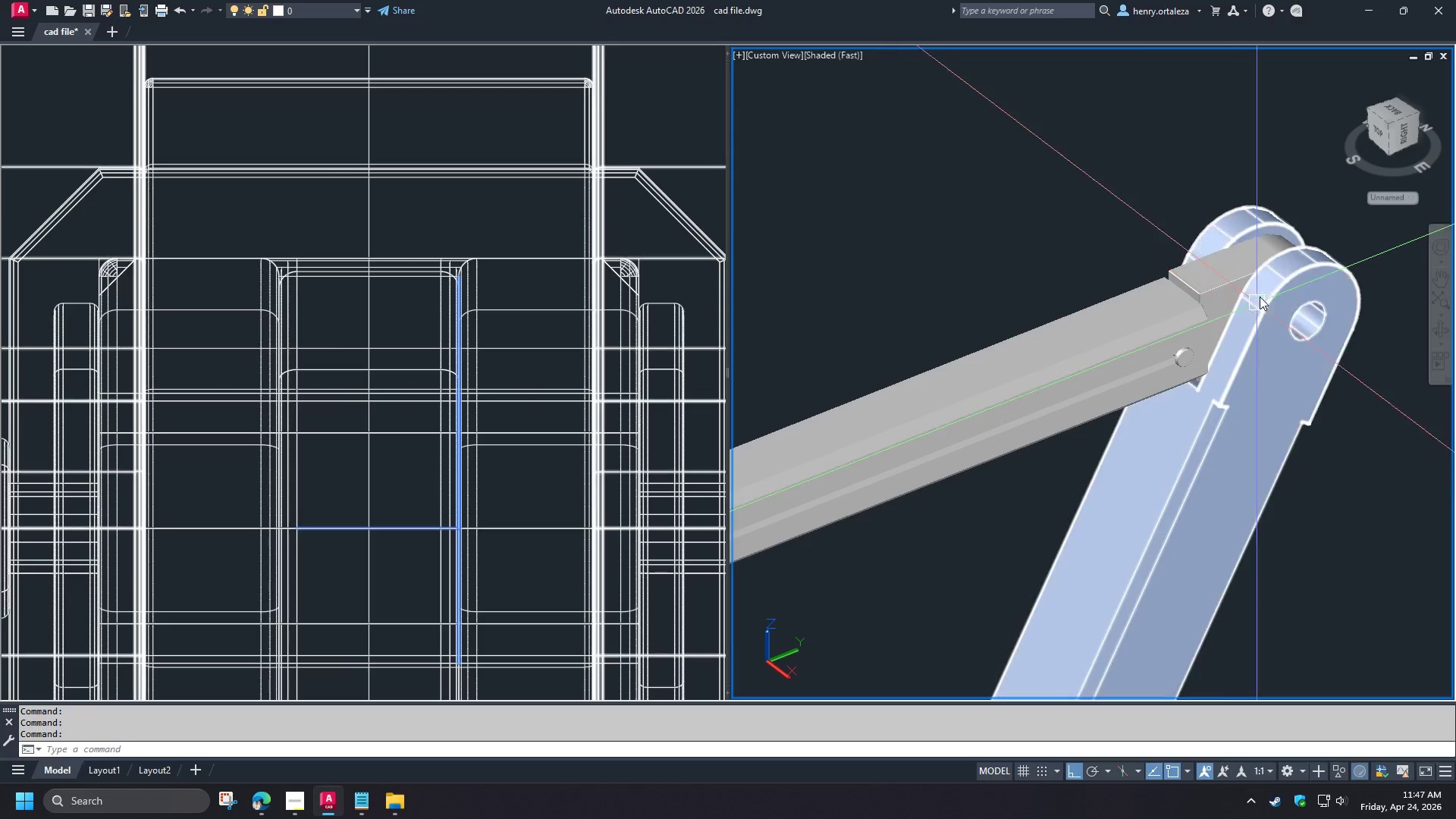 
scroll: coordinate [1059, 359], scroll_direction: up, amount: 11.0
 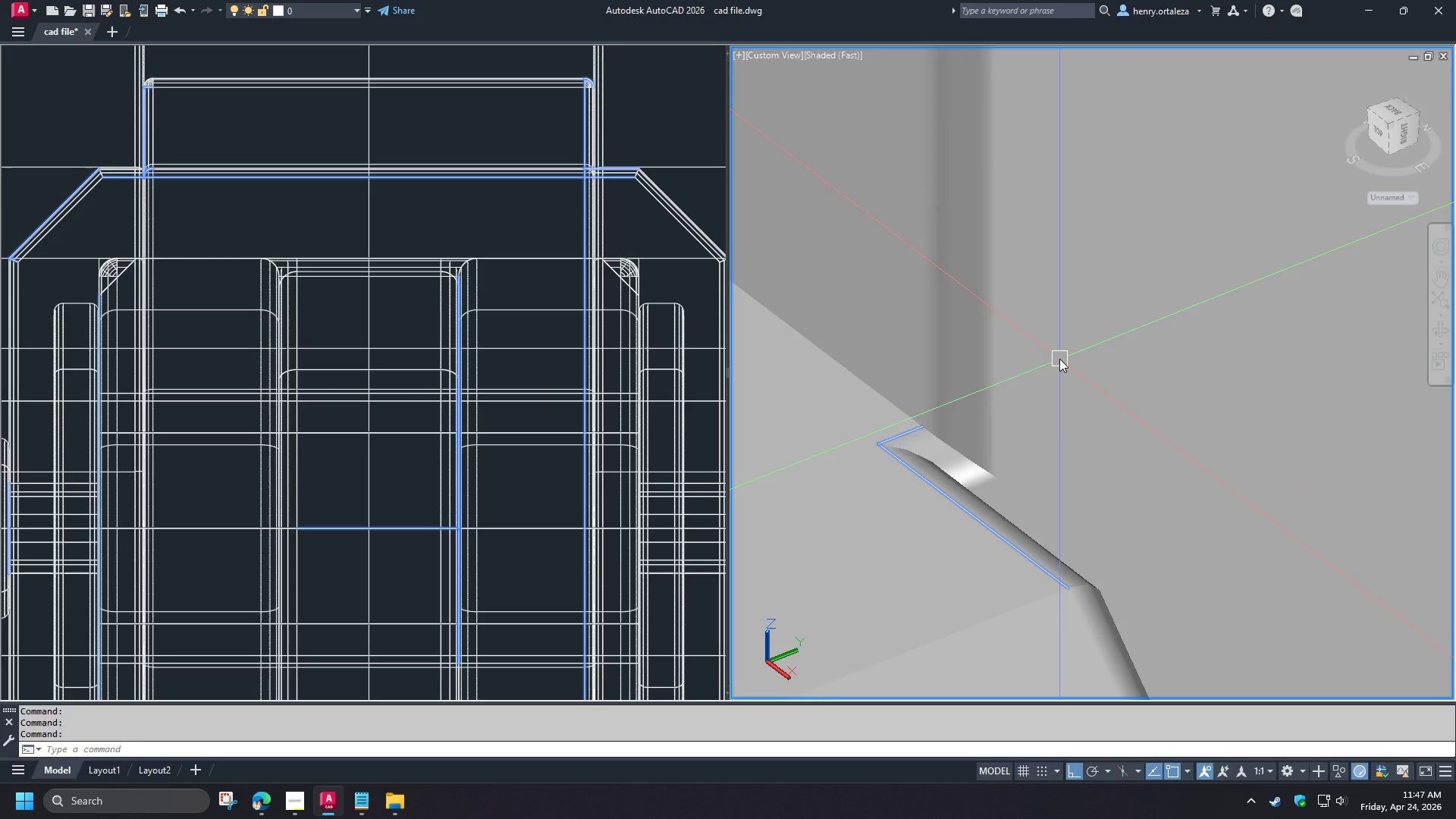 
scroll: coordinate [1087, 358], scroll_direction: down, amount: 10.0
 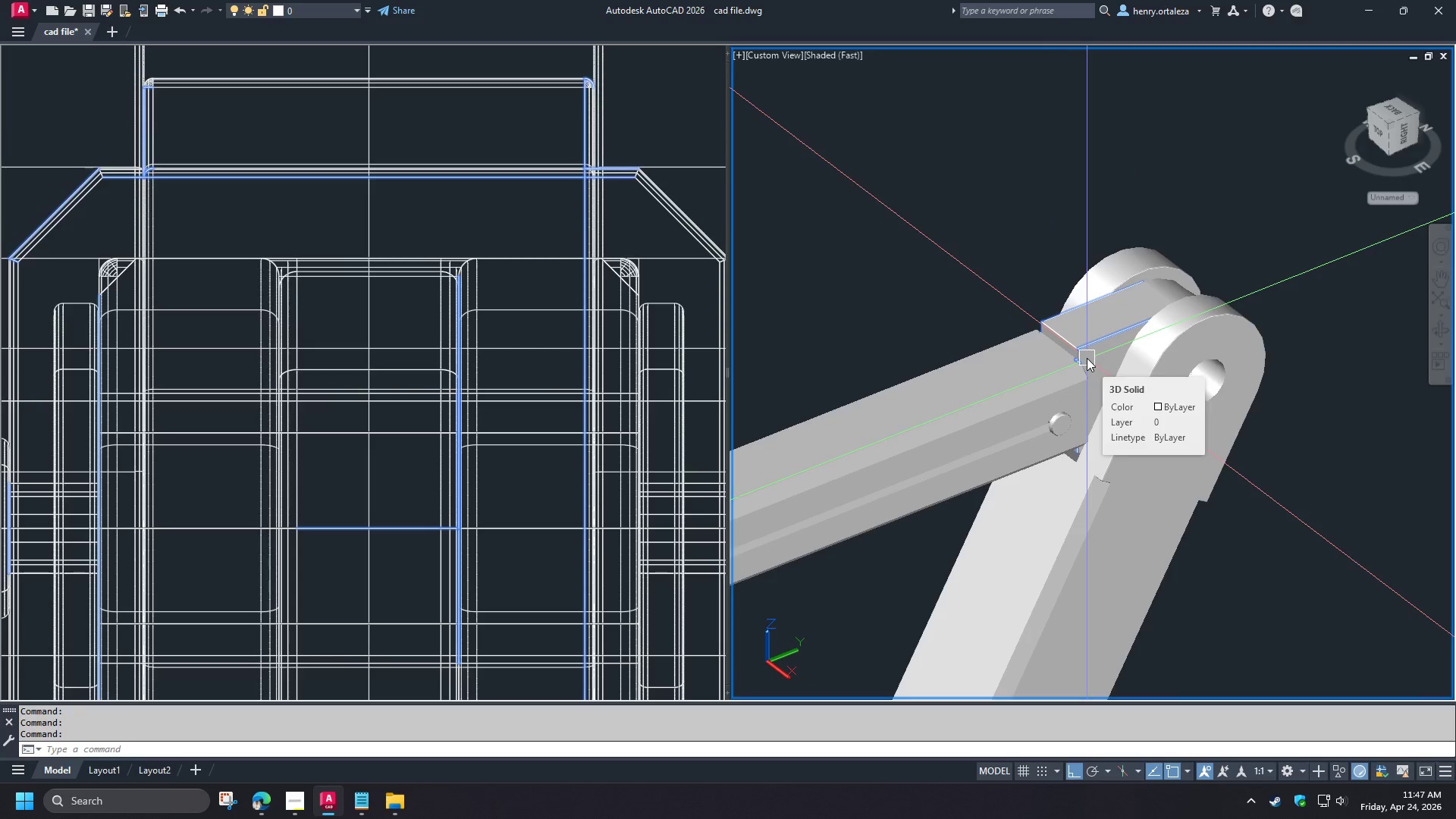 
scroll: coordinate [1094, 357], scroll_direction: up, amount: 4.0
 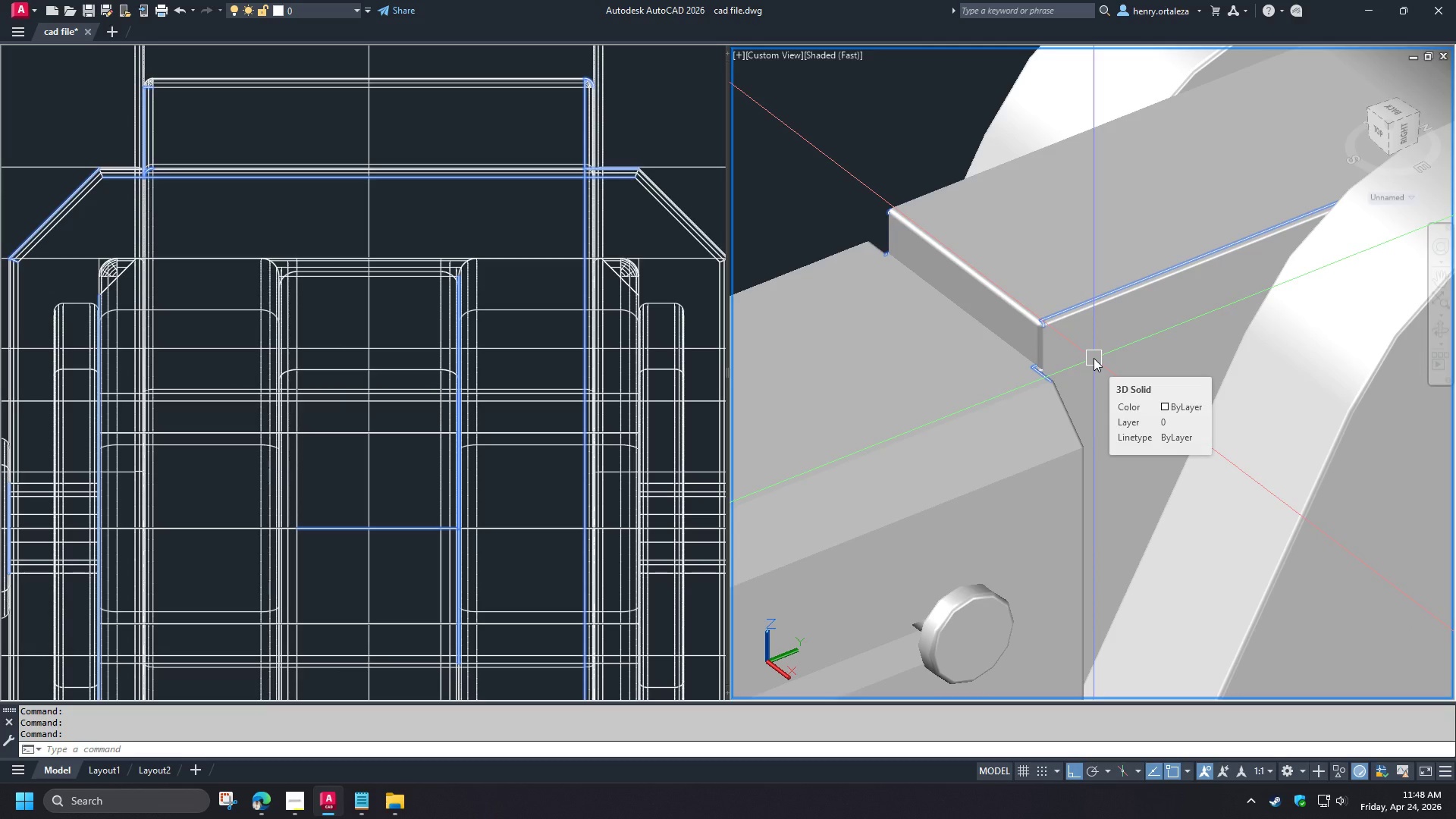 
wait(24.17)
 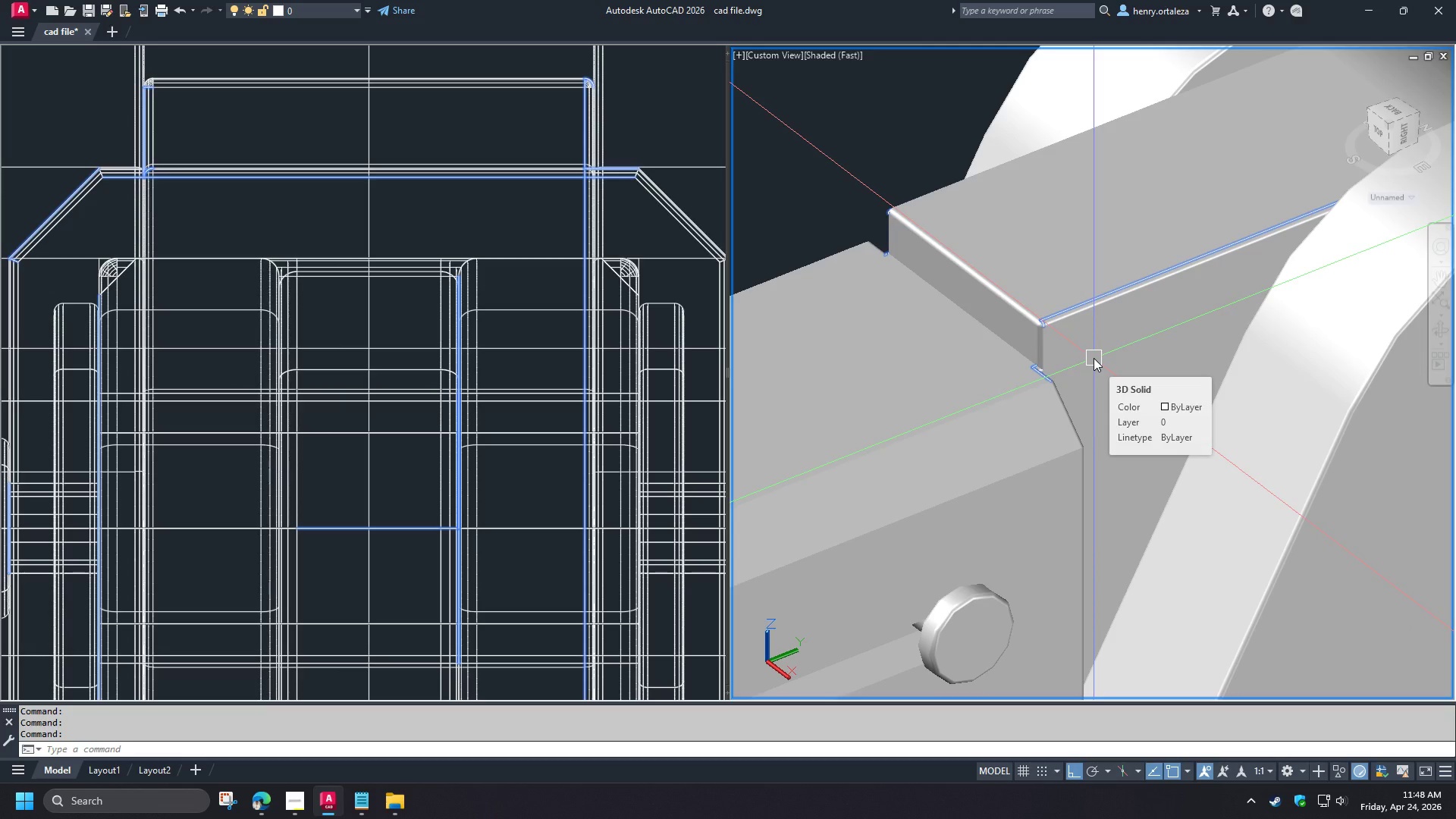 
type(vs 2 re )
 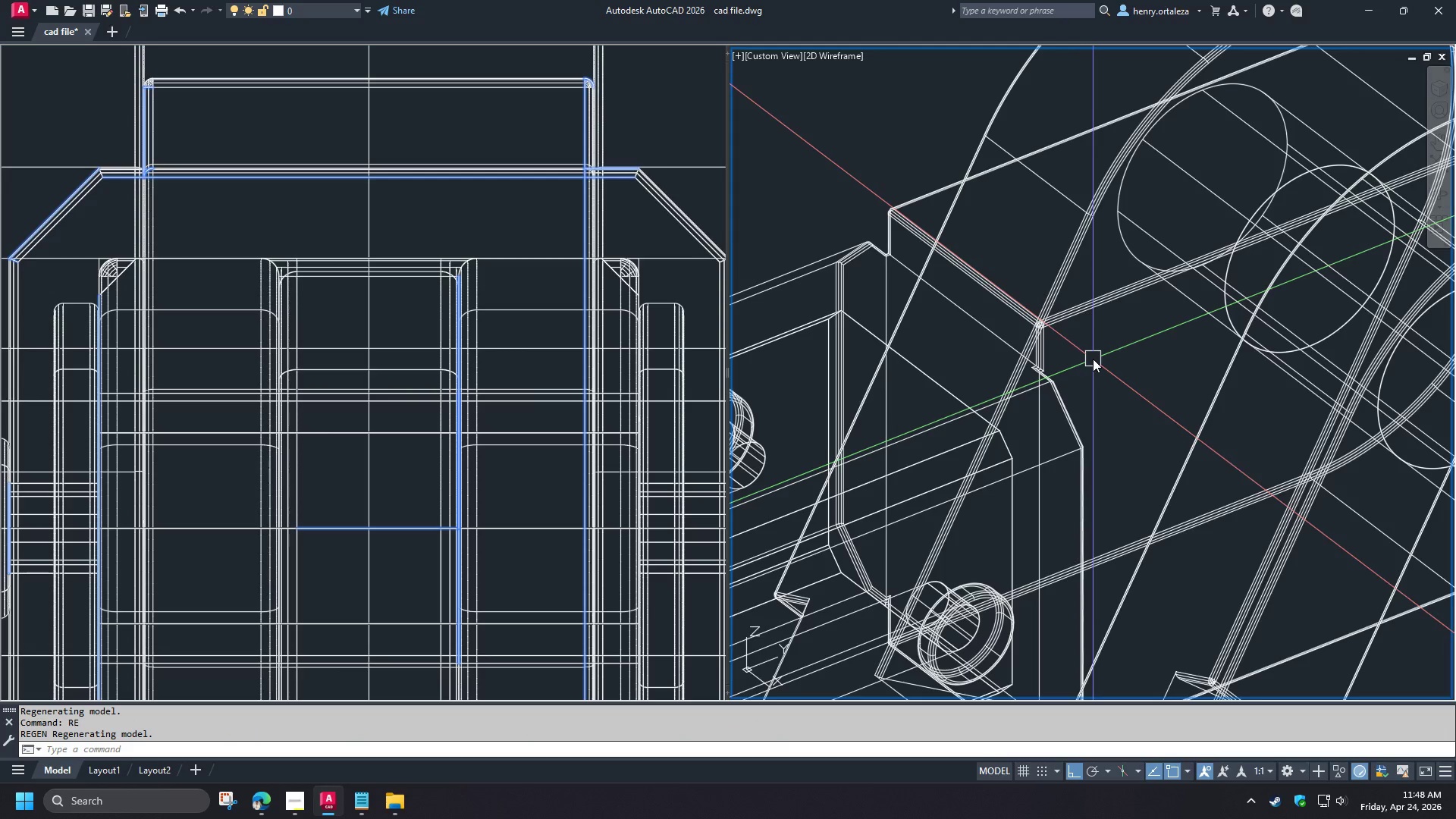 
scroll: coordinate [1132, 356], scroll_direction: down, amount: 6.0
 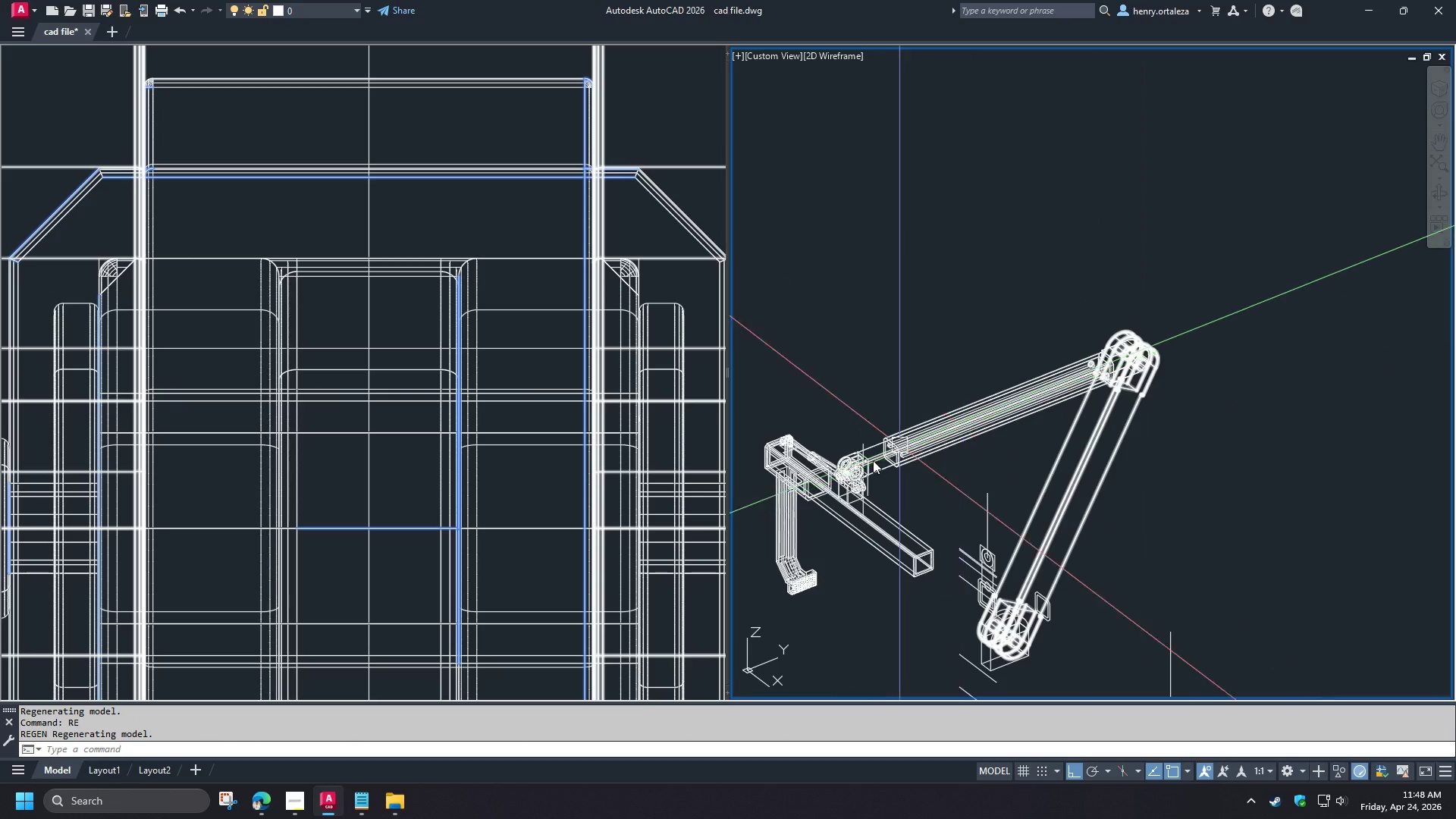 
scroll: coordinate [890, 573], scroll_direction: up, amount: 9.0
 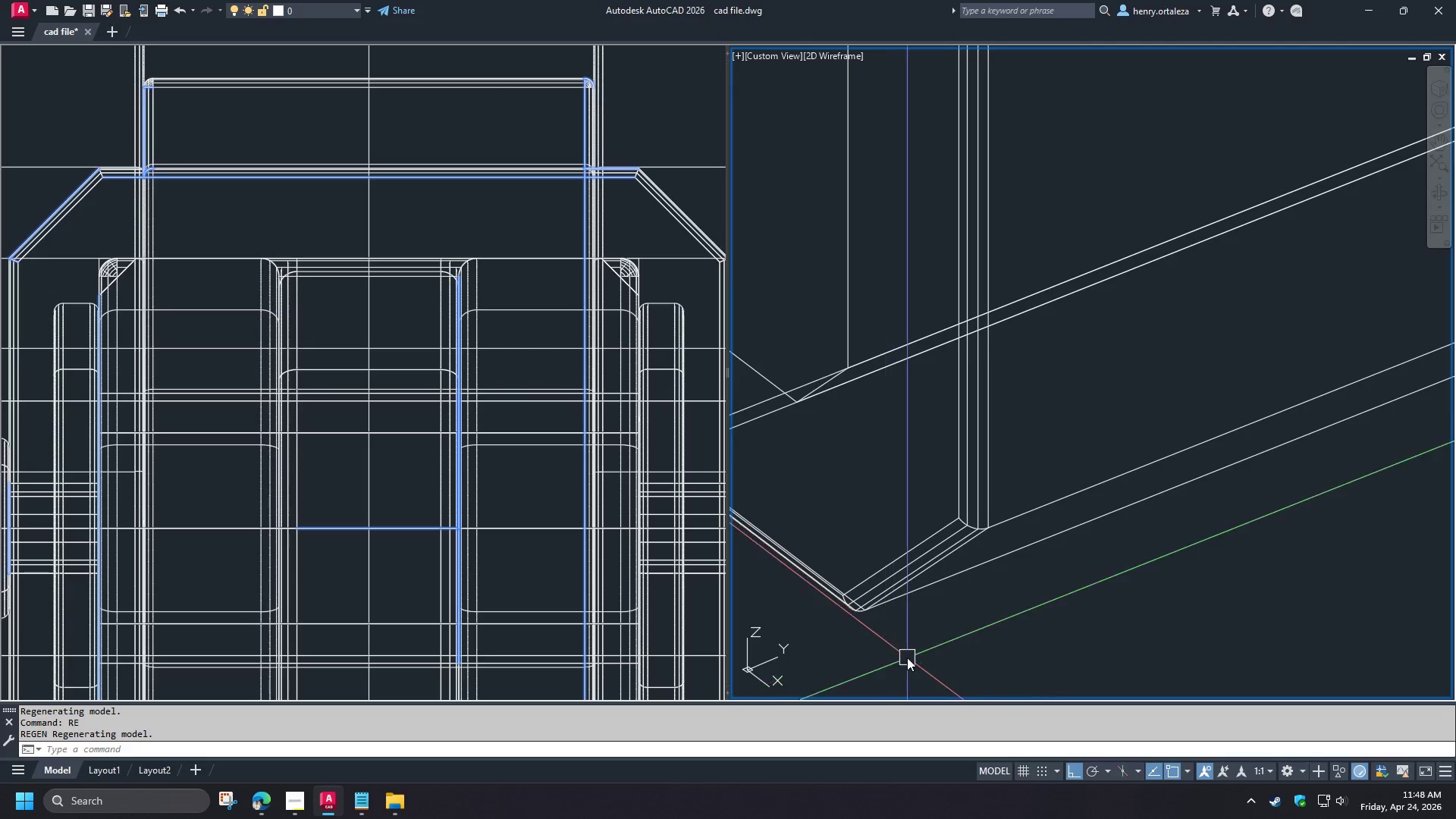 
scroll: coordinate [833, 645], scroll_direction: down, amount: 6.0
 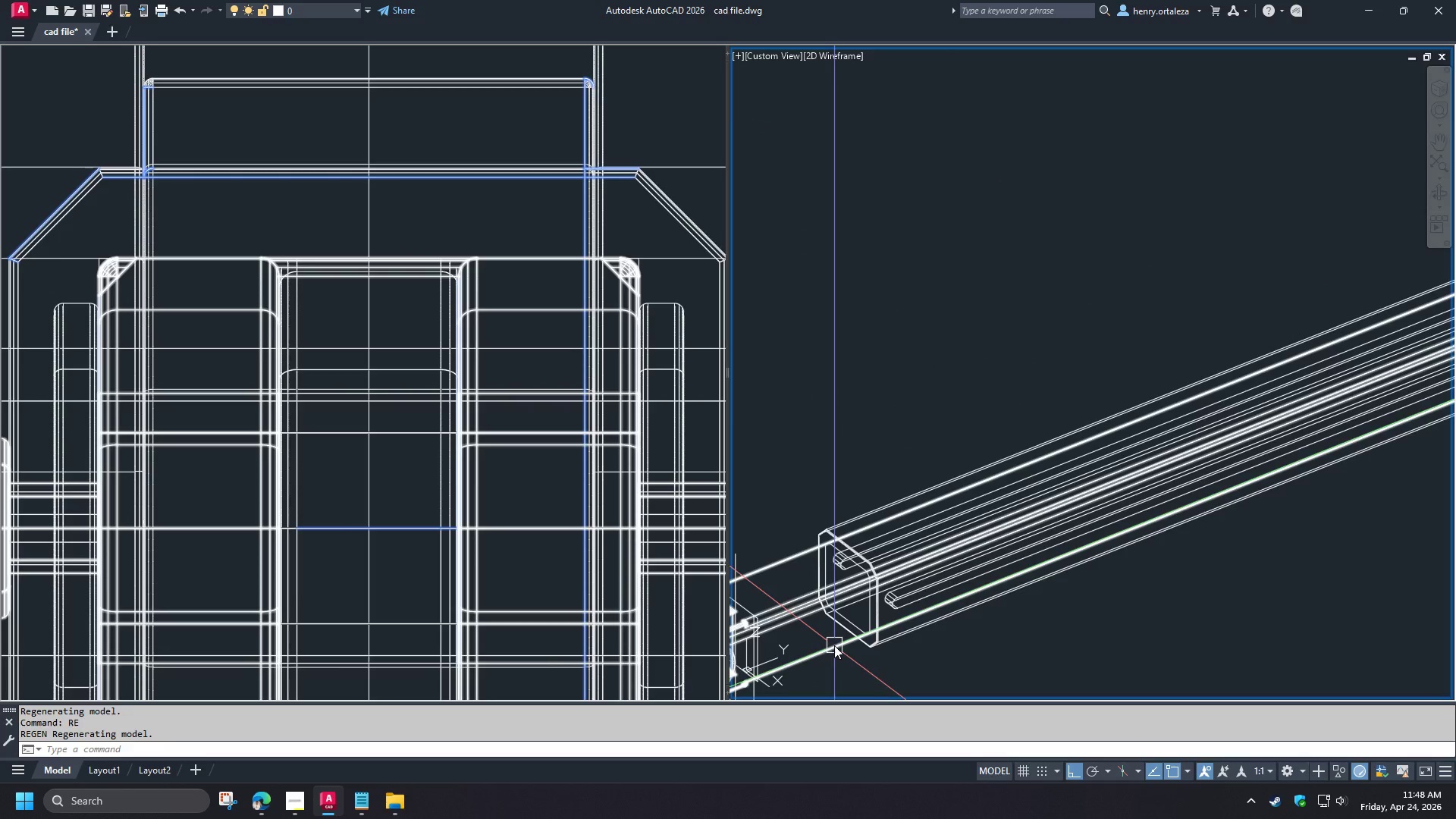 
left_click([834, 645])
 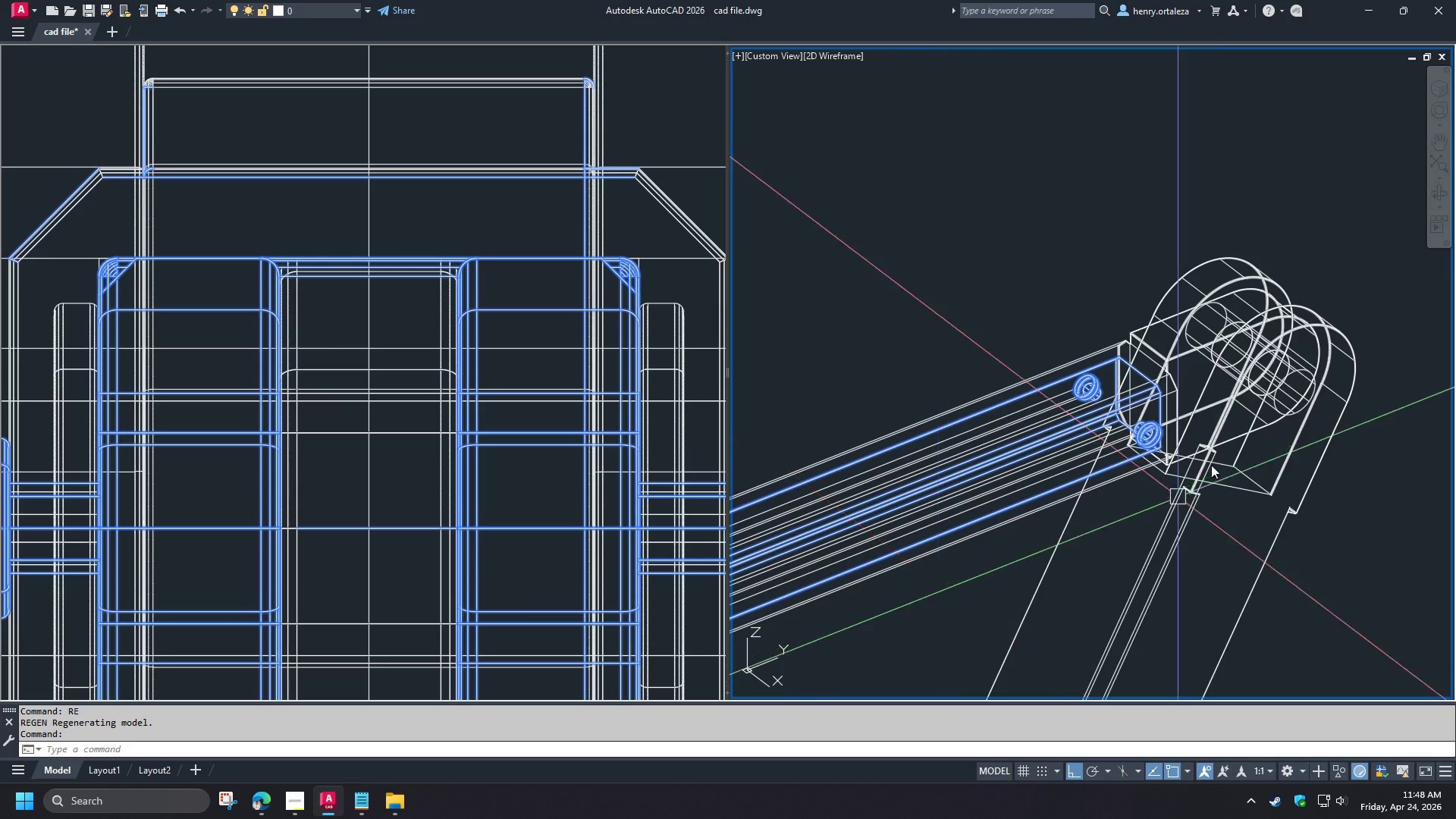 
scroll: coordinate [1161, 403], scroll_direction: up, amount: 3.0
 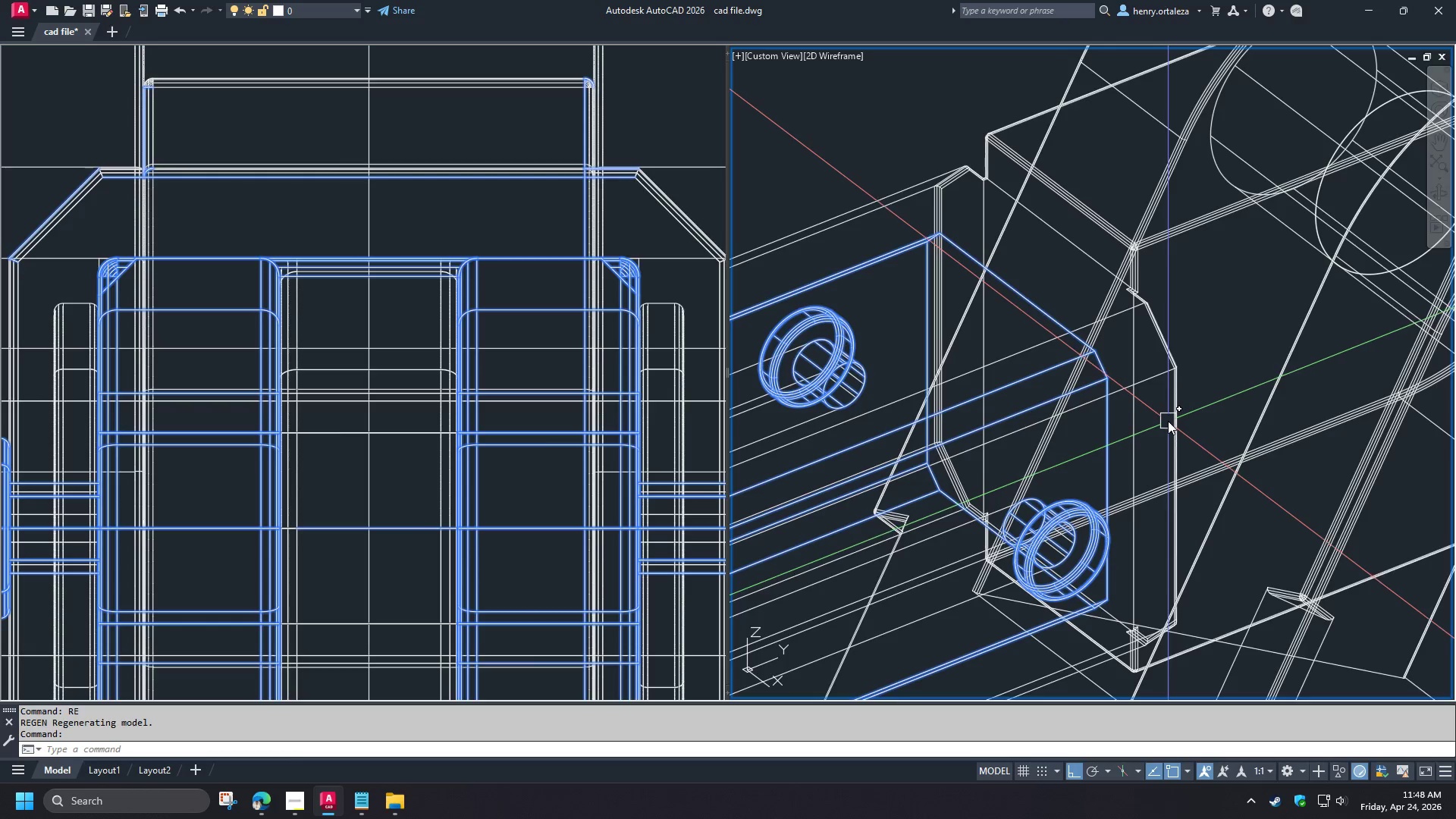 
scroll: coordinate [1196, 407], scroll_direction: down, amount: 4.0
 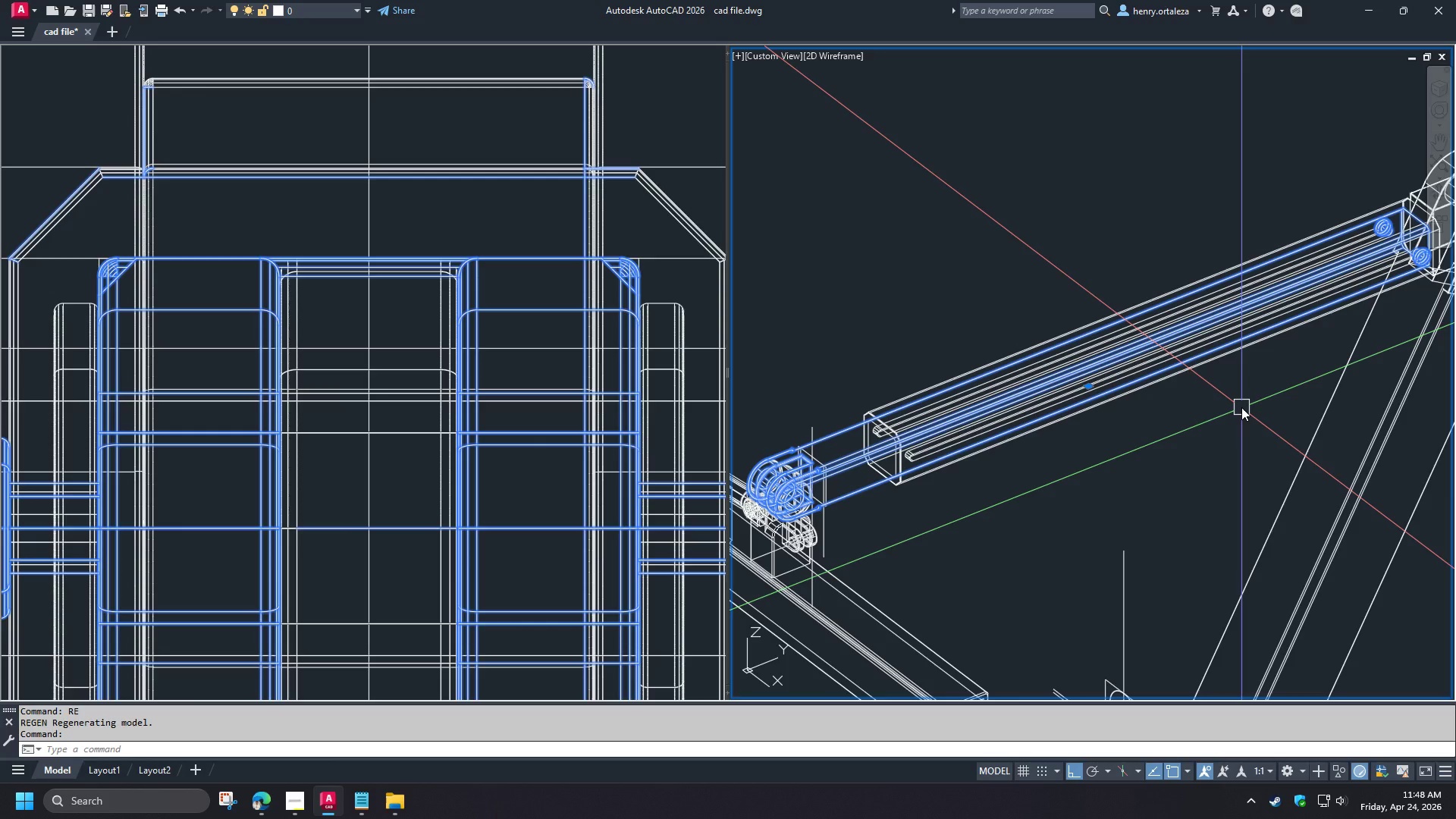 
wait(28.24)
 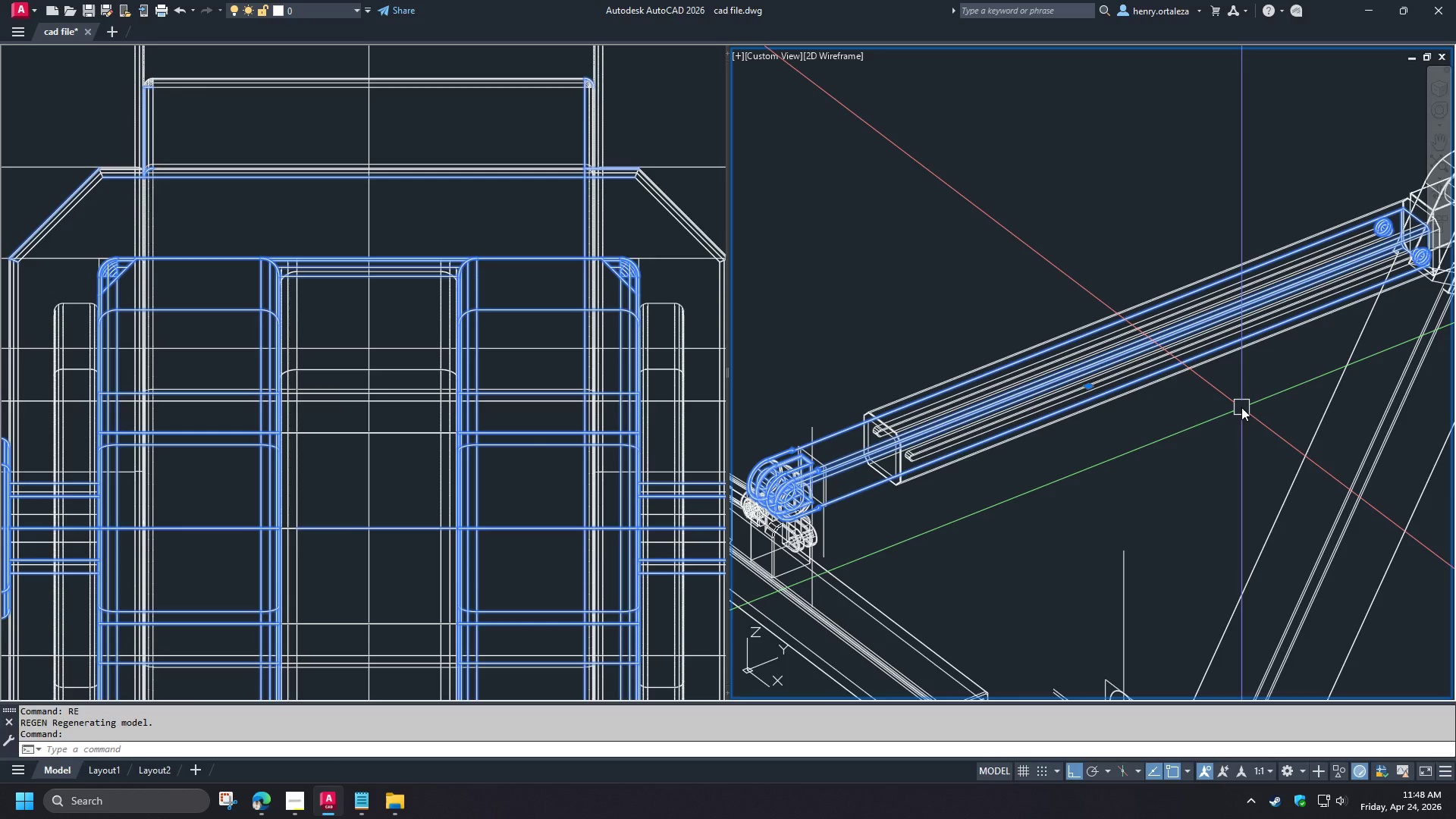 
key(Escape)
 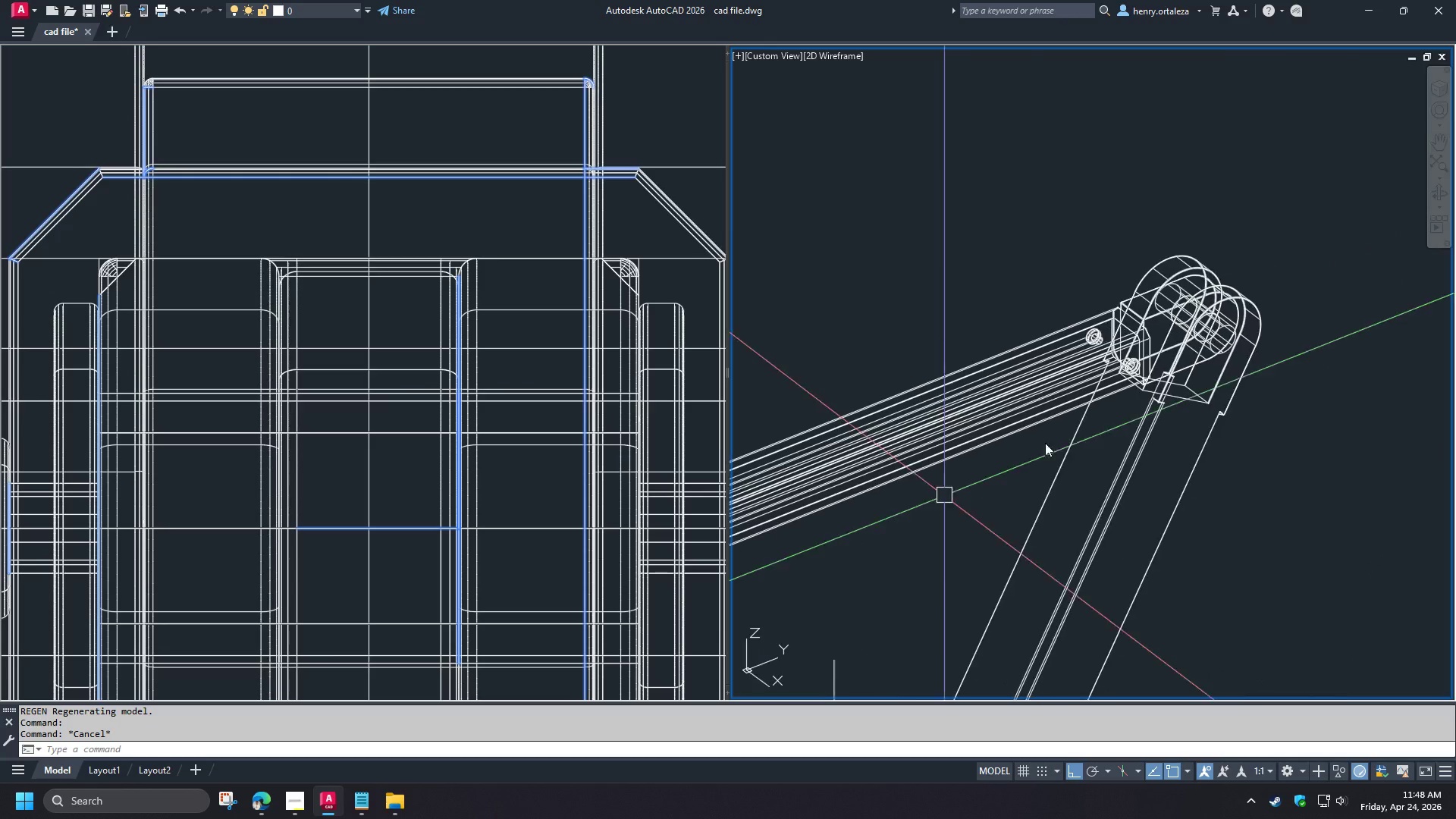 
scroll: coordinate [952, 466], scroll_direction: up, amount: 5.0
 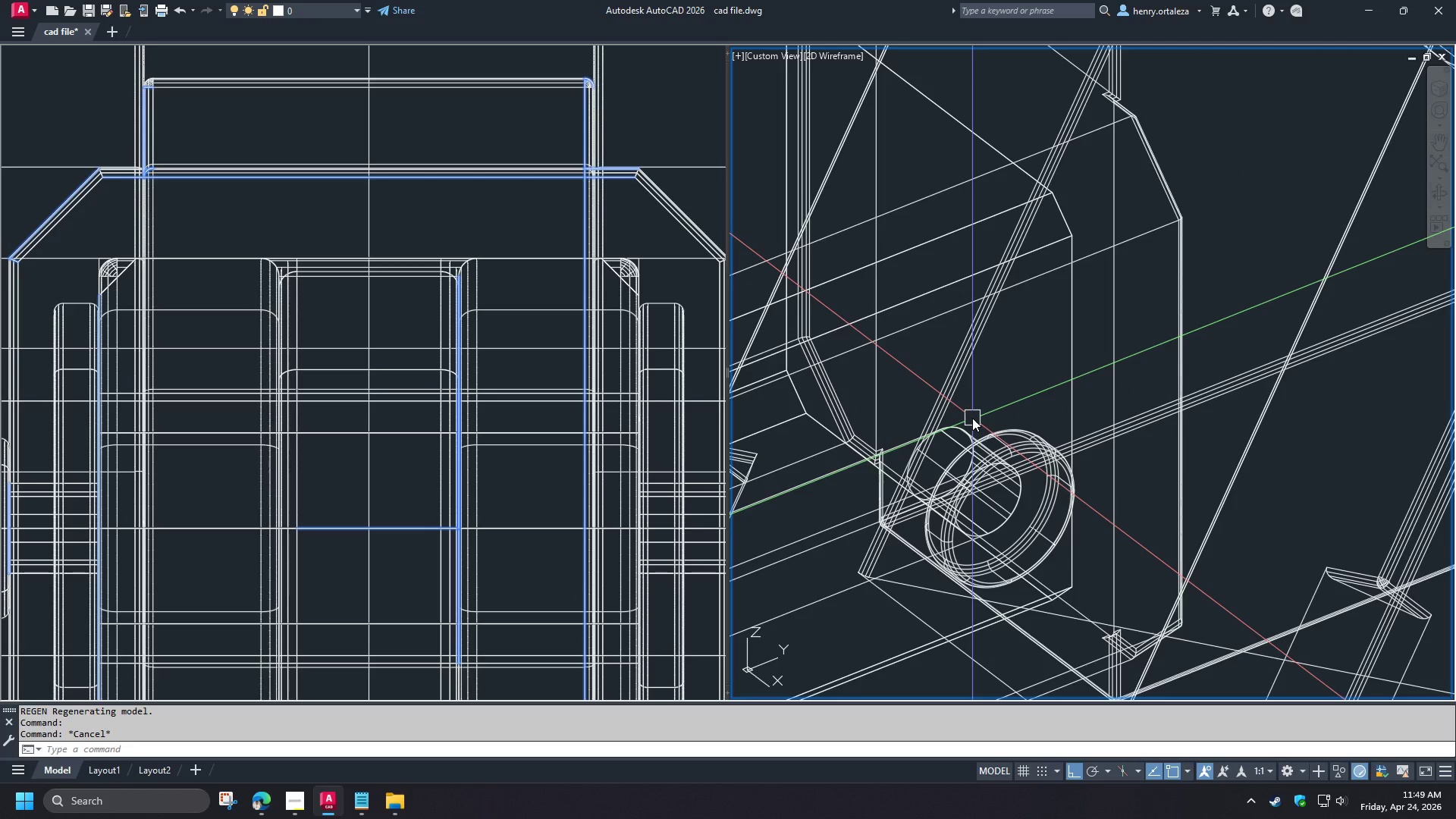 
type(di cenh)
key(Backspace)
type( )
 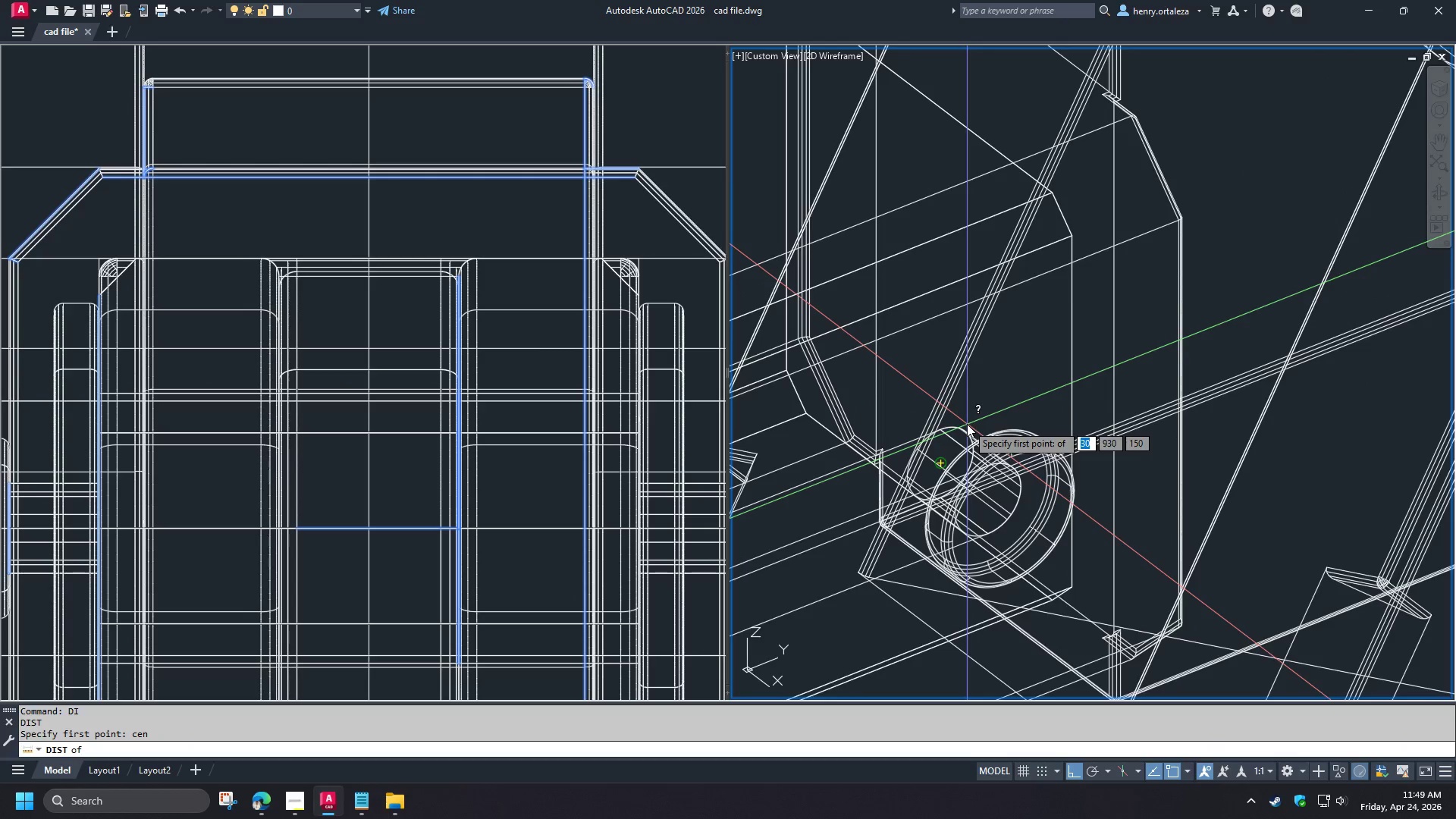 
left_click([967, 424])
 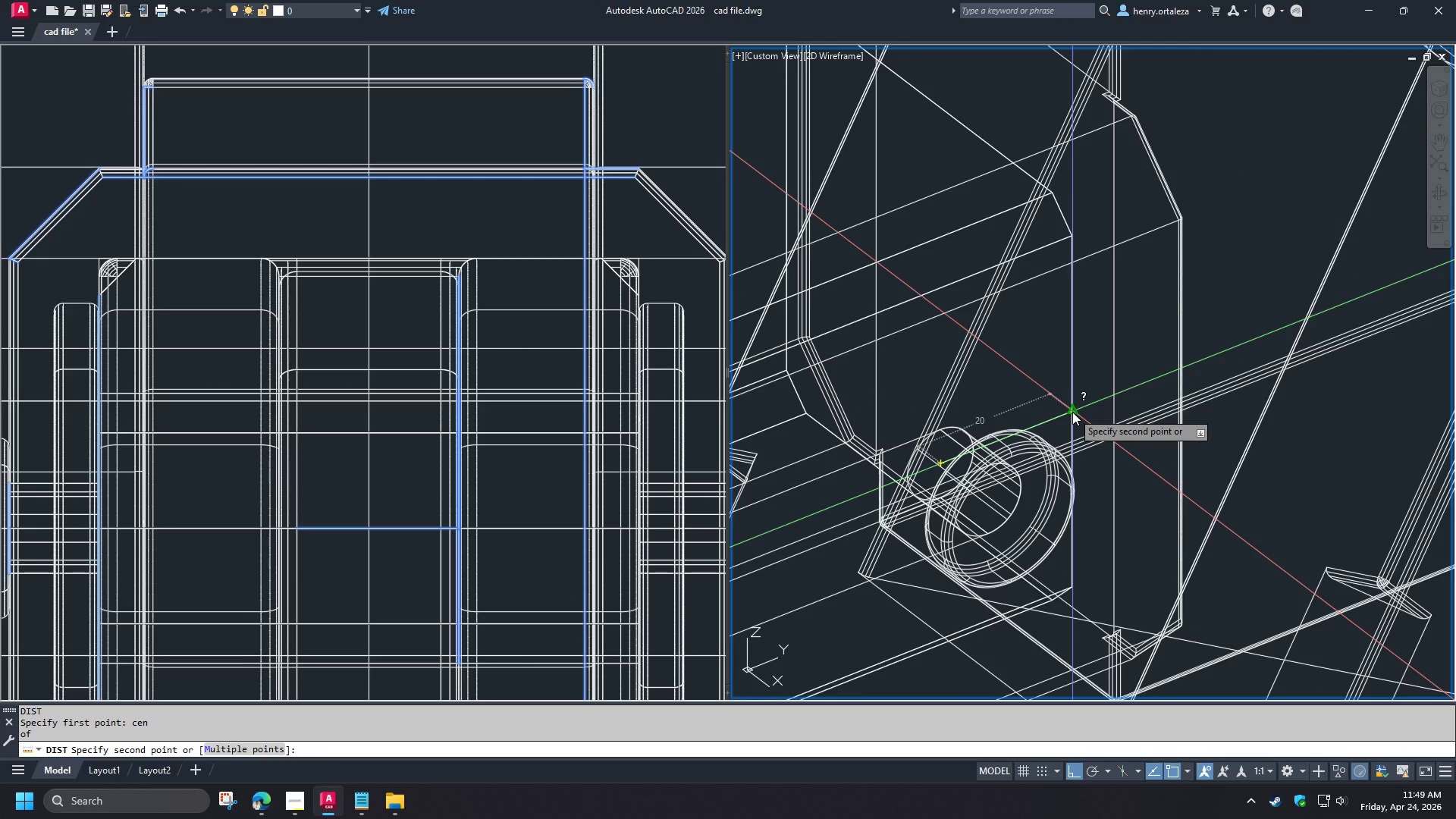 
key(Escape)
 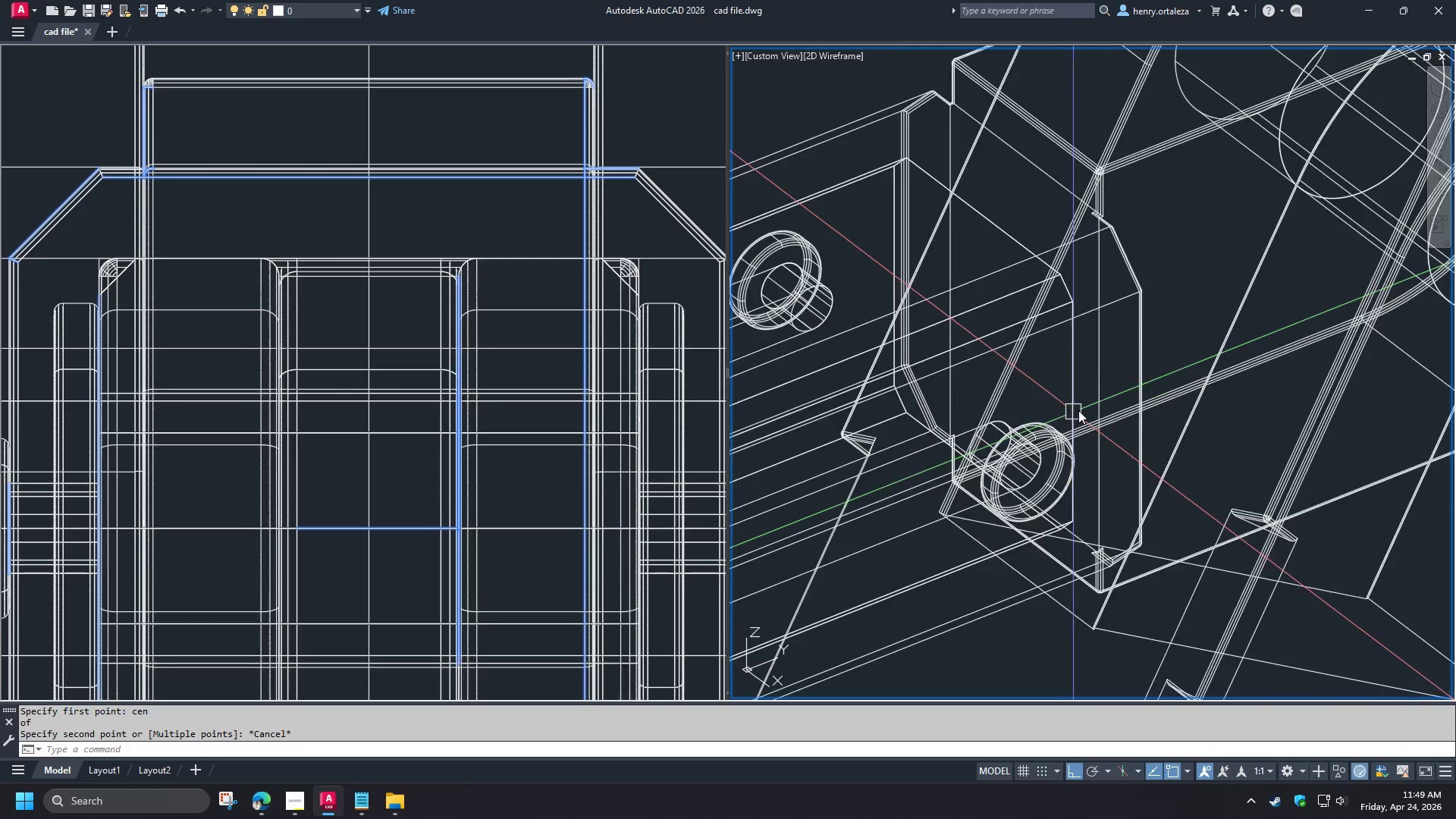 
scroll: coordinate [1082, 409], scroll_direction: down, amount: 3.0
 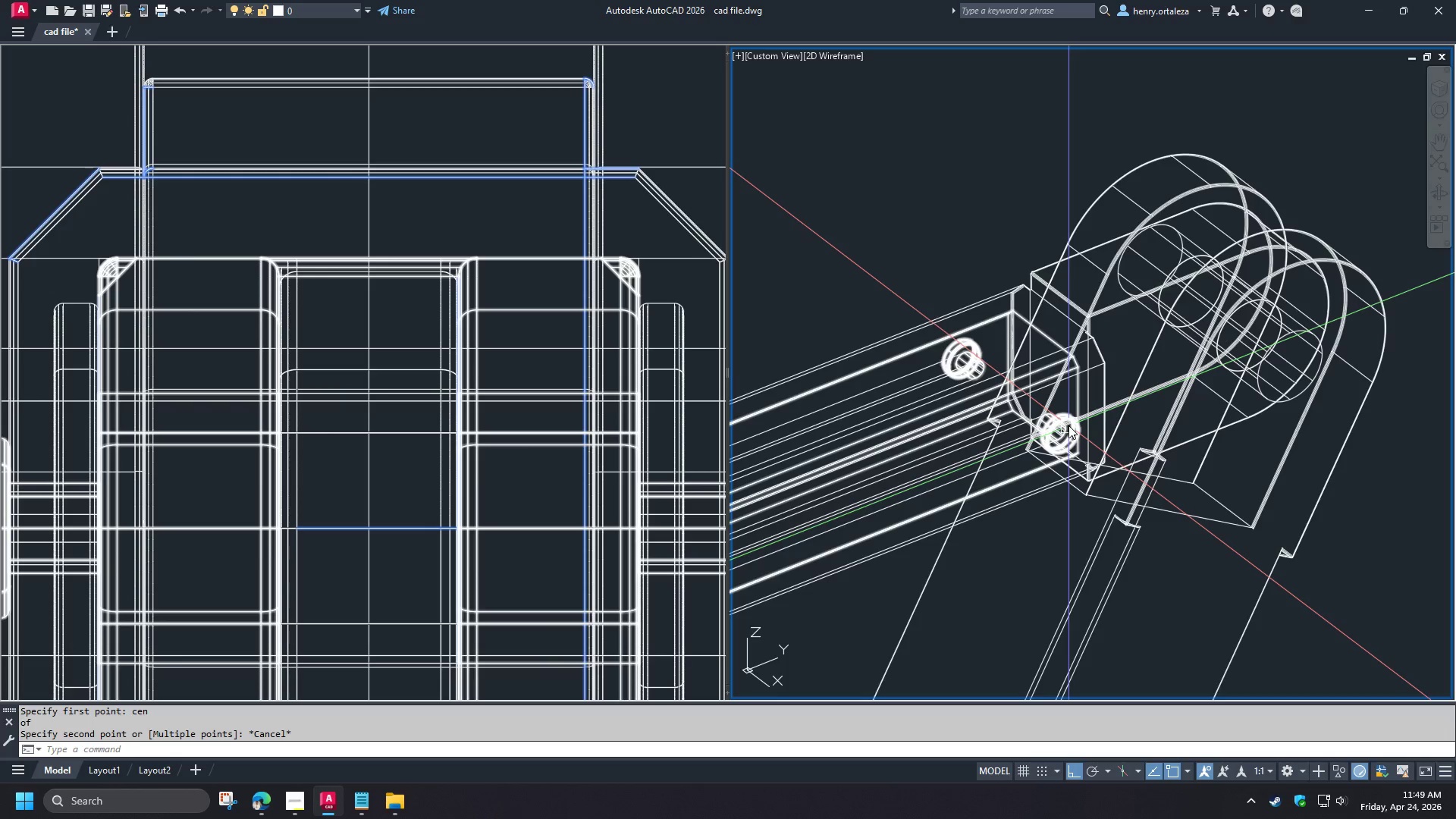 
wait(7.62)
 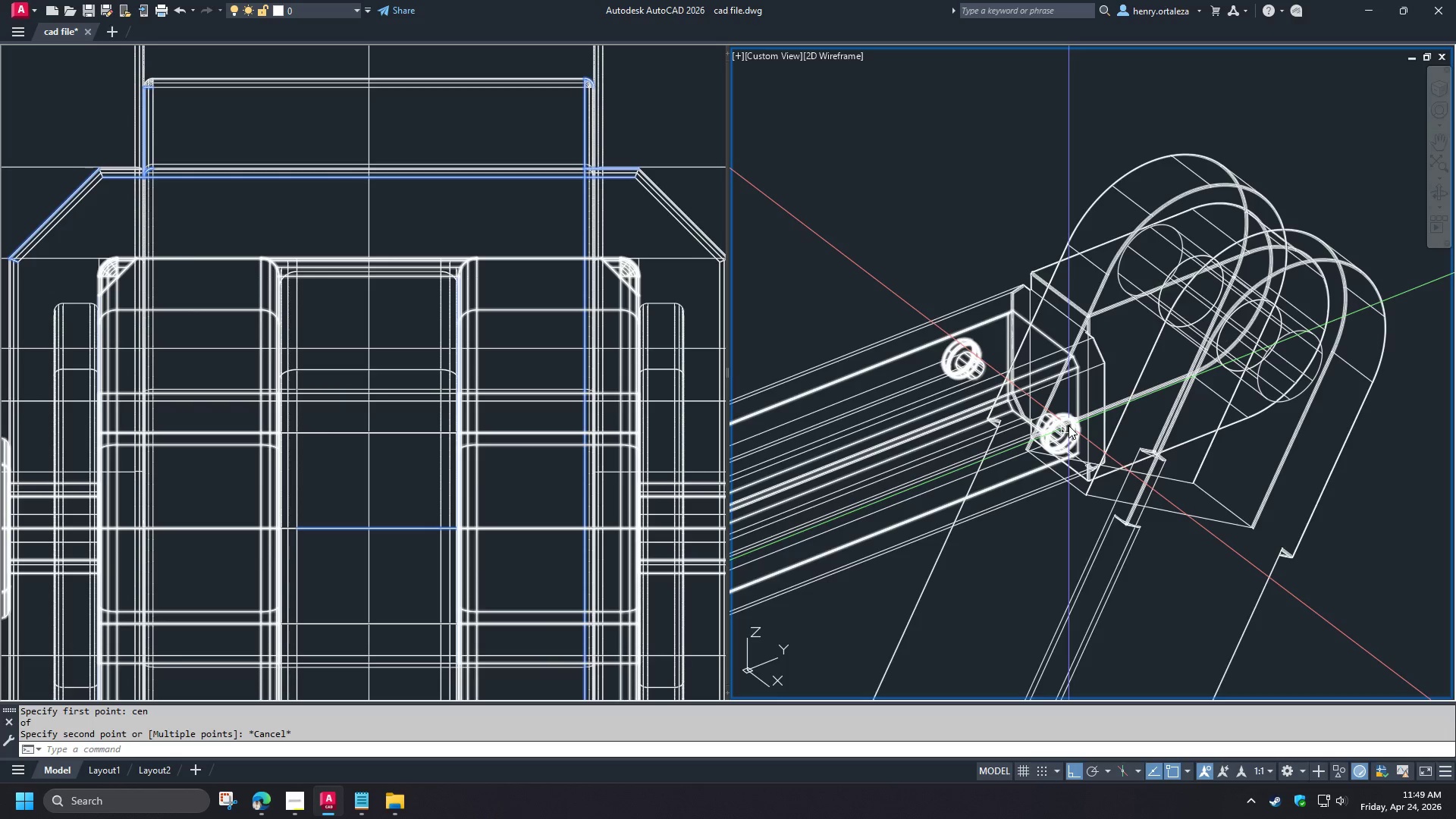 
key(Escape)
 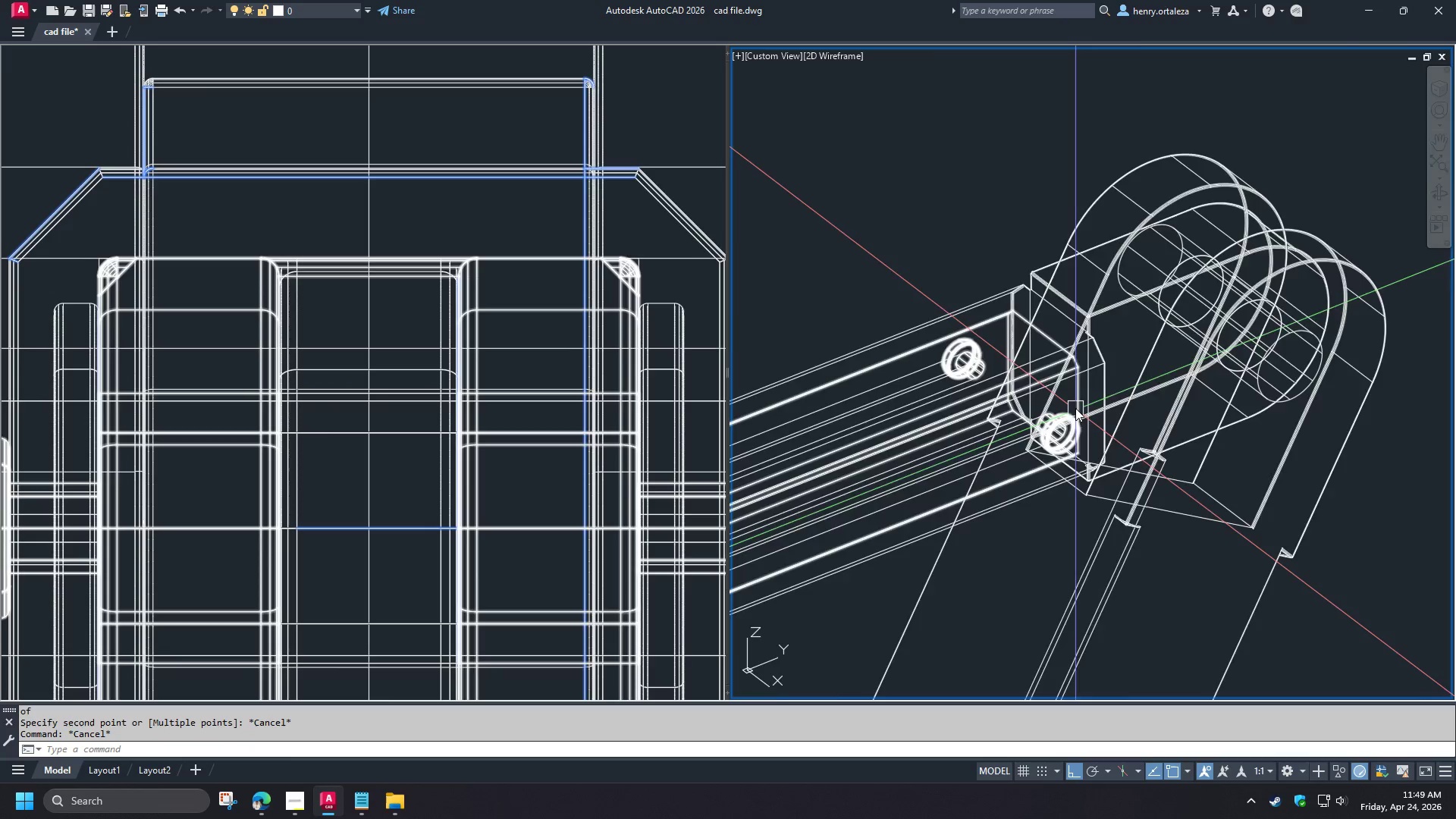 
scroll: coordinate [1073, 407], scroll_direction: up, amount: 2.0
 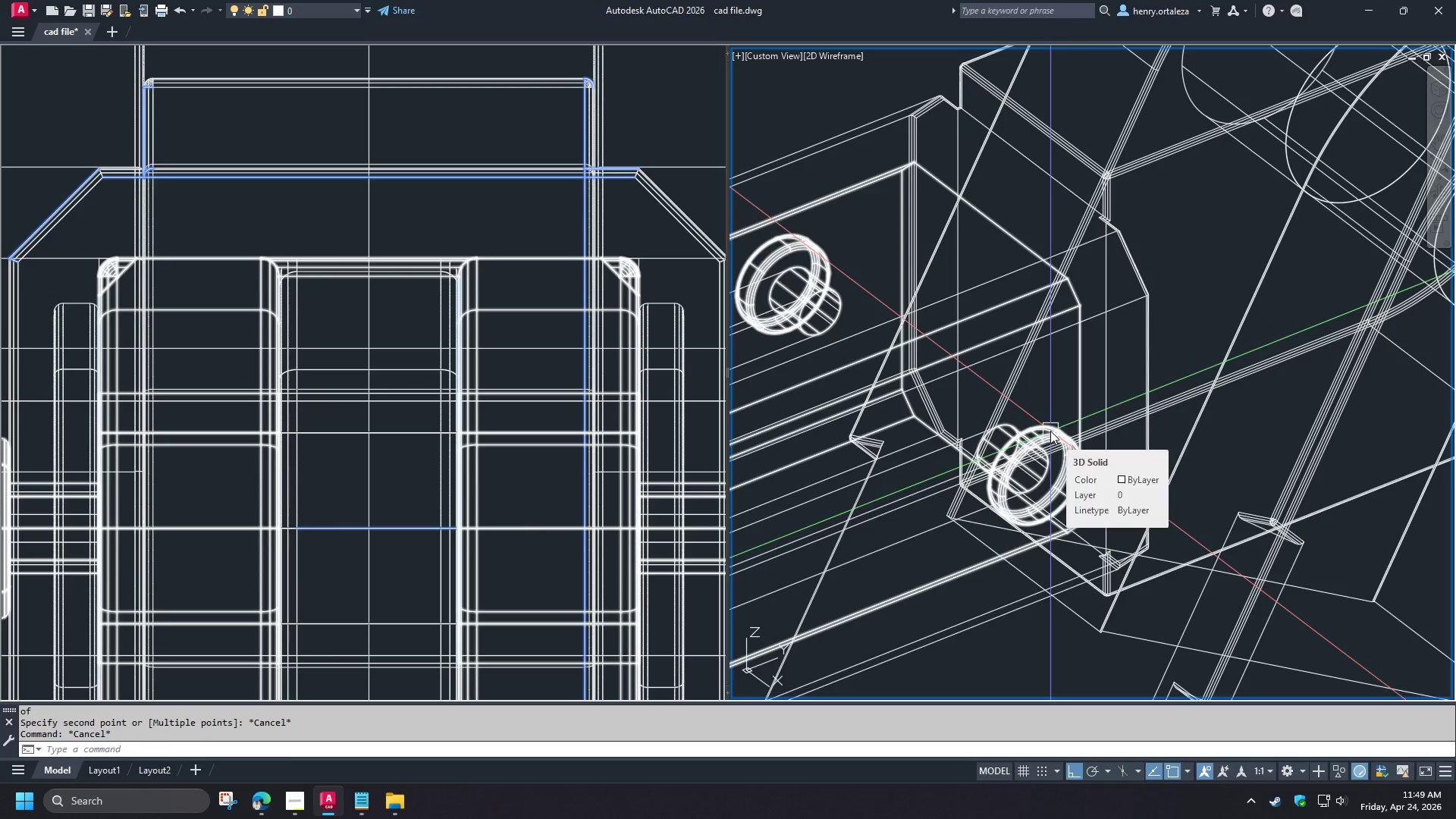 
left_click([1050, 431])
 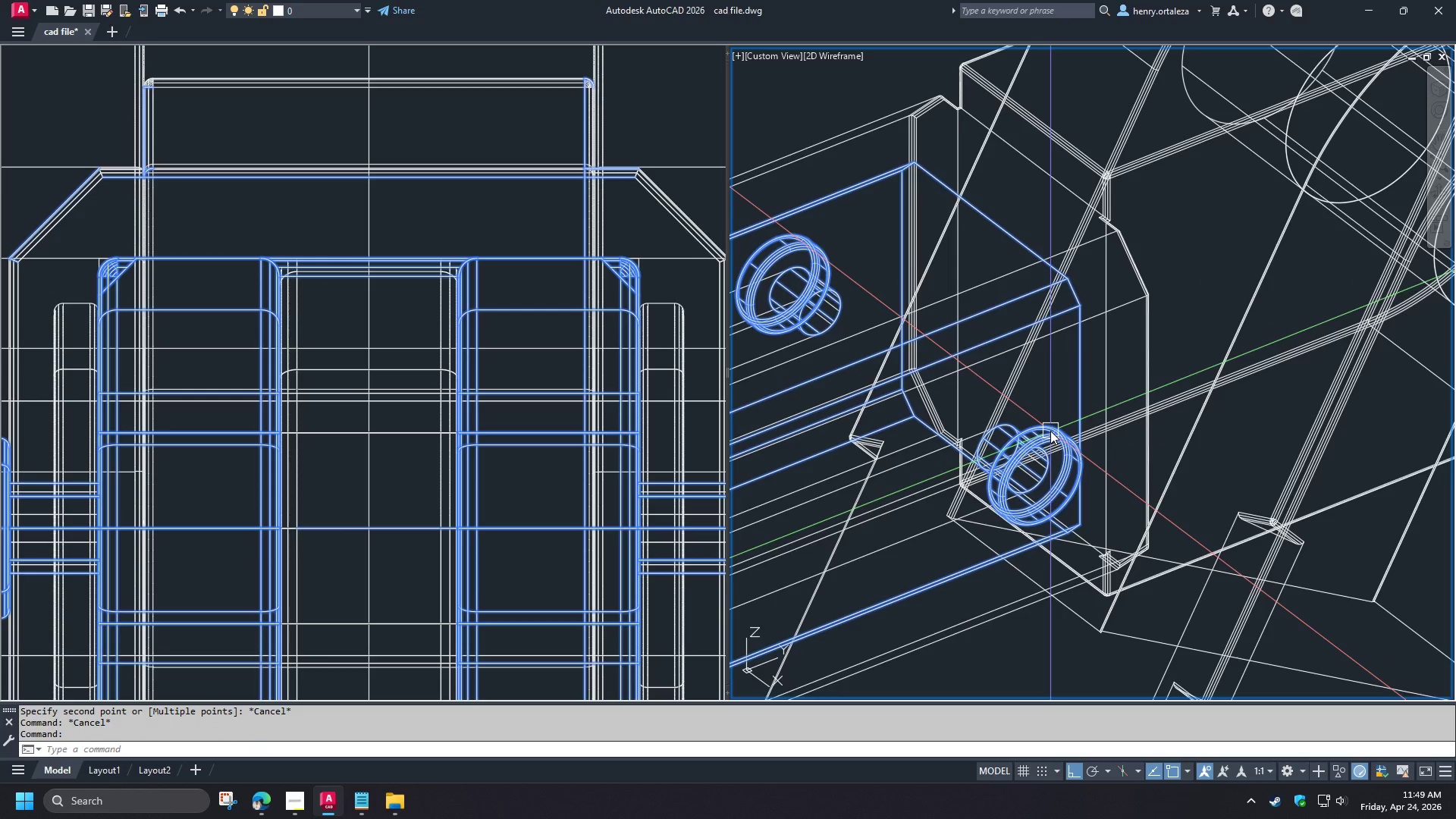 
right_click([1050, 431])
 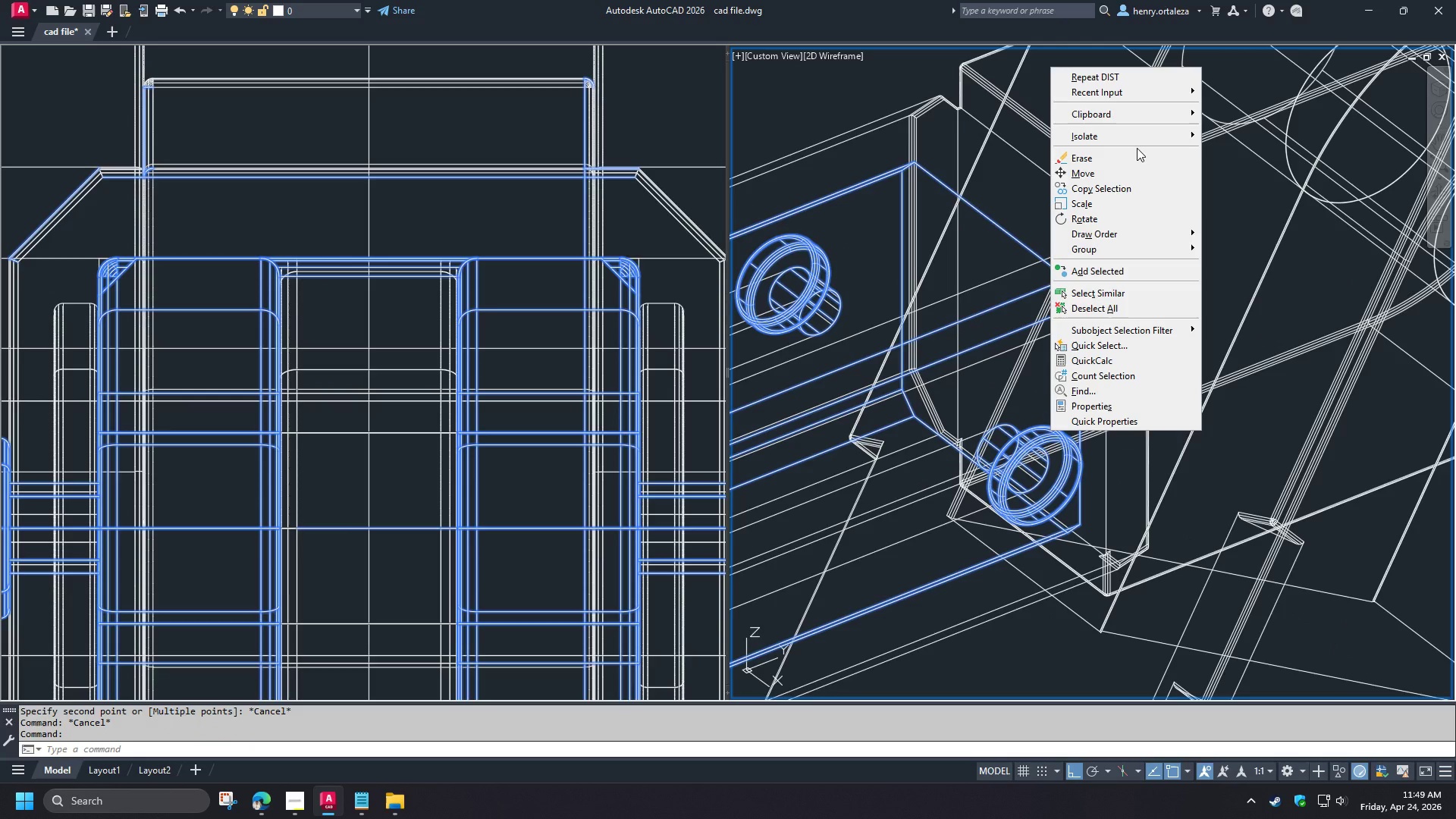 
mouse_move([1155, 138])
 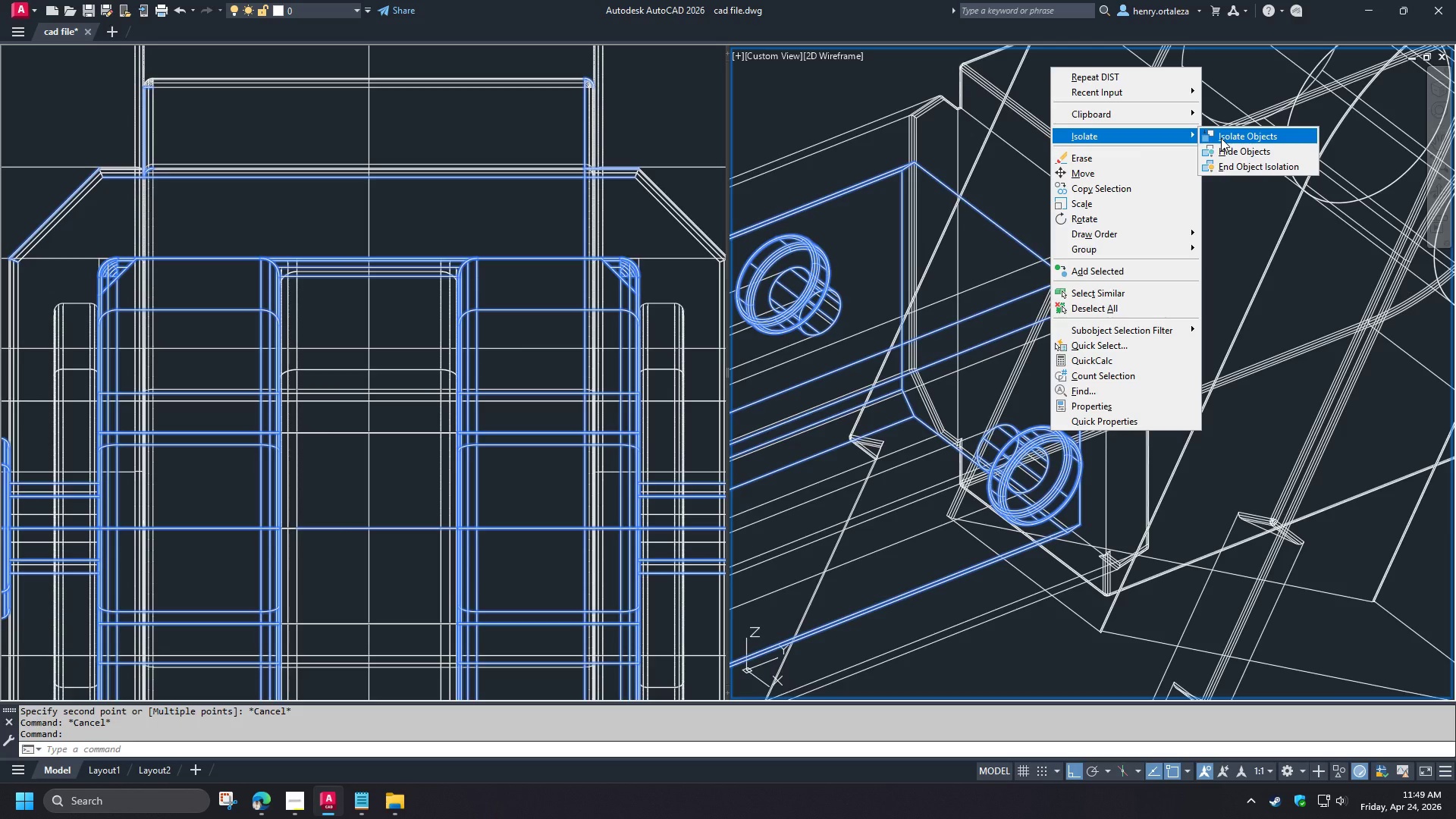 
left_click([1221, 138])
 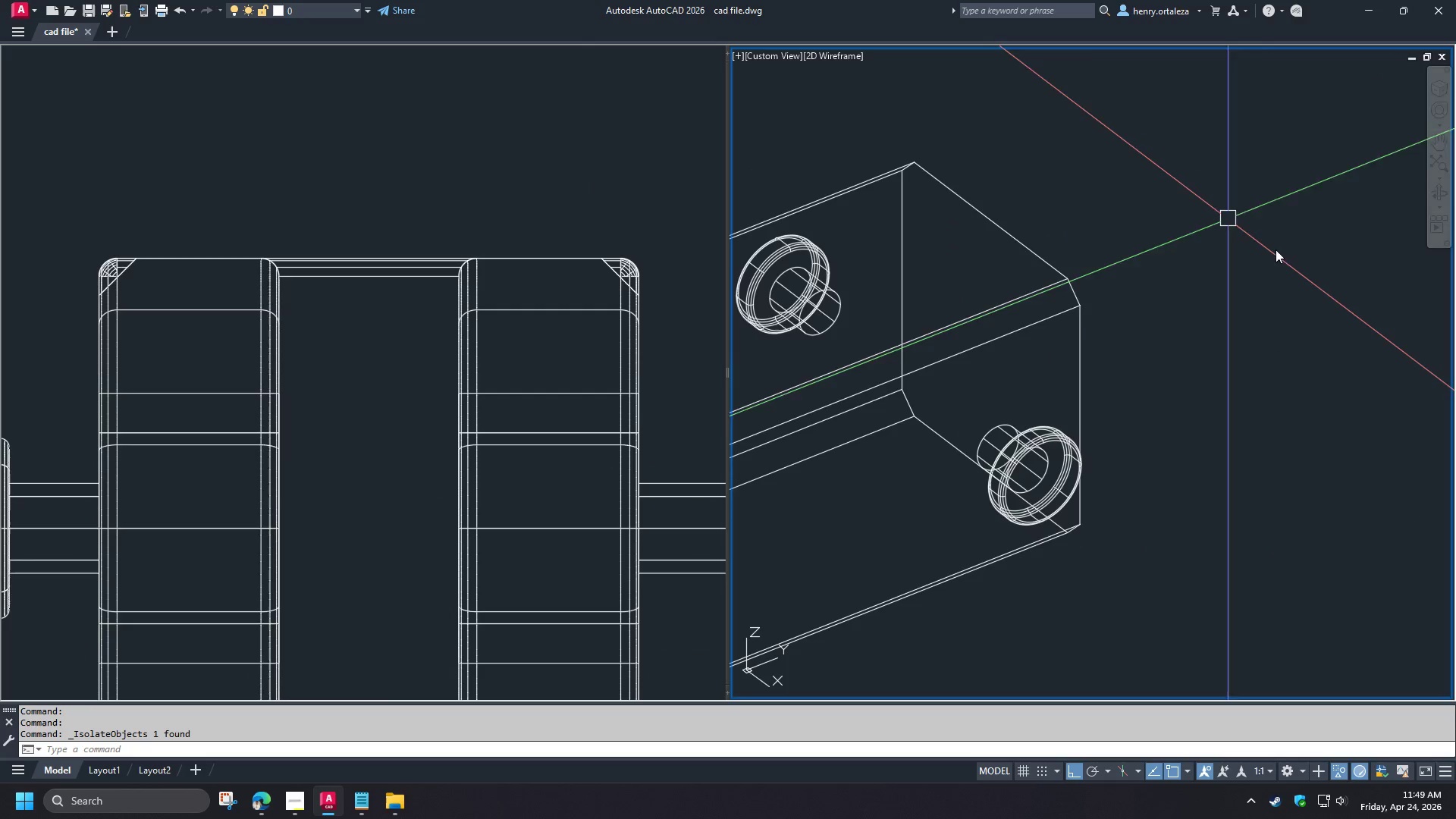 
scroll: coordinate [1341, 254], scroll_direction: down, amount: 3.0
 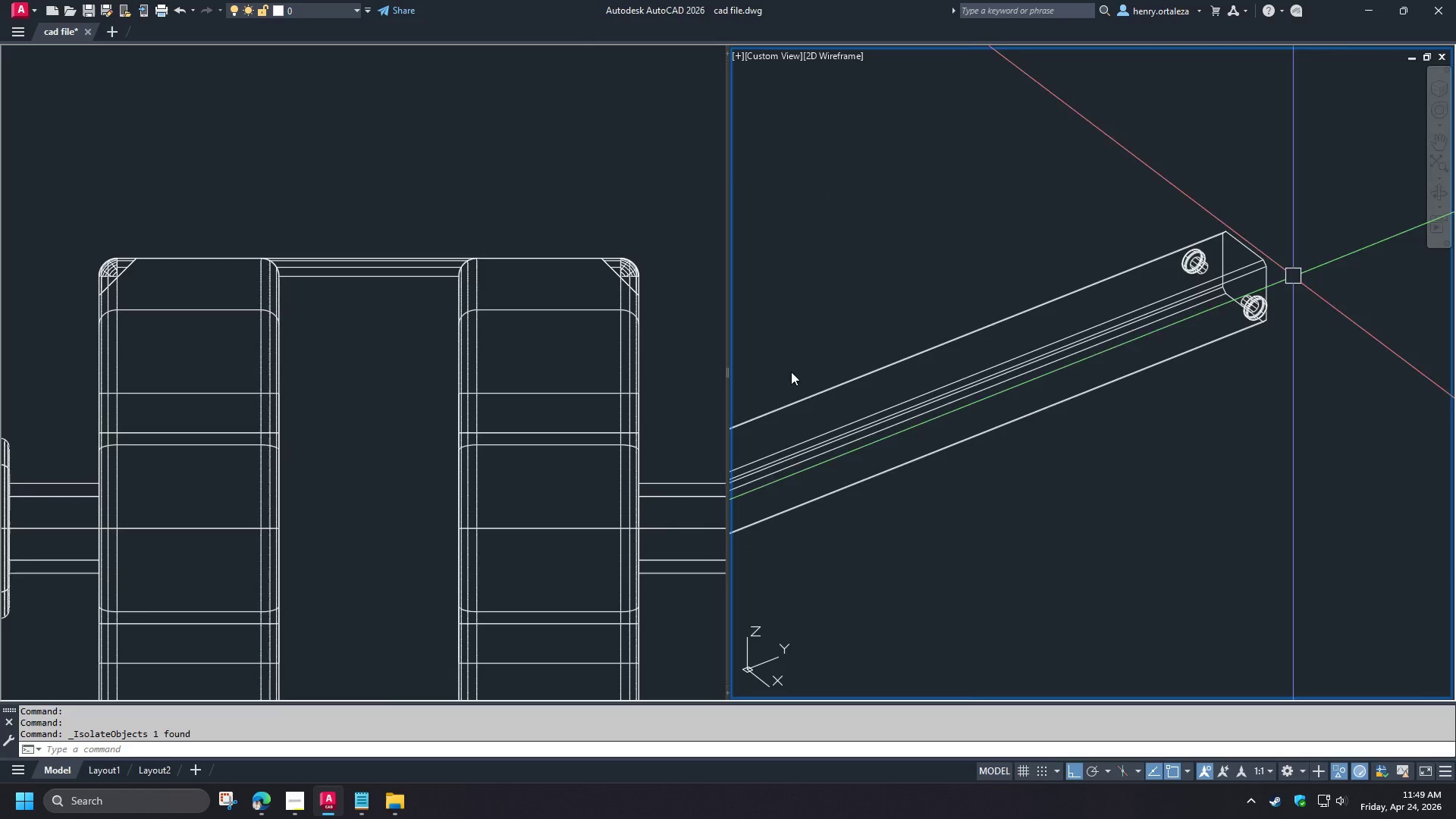 
left_click([431, 207])
 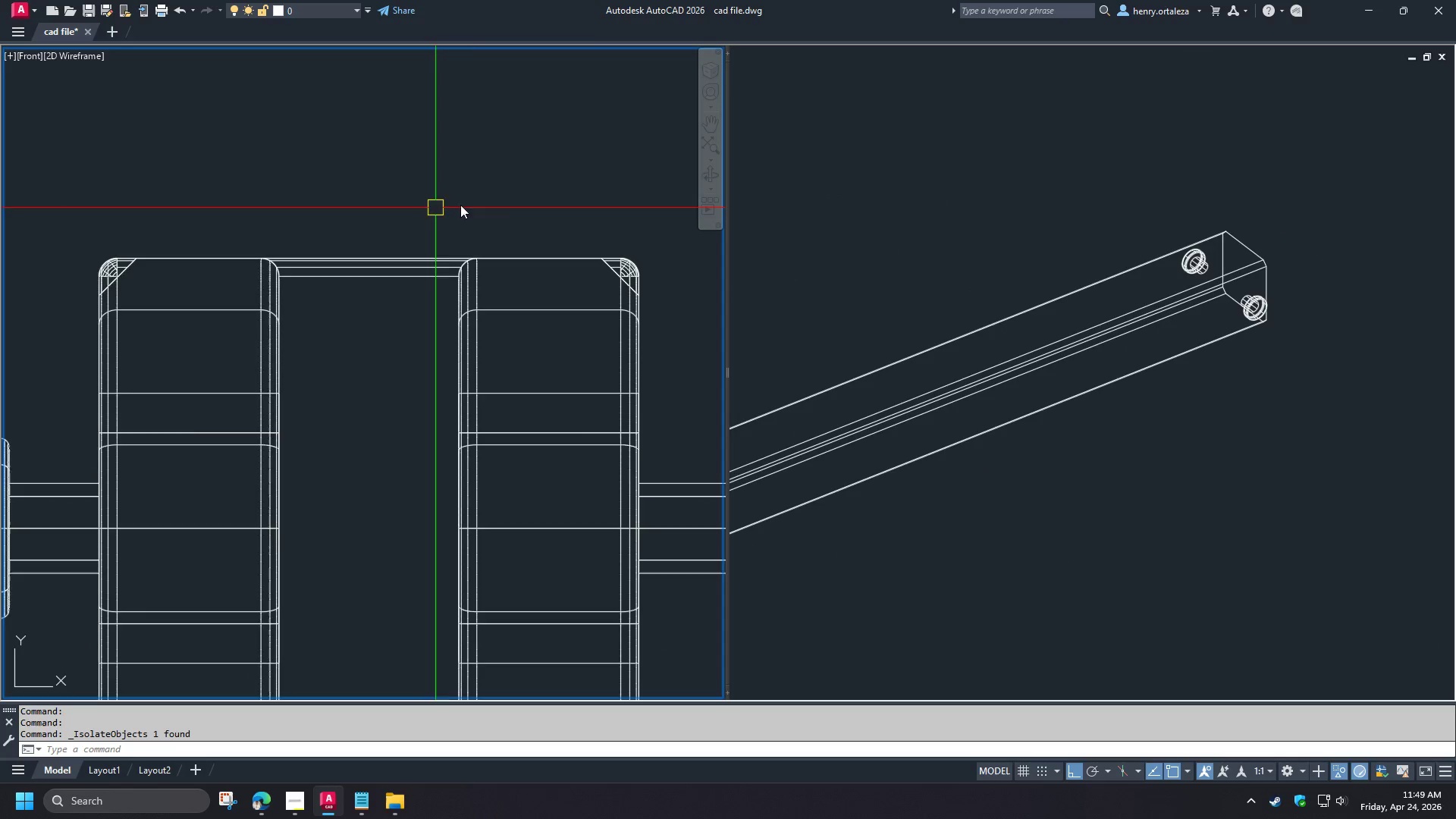 
scroll: coordinate [504, 196], scroll_direction: down, amount: 2.0
 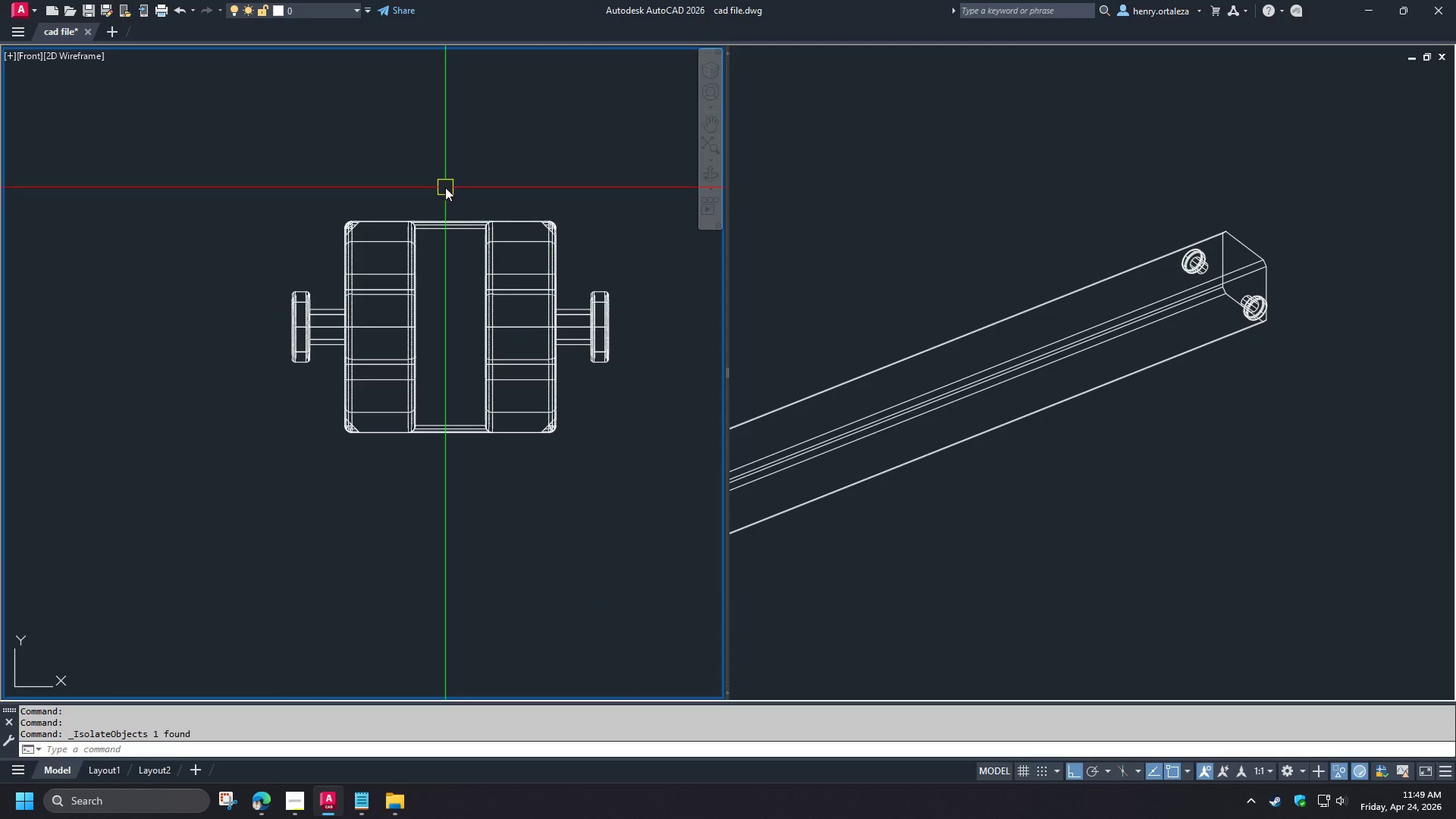 
type(sli )
 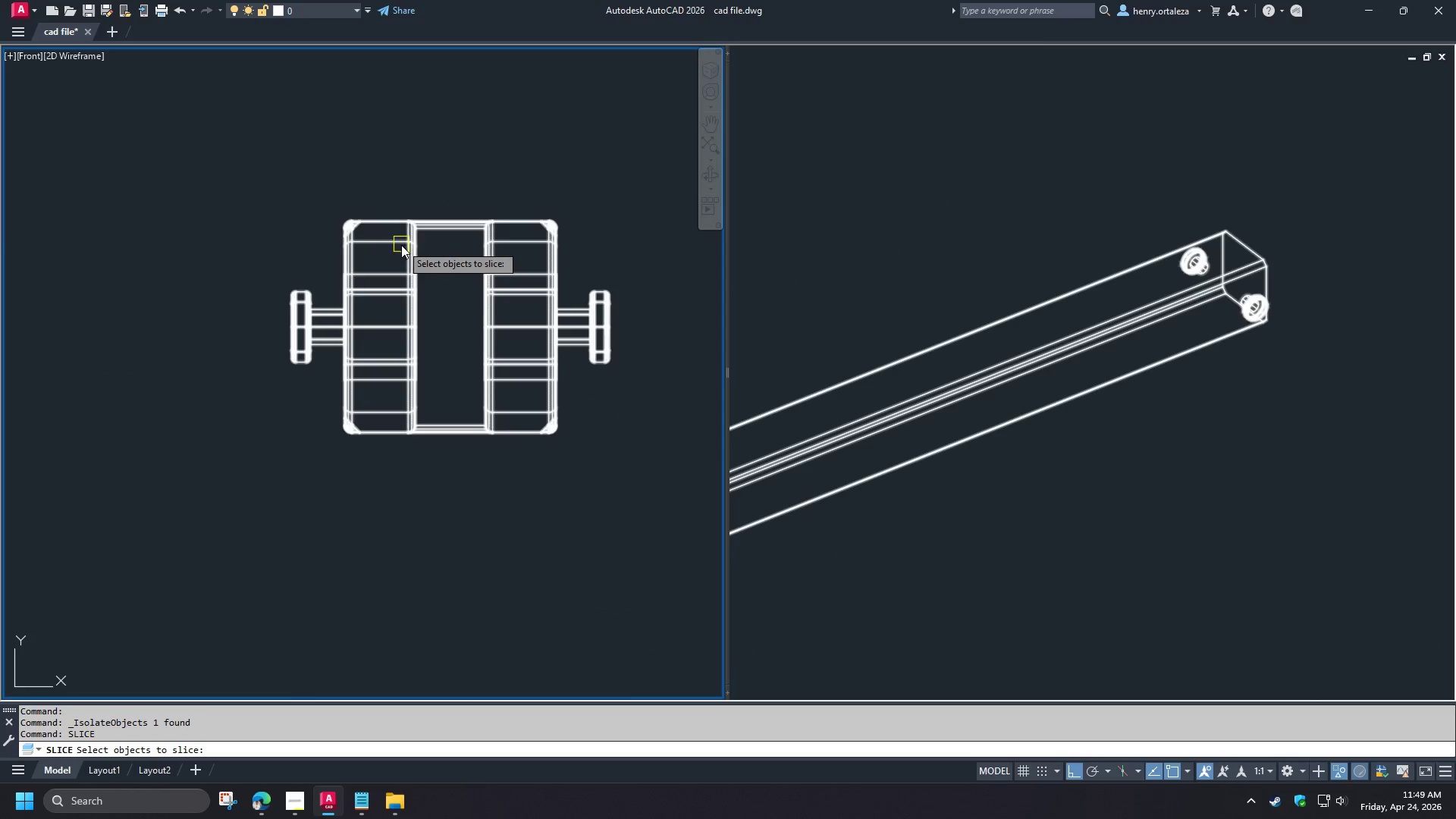 
left_click([403, 246])
 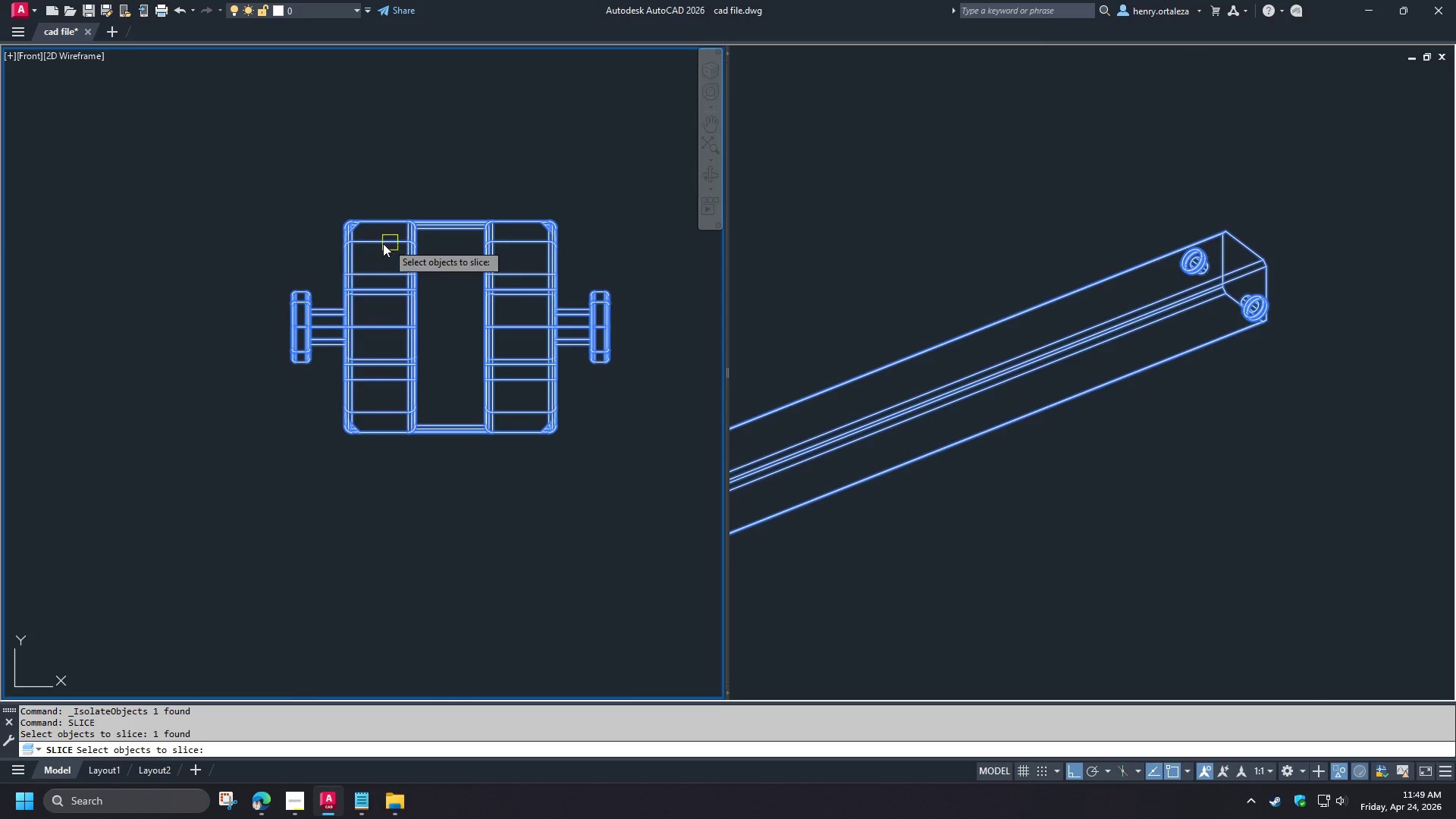 
key(Space)
 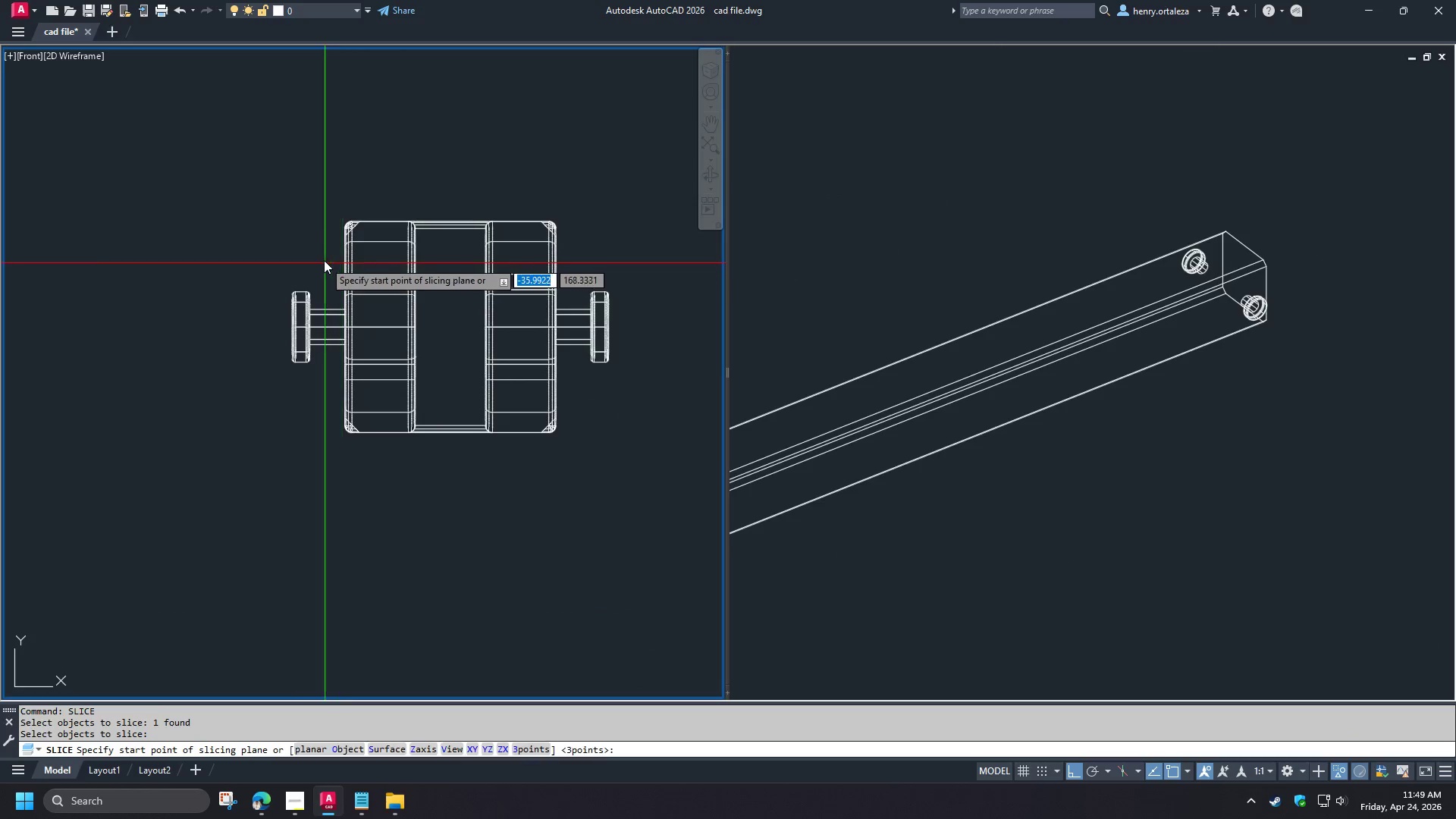 
scroll: coordinate [324, 259], scroll_direction: up, amount: 2.0
 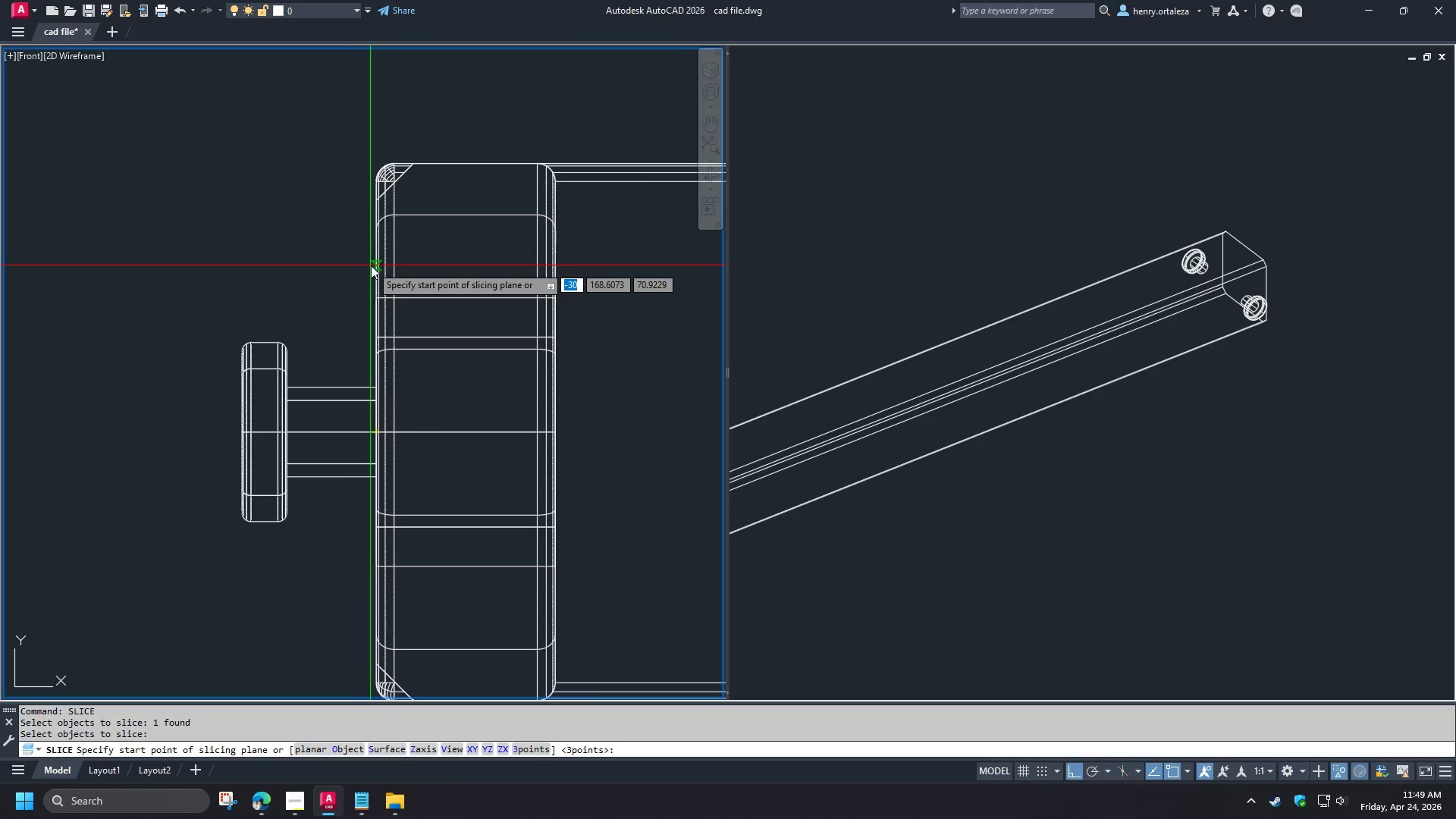 
left_click([372, 265])
 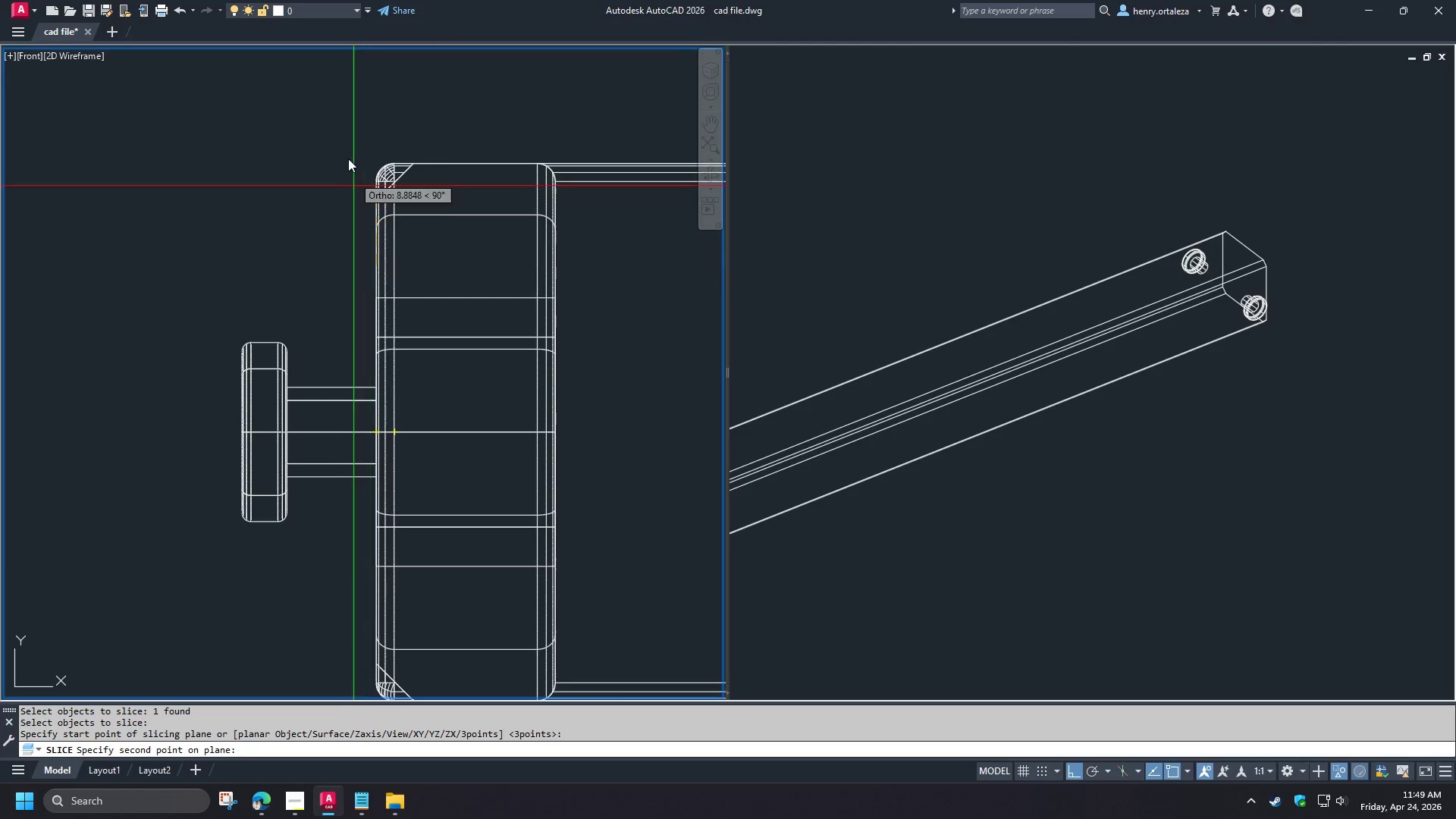 
left_click([344, 138])
 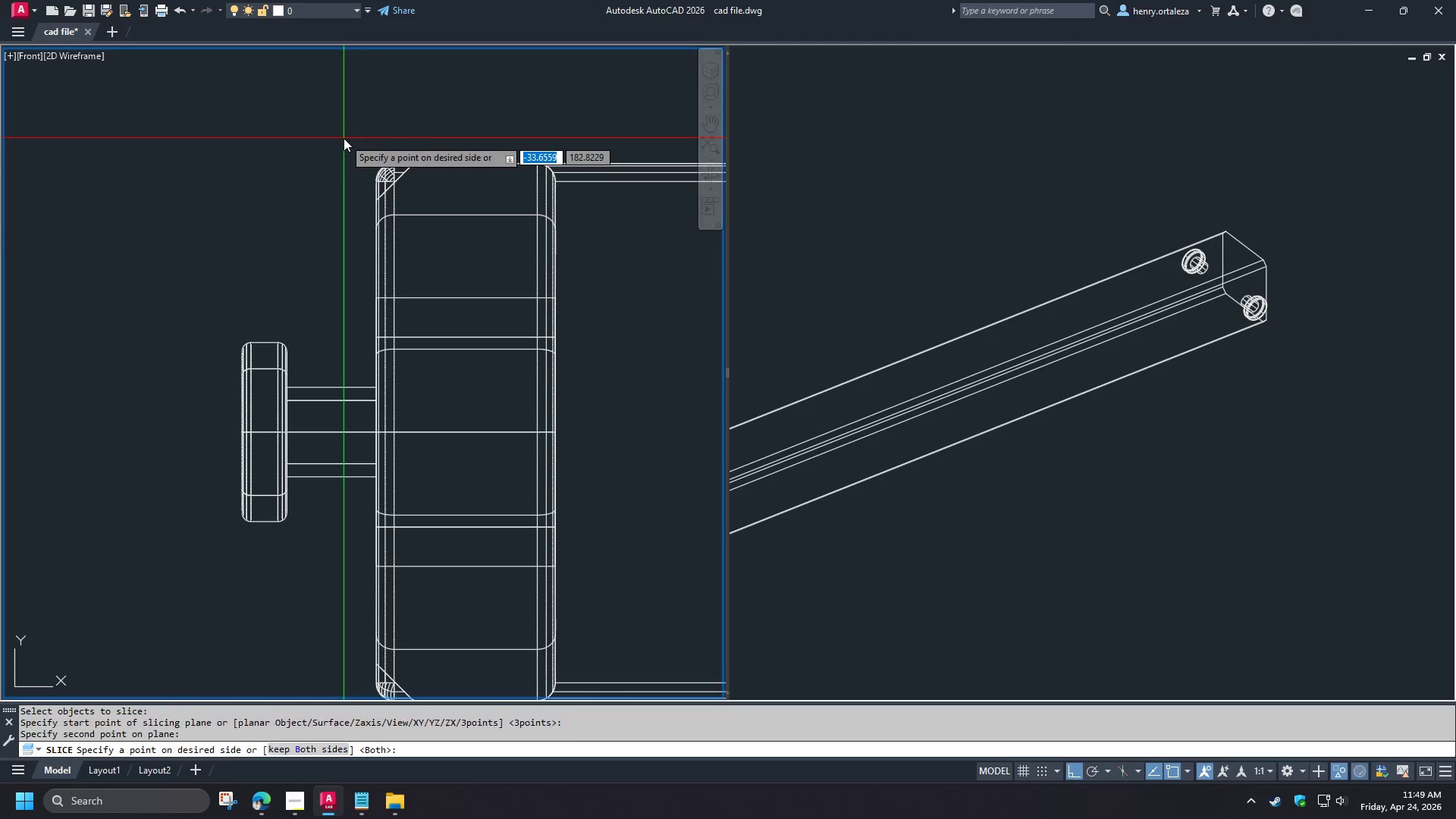 
key(Space)
 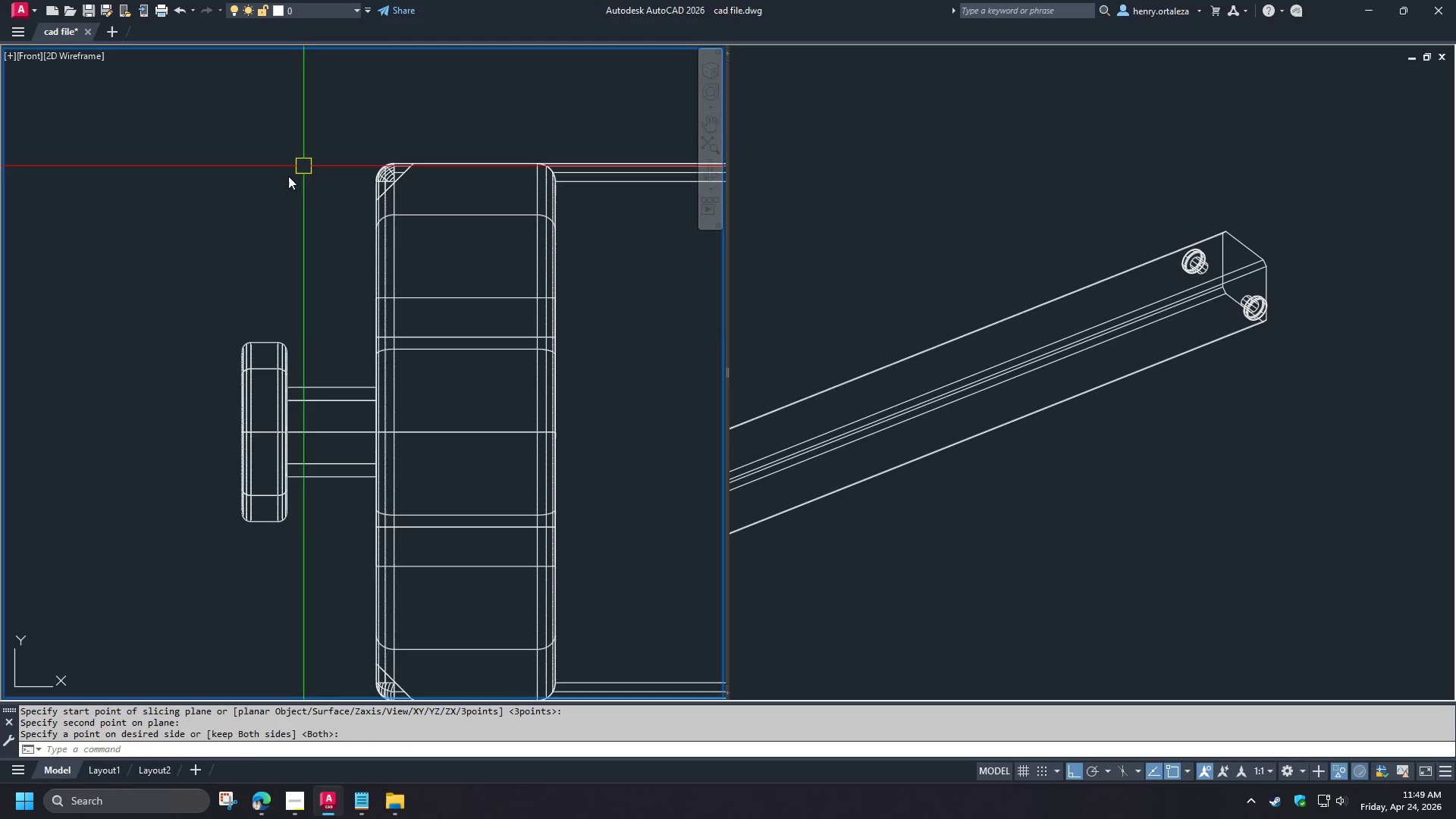 
scroll: coordinate [281, 184], scroll_direction: down, amount: 2.0
 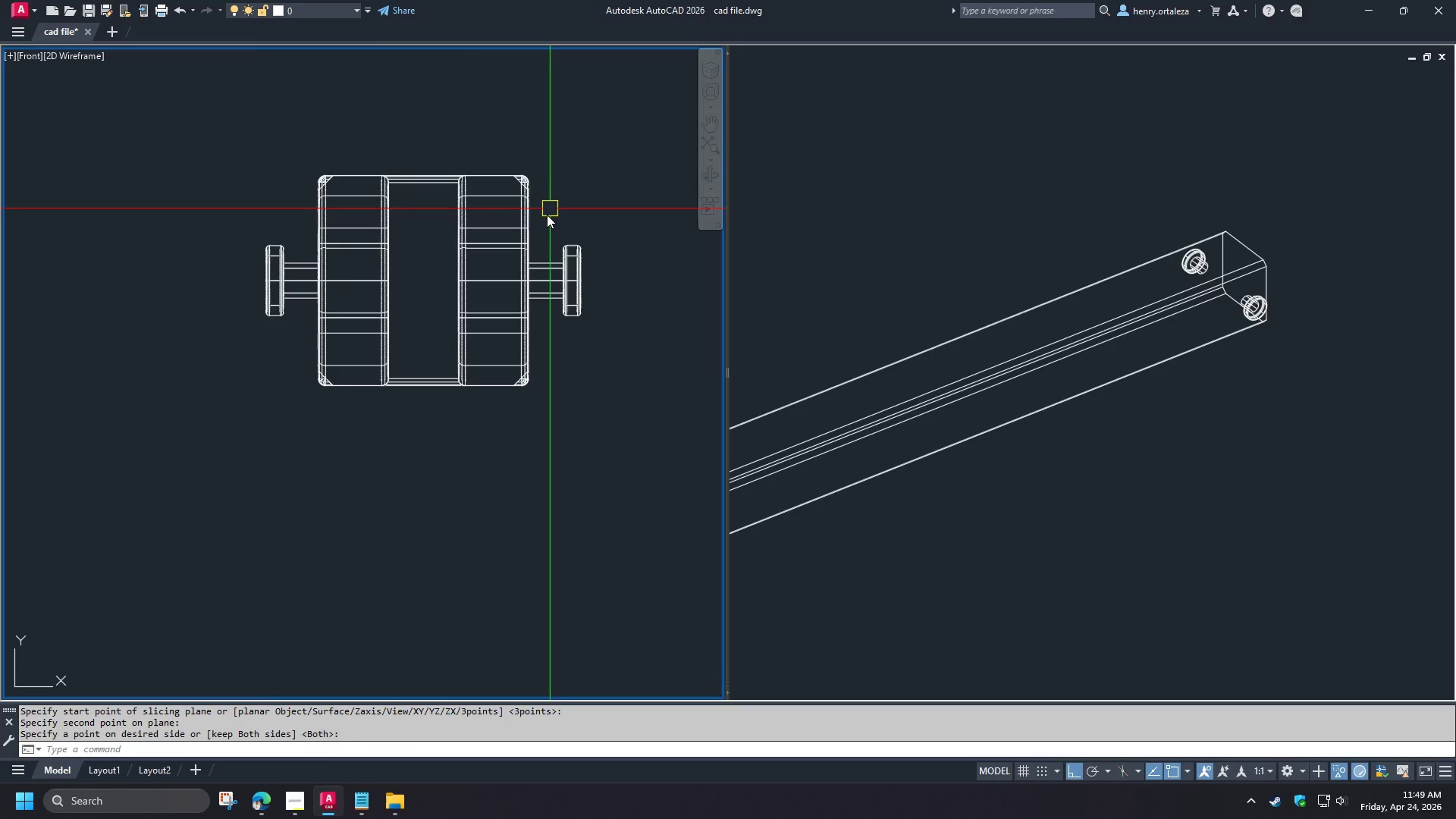 
key(Space)
 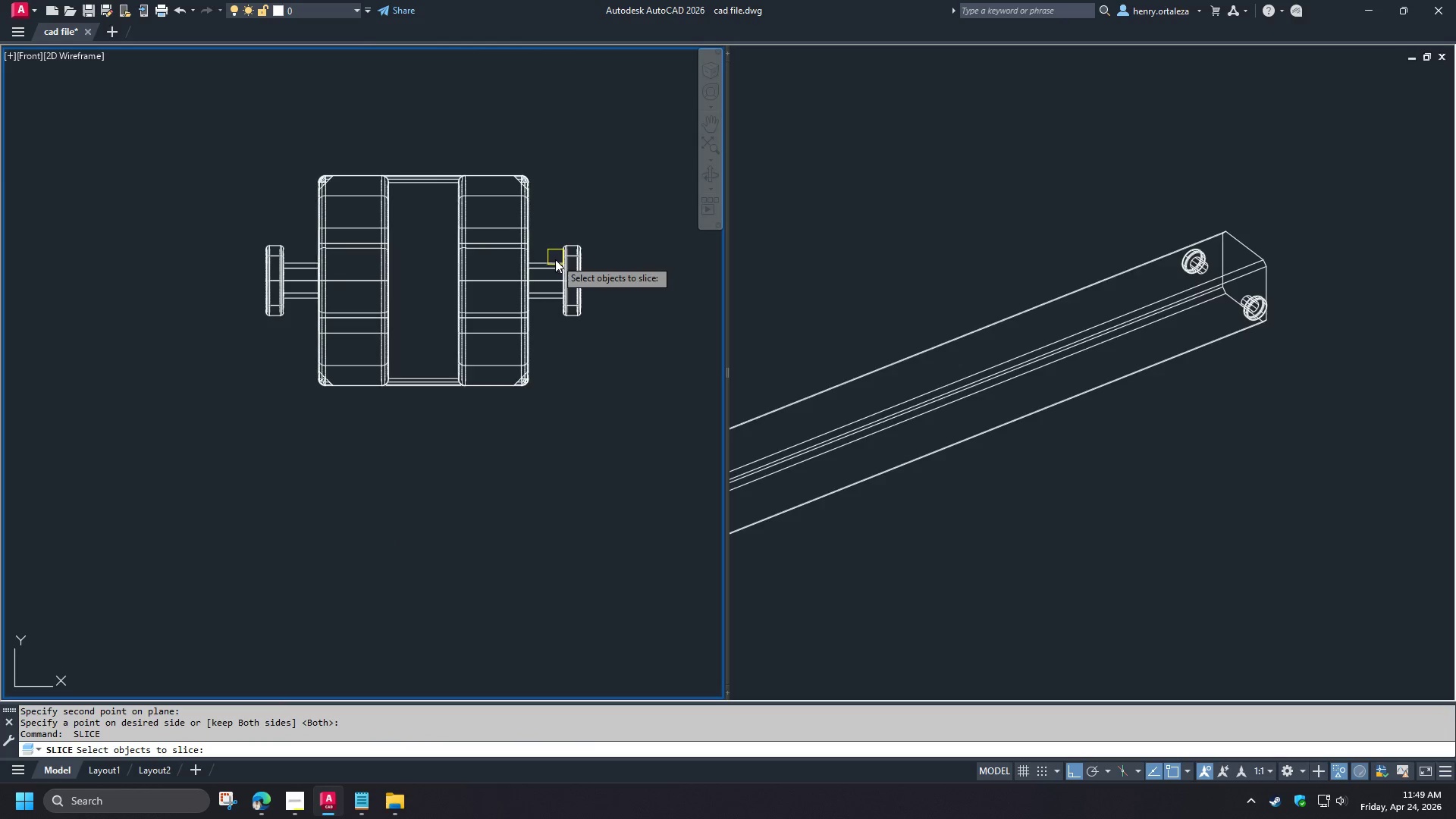 
left_click([555, 260])
 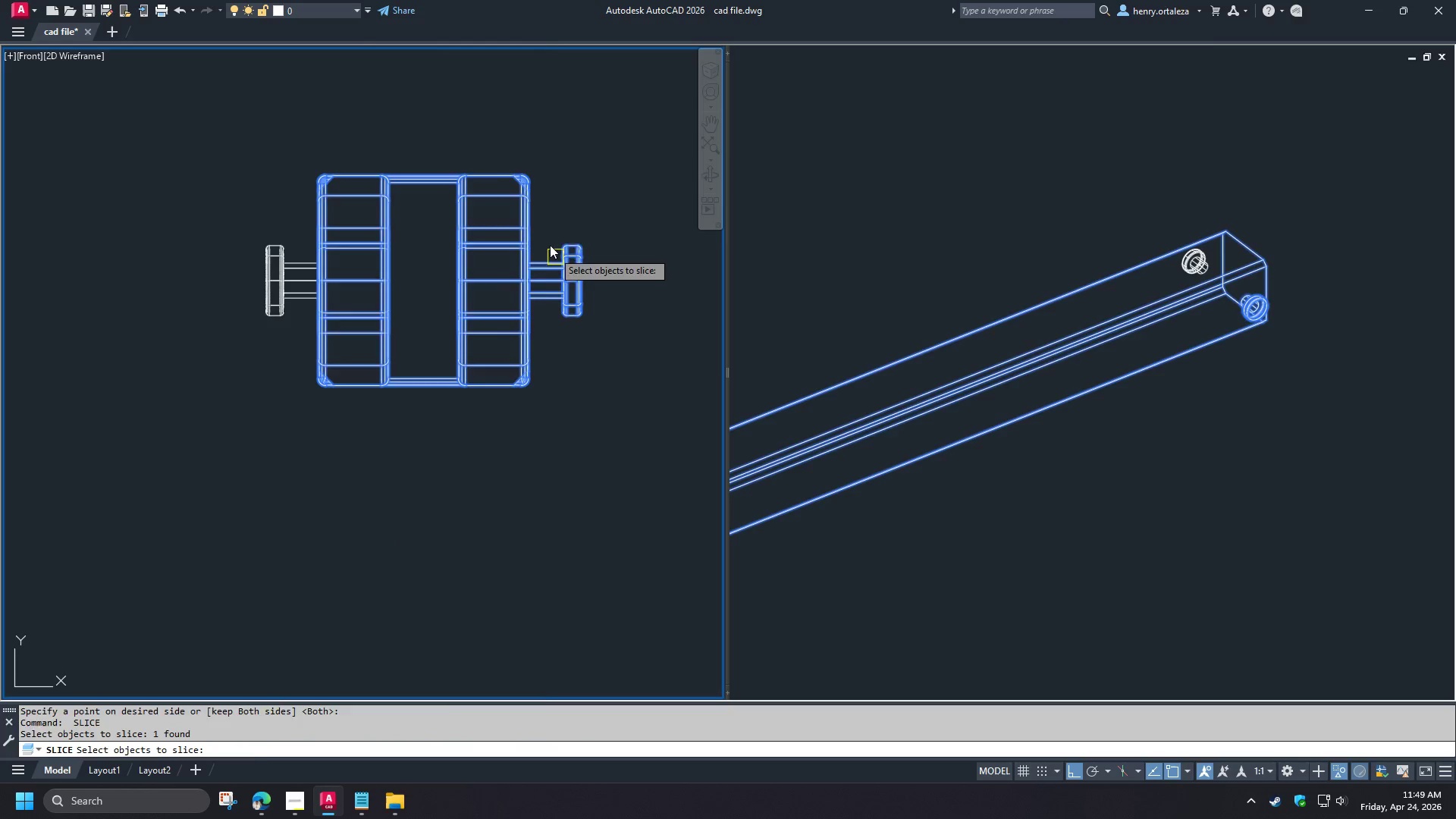 
key(Space)
 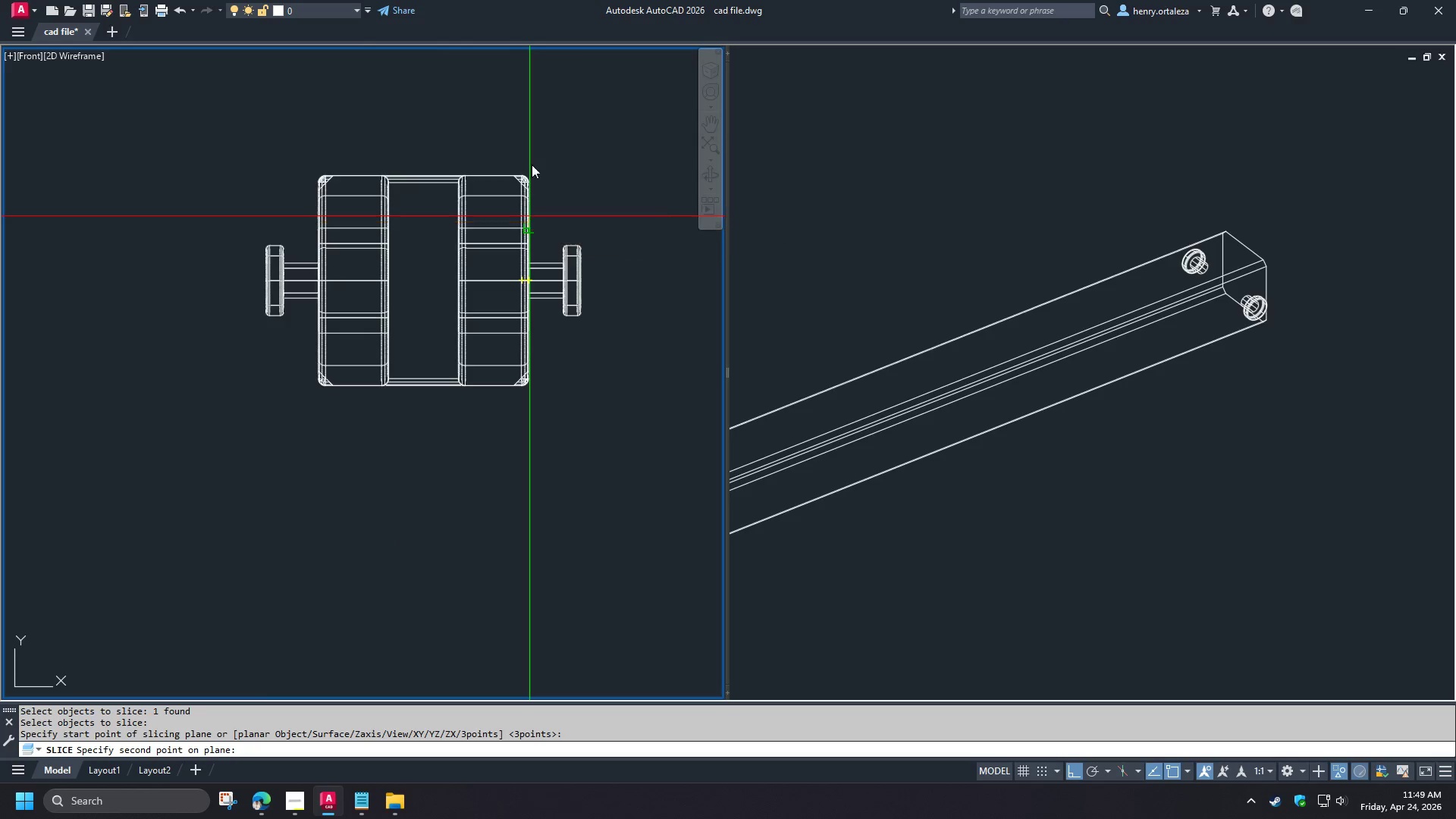 
left_click([541, 114])
 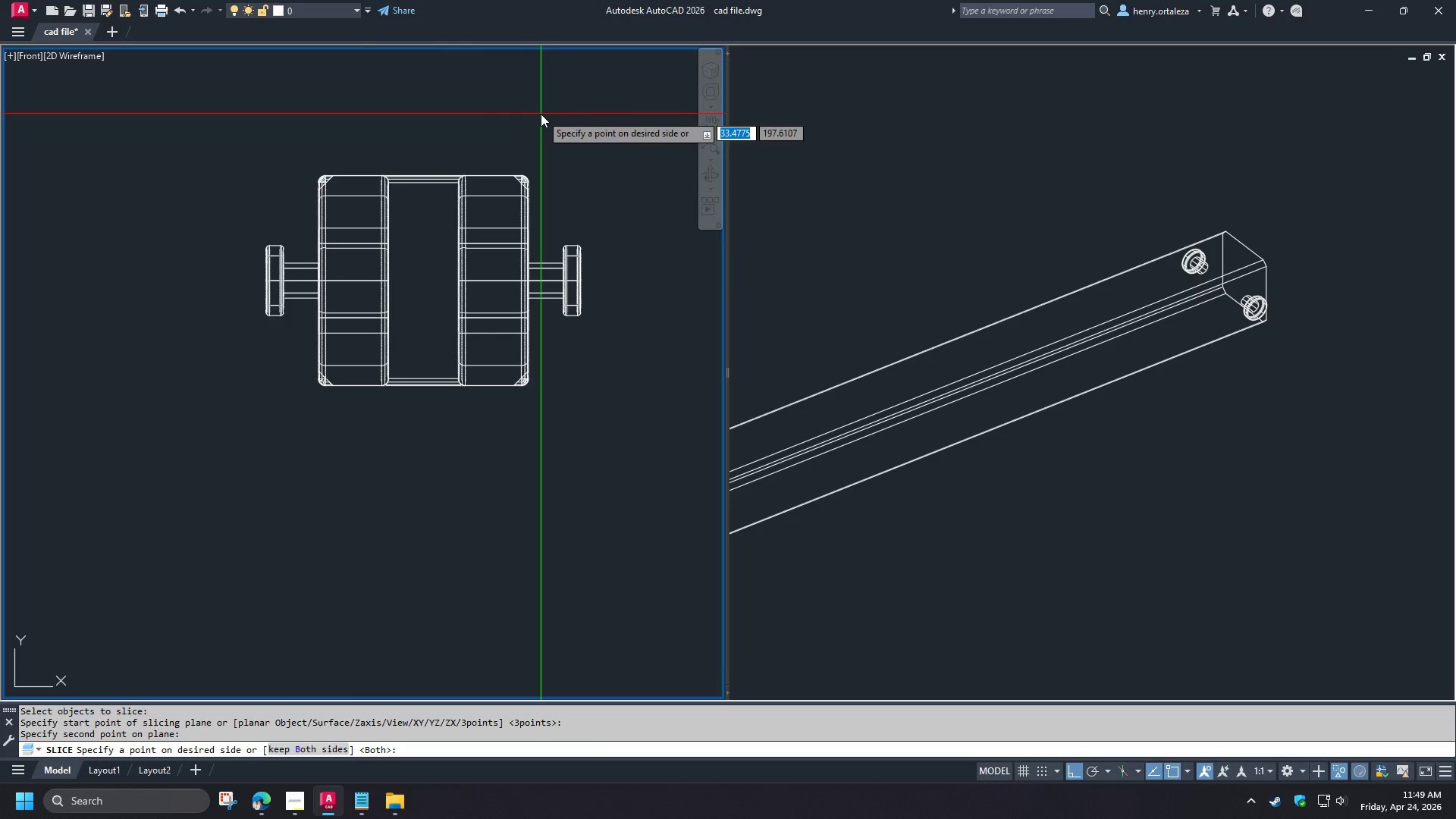 
key(Space)
 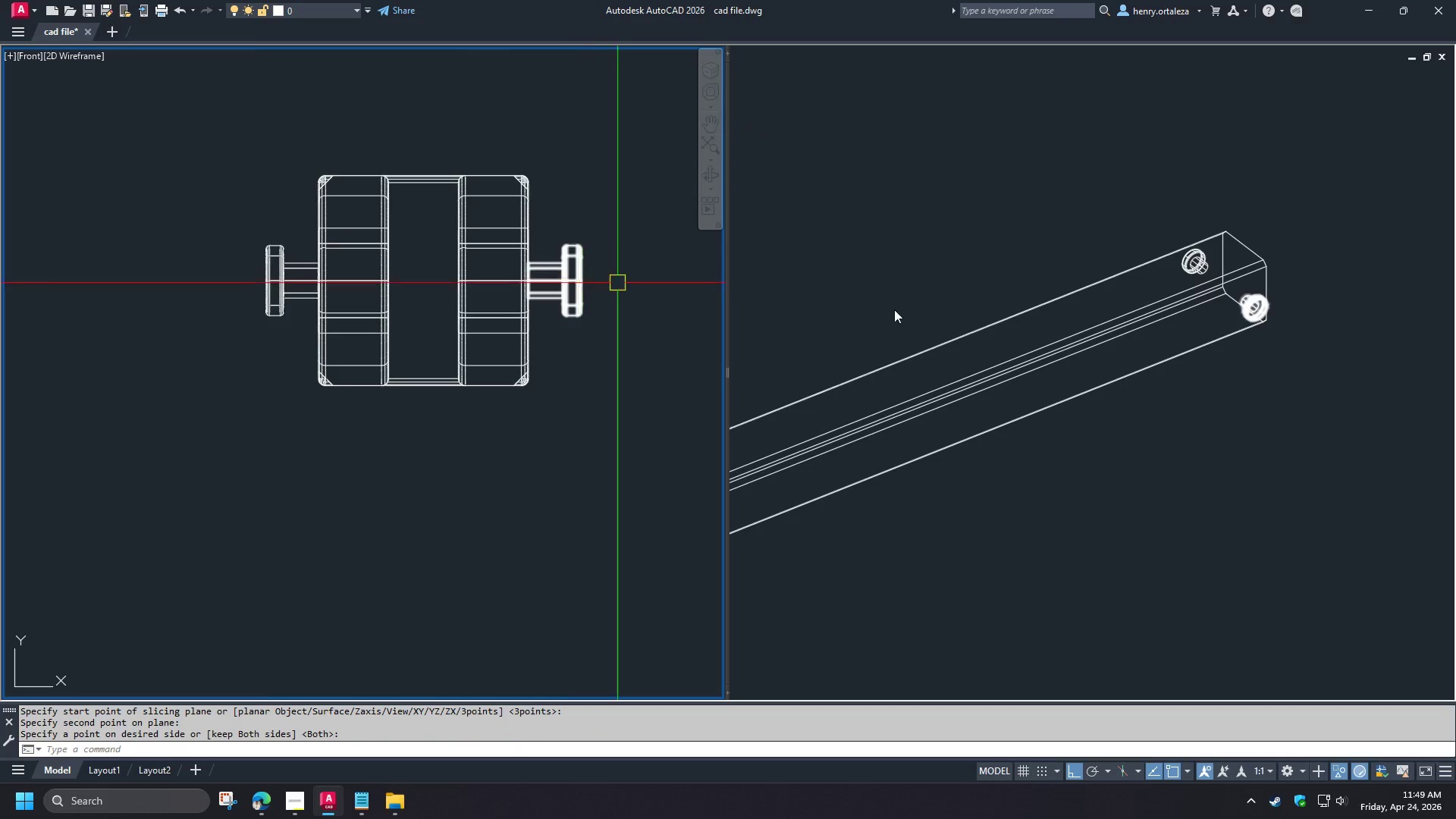 
left_click_drag(start_coordinate=[1307, 369], to_coordinate=[1306, 365])
 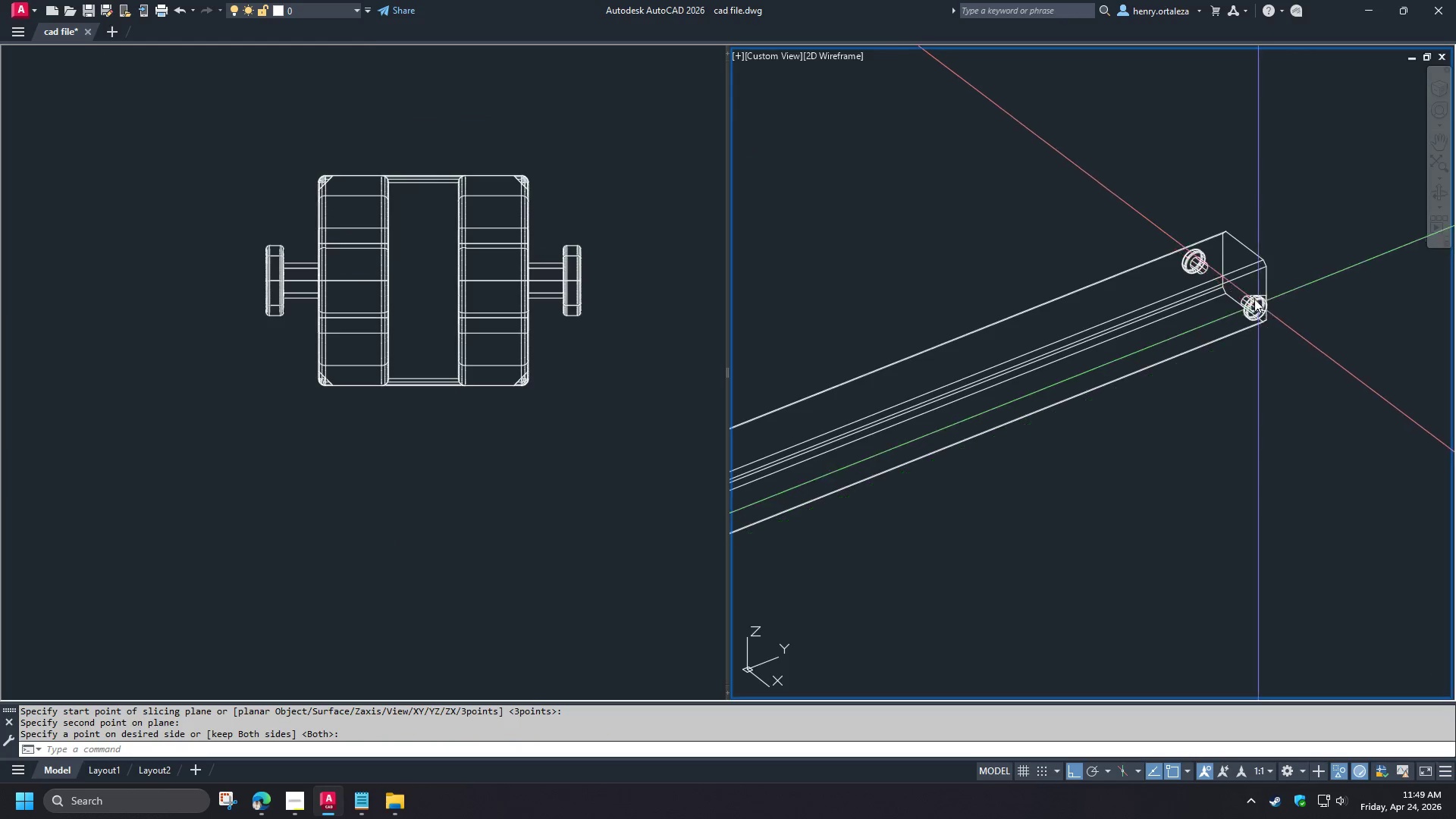 
left_click([1247, 297])
 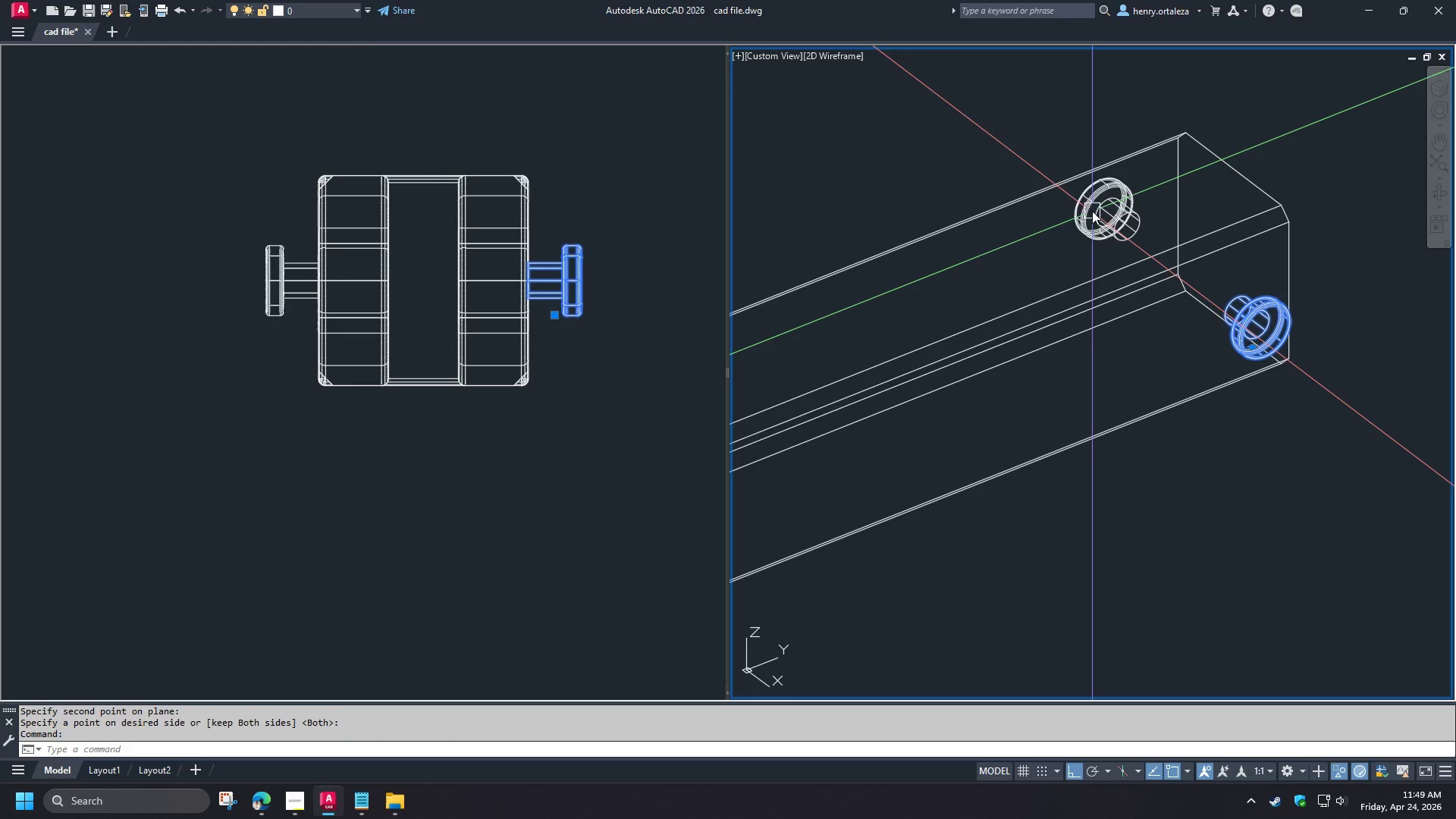 
scroll: coordinate [1248, 293], scroll_direction: up, amount: 2.0
 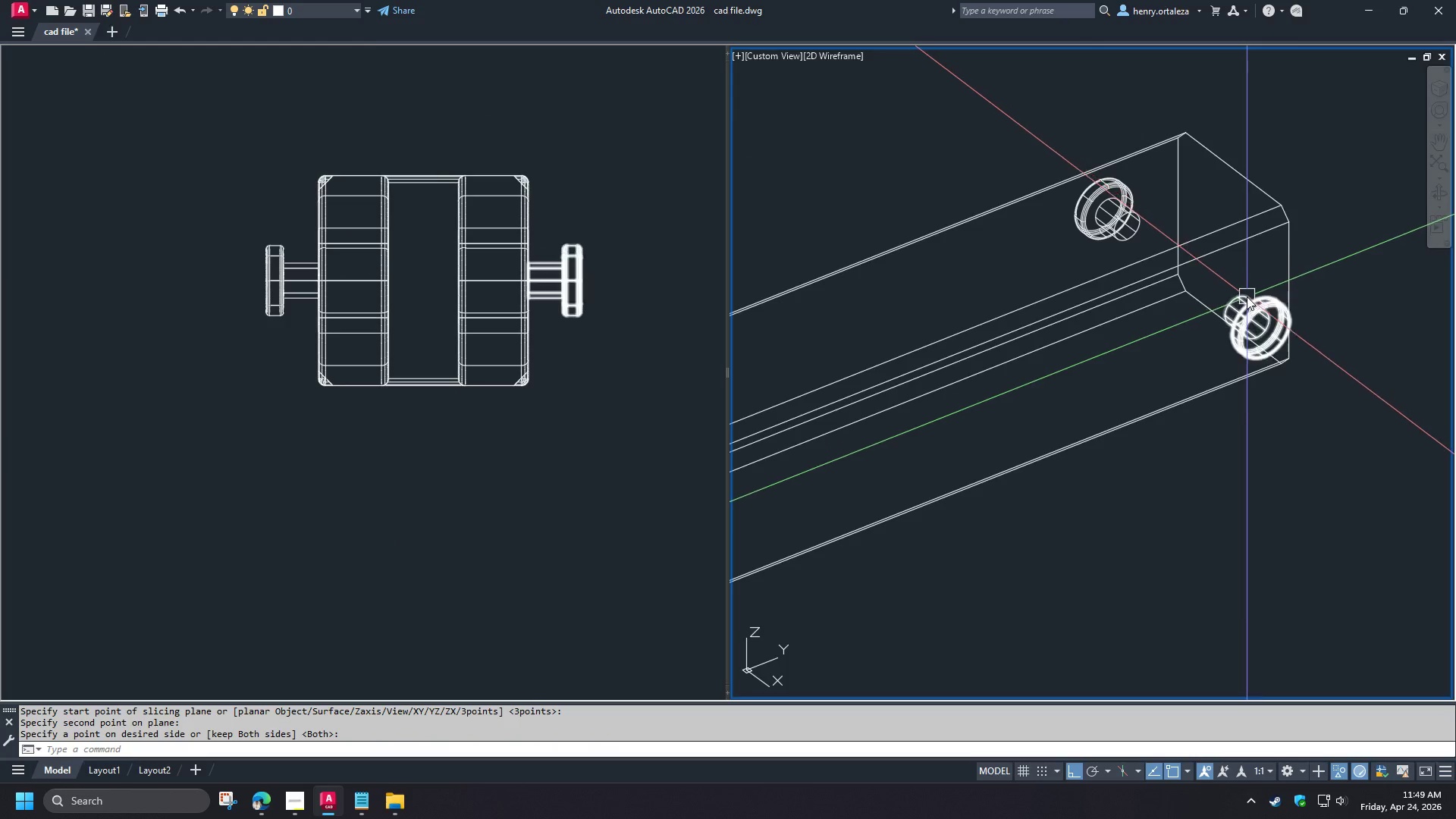 
left_click([1092, 210])
 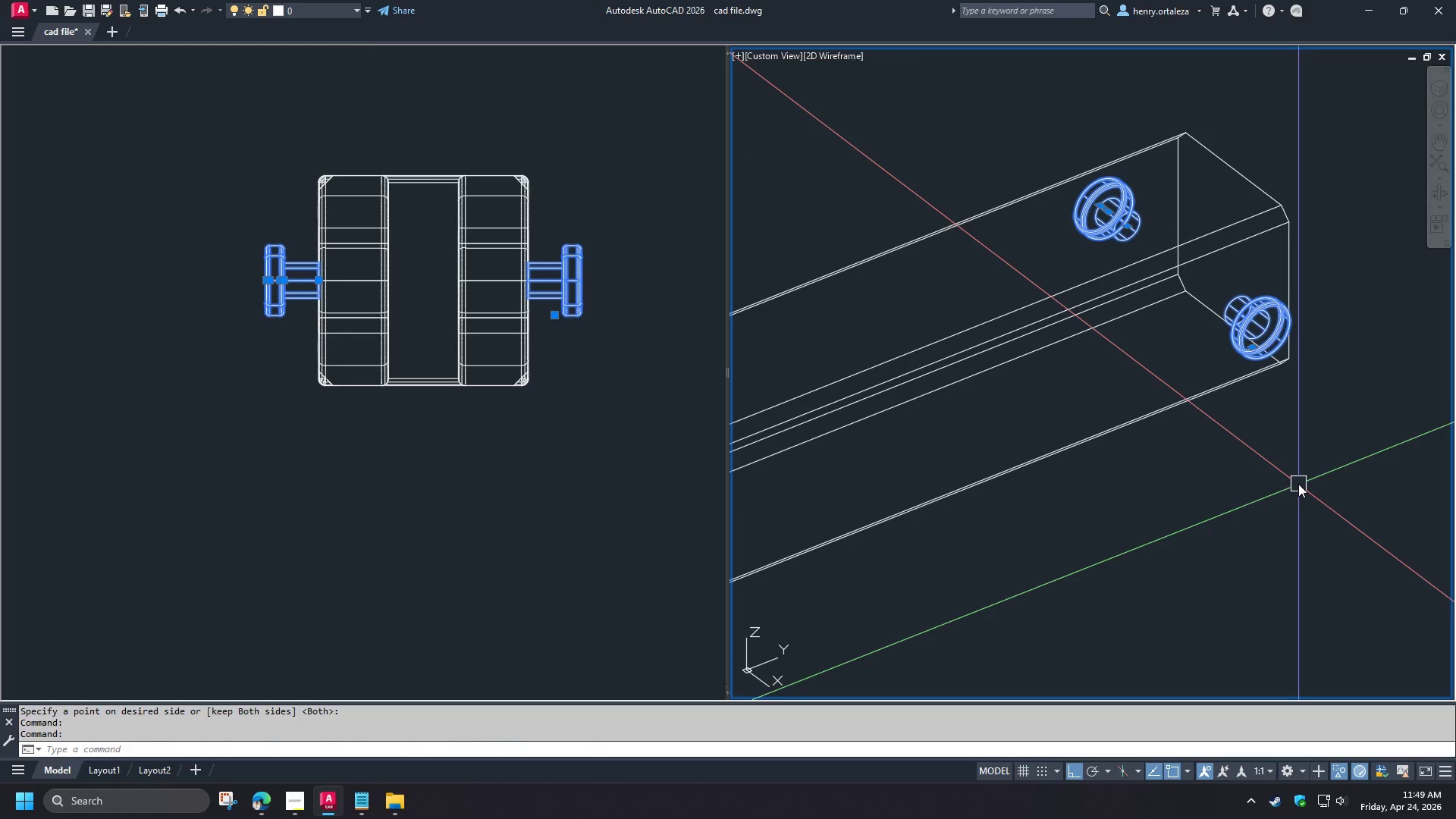 
key(Comma)
 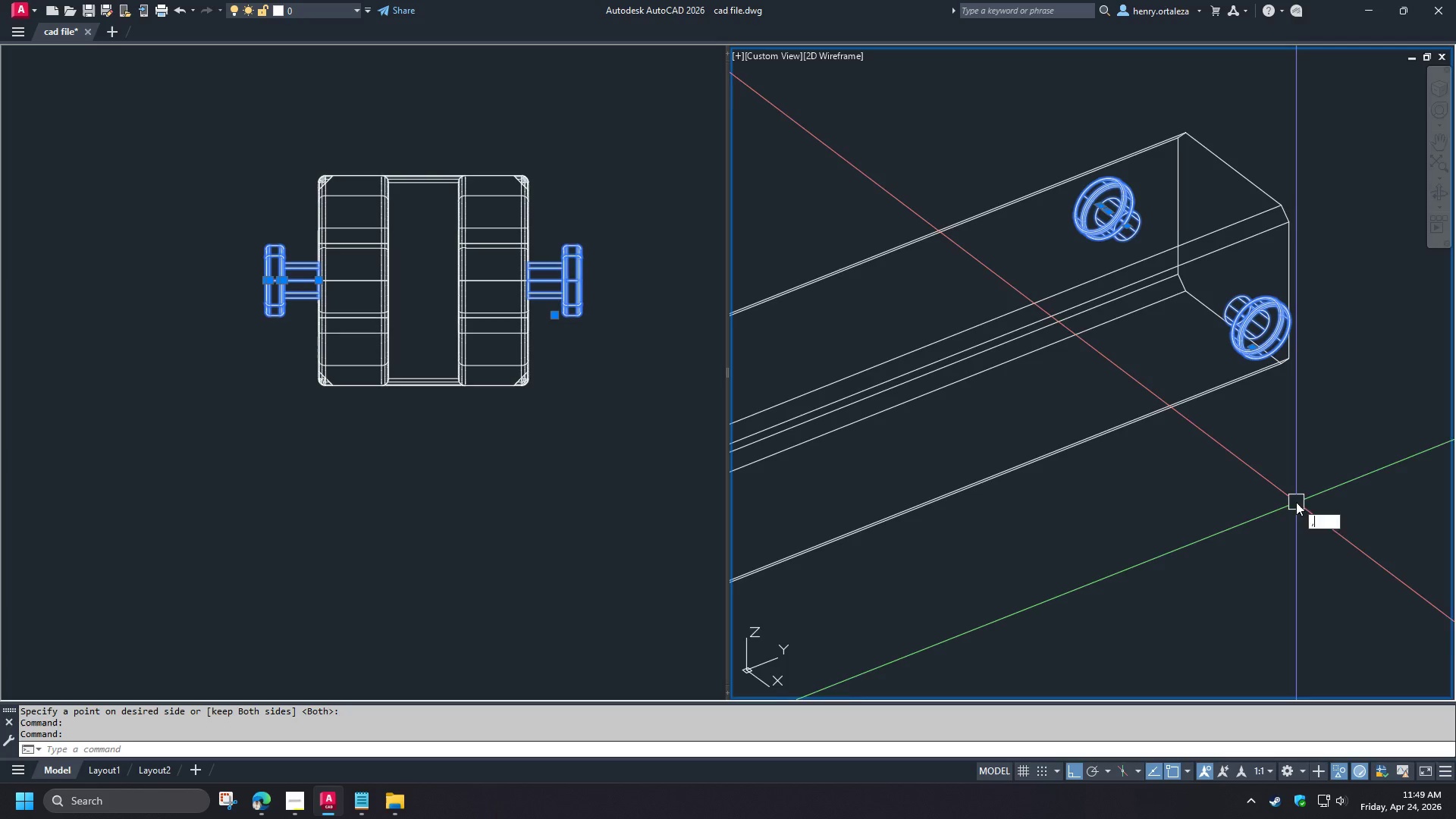 
key(Space)
 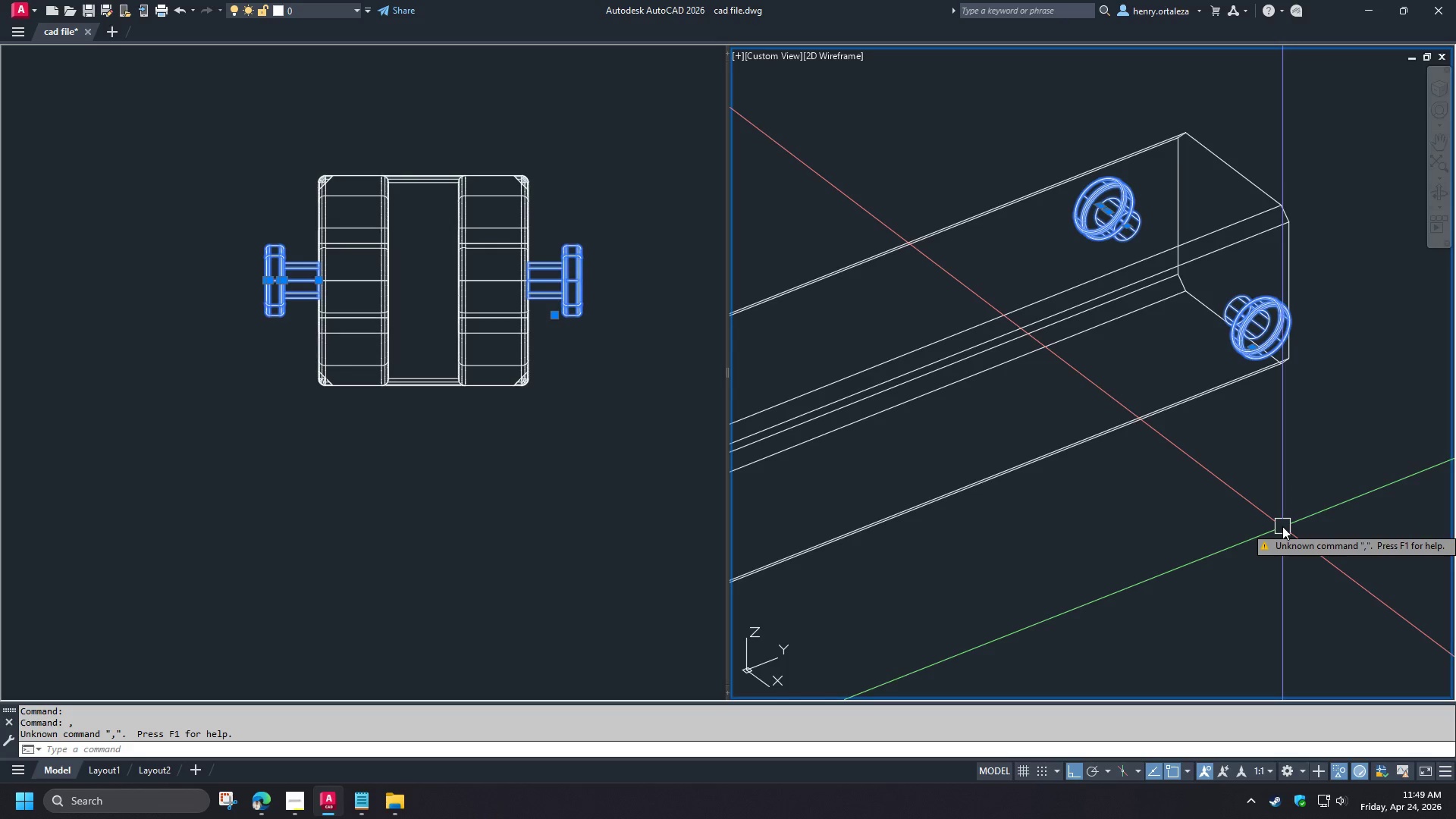 
key(M)
 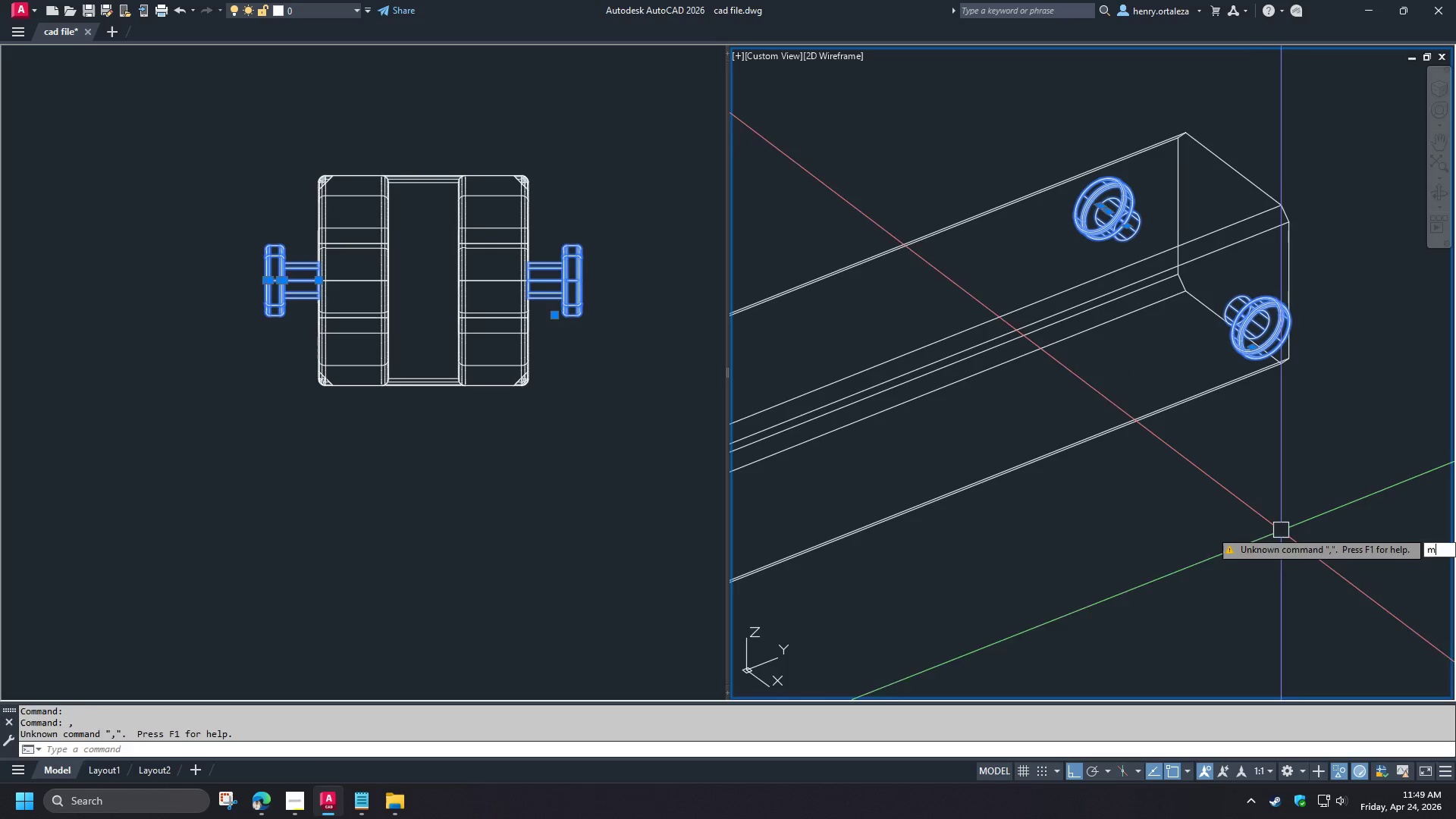 
key(Space)
 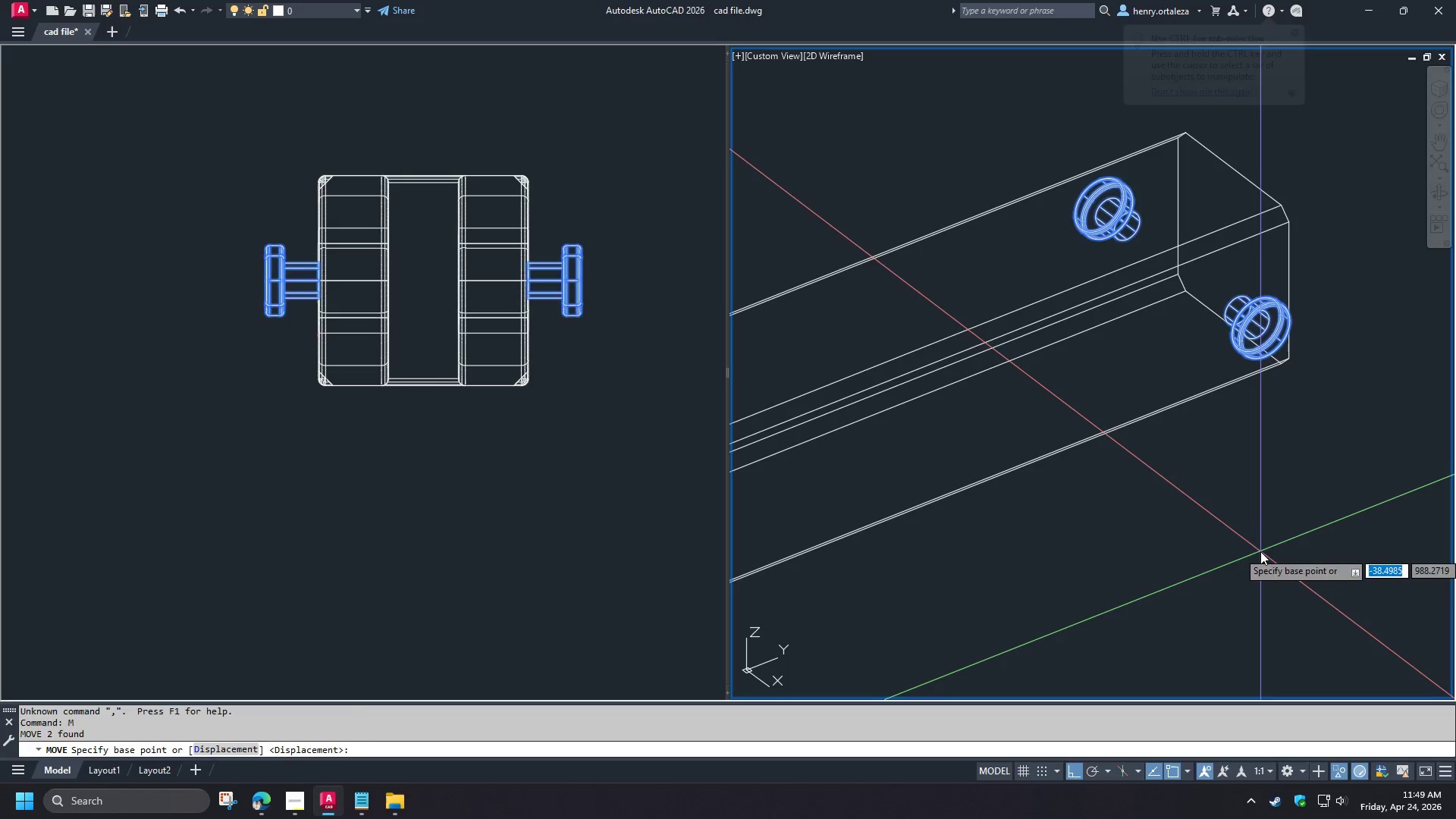 
left_click_drag(start_coordinate=[1260, 551], to_coordinate=[1268, 549])
 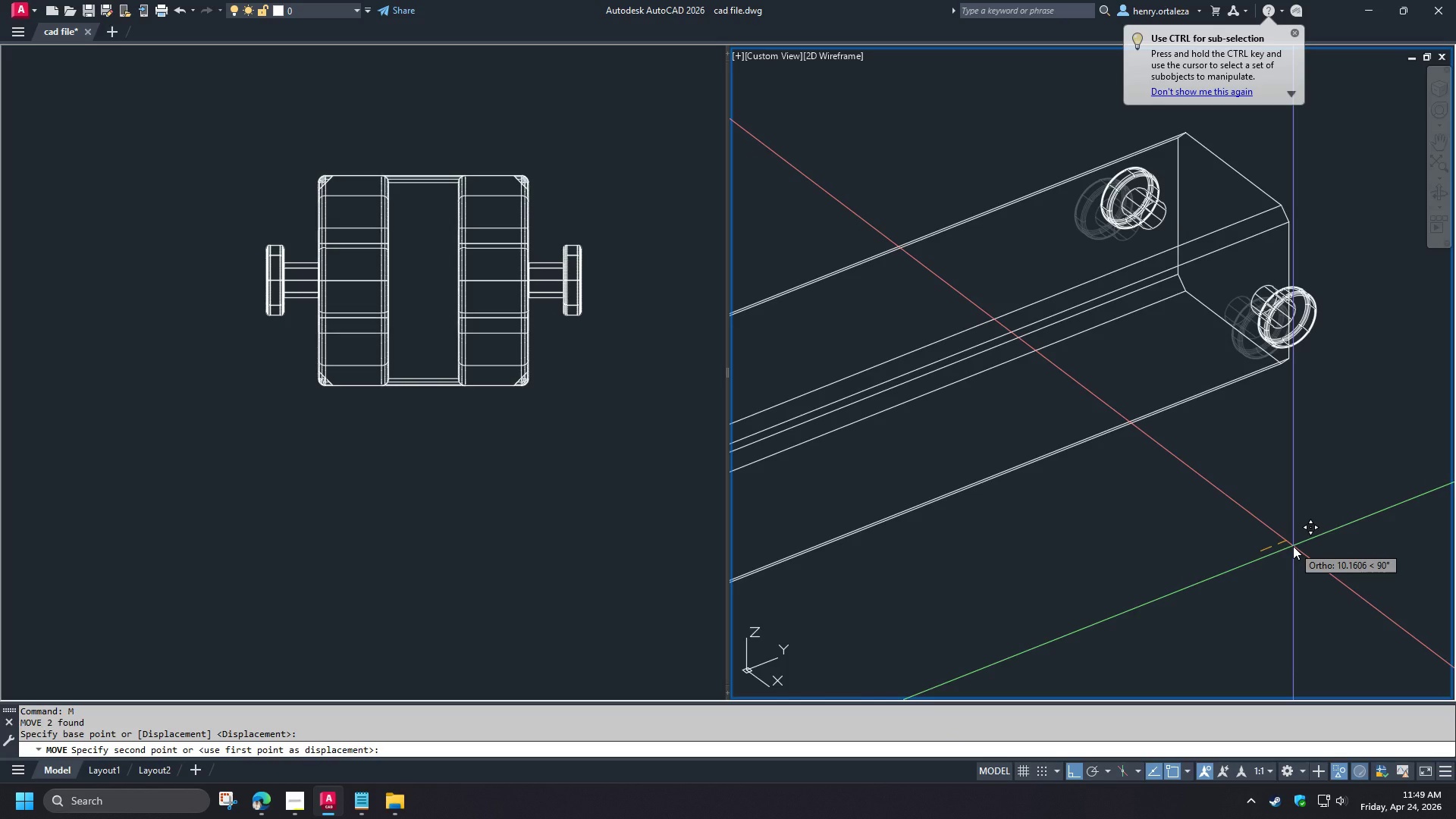 
key(Numpad2)
 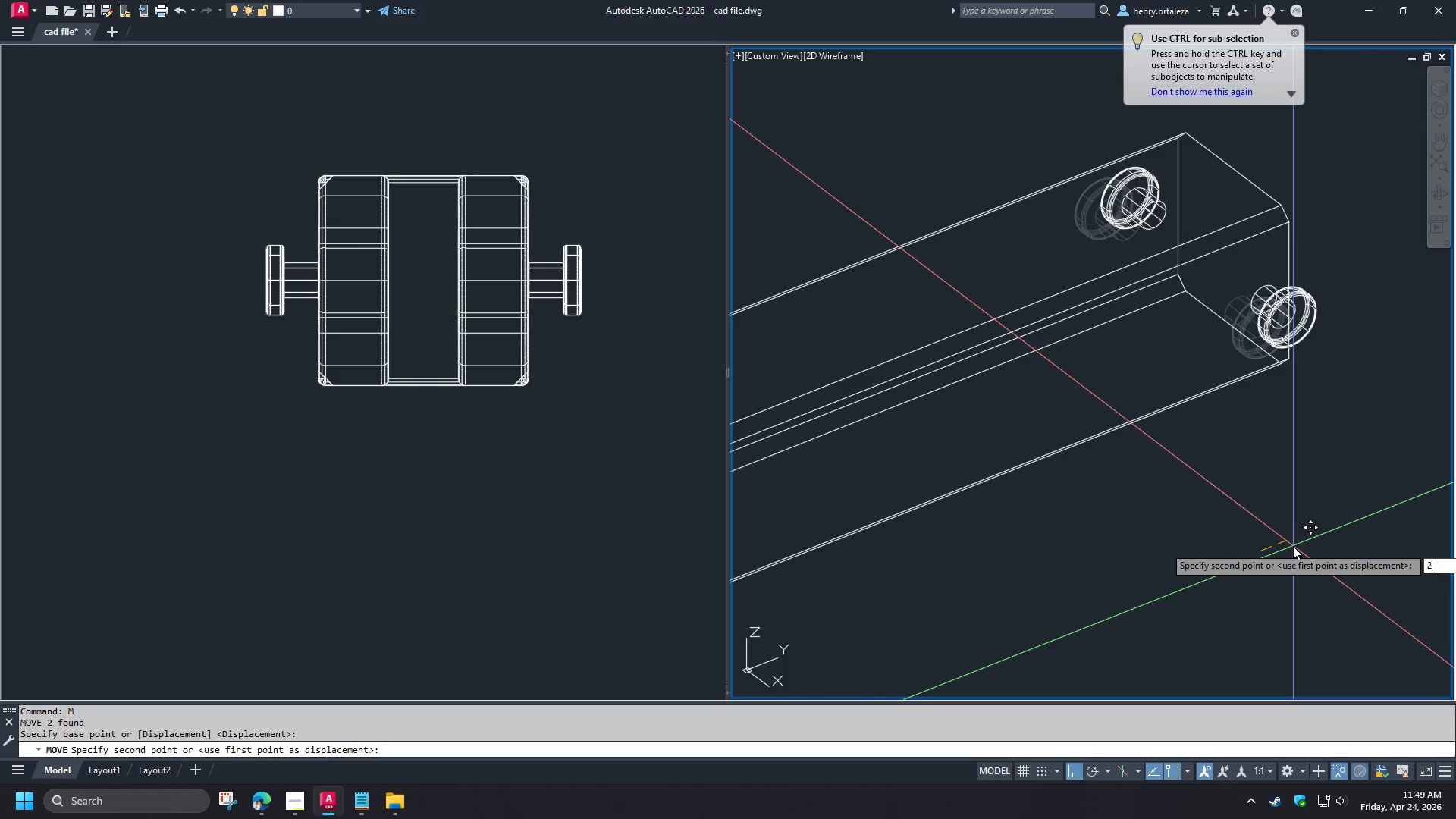 
key(Numpad0)
 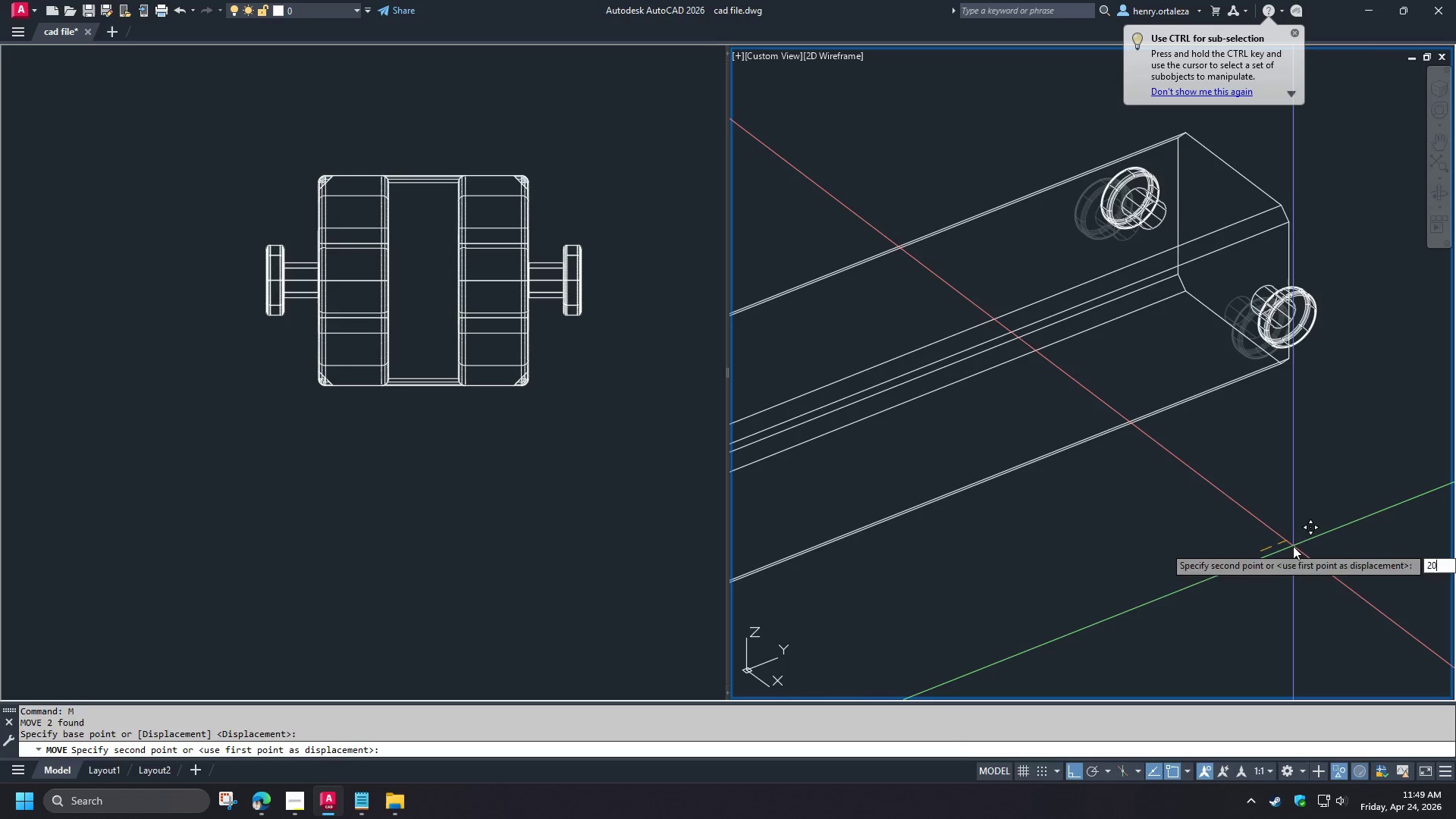 
key(NumpadEnter)
 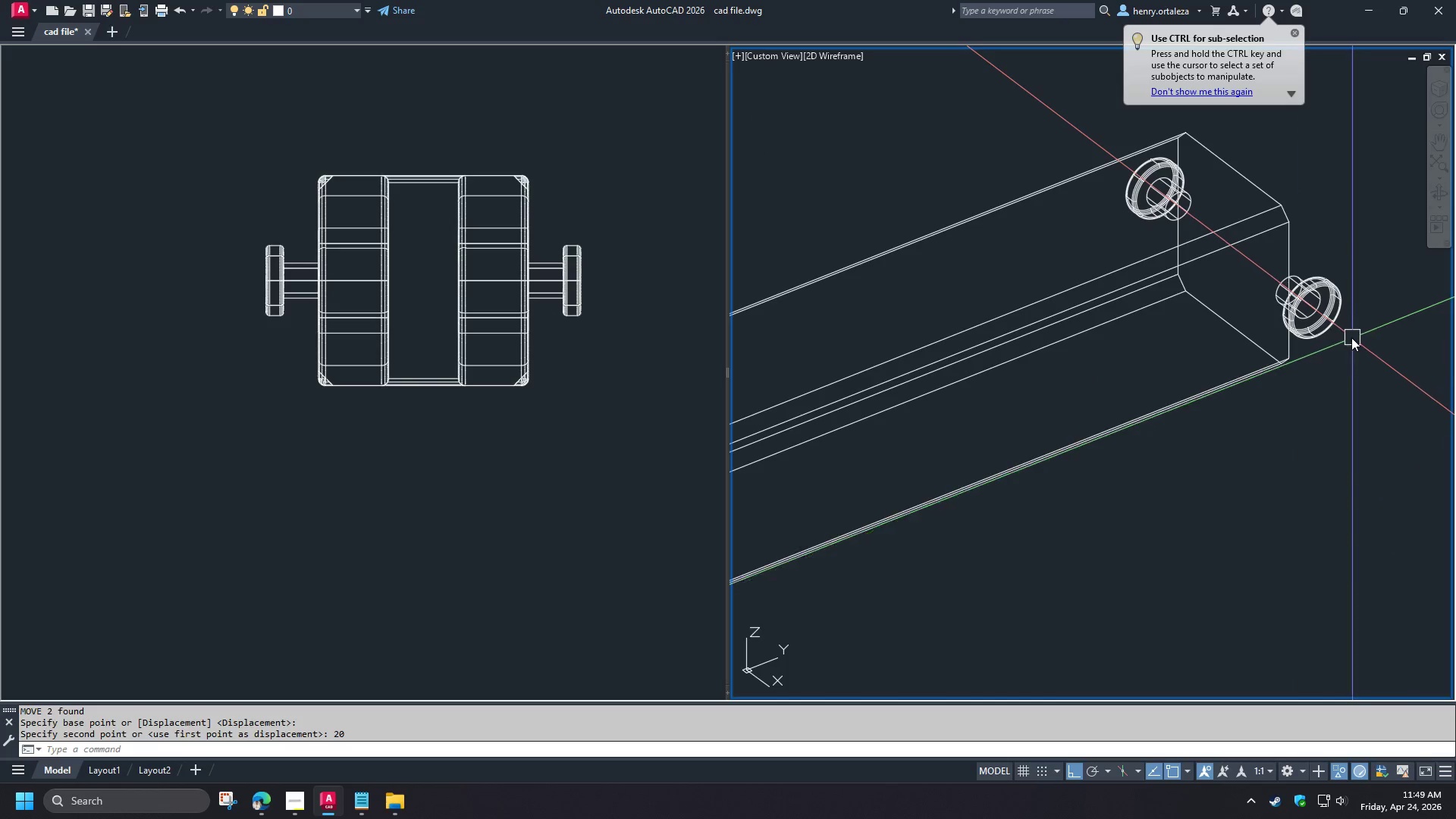 
left_click([1334, 320])
 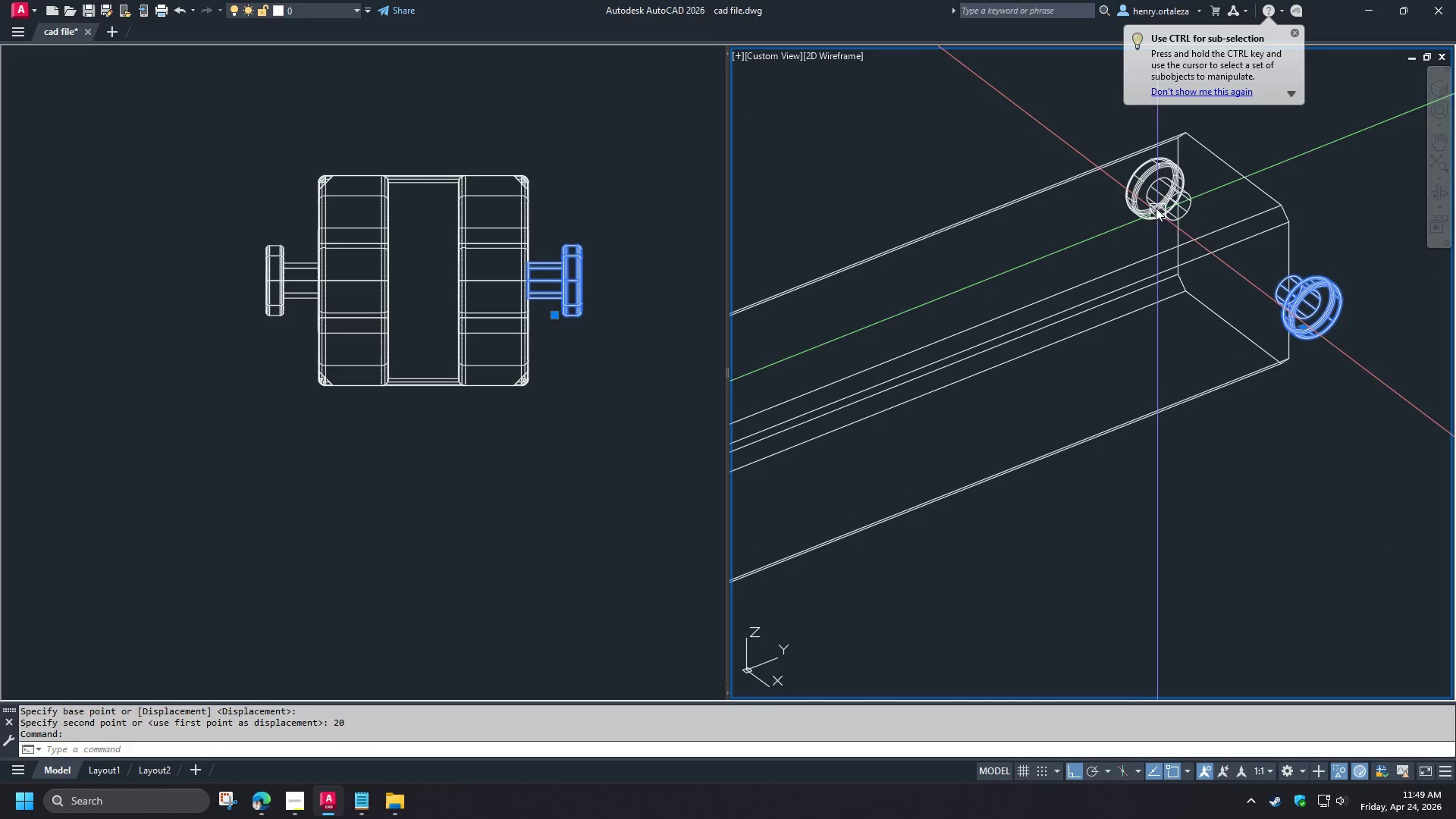 
left_click([1149, 202])
 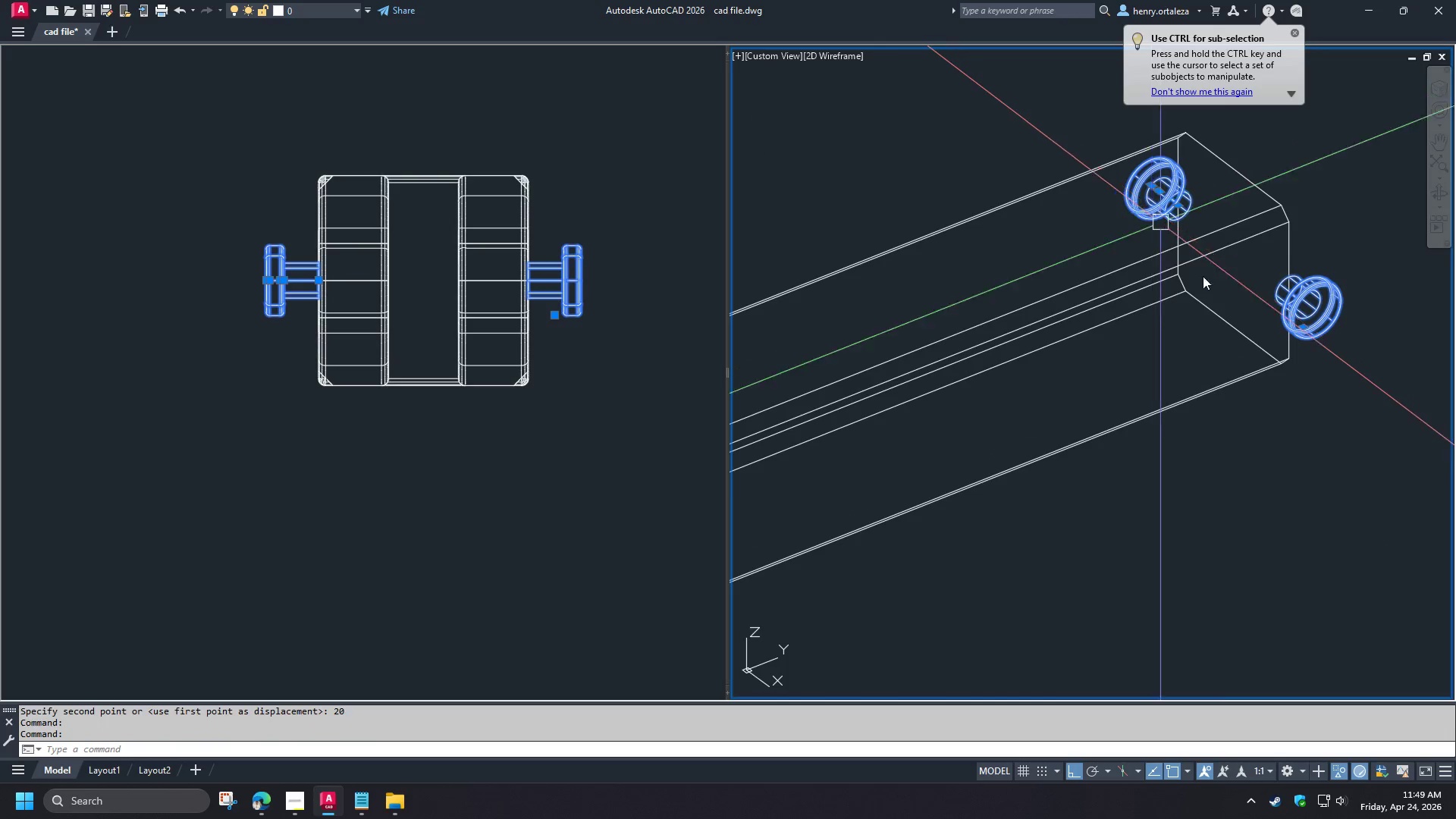 
key(Space)
 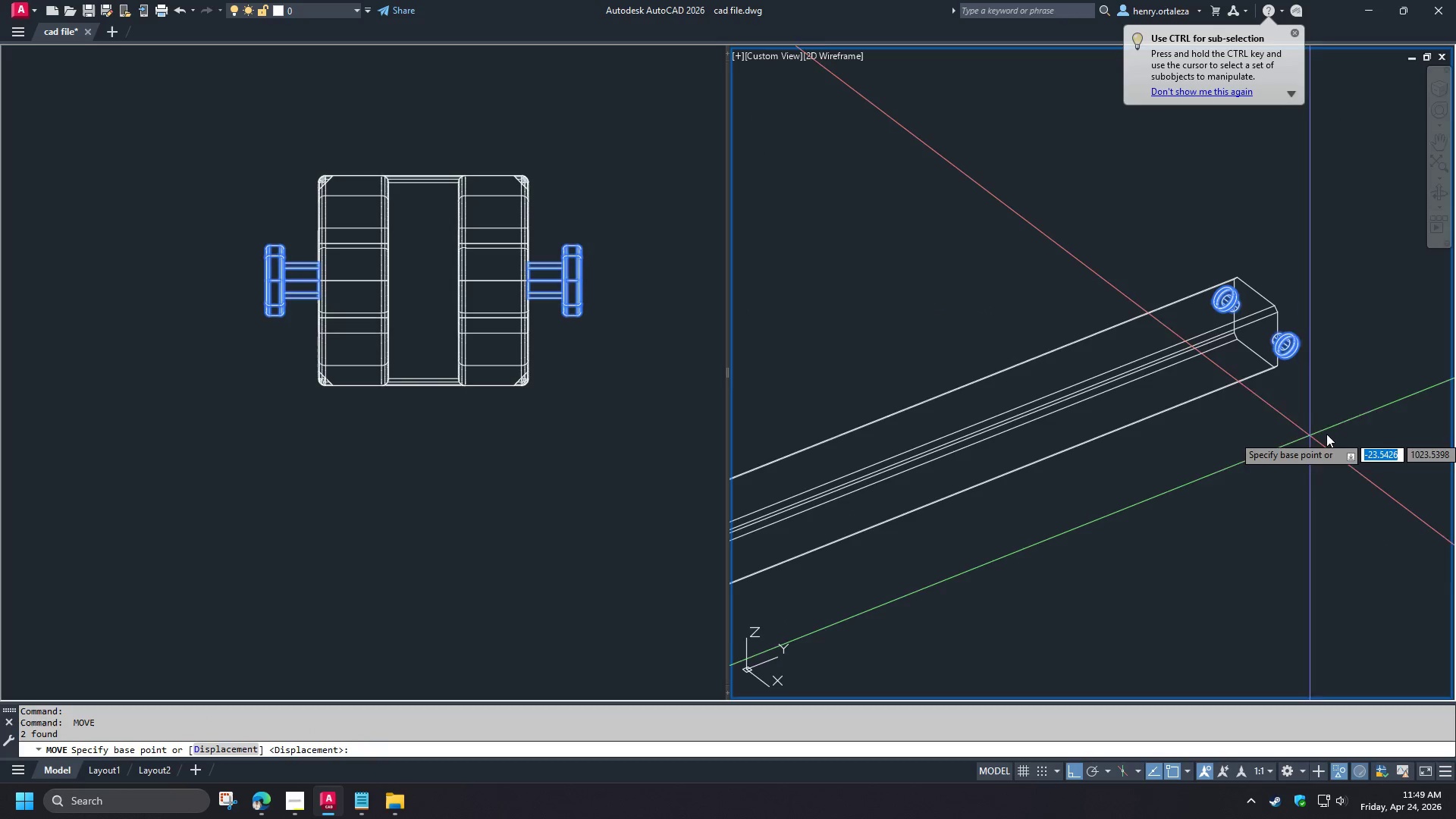 
scroll: coordinate [1275, 378], scroll_direction: down, amount: 2.0
 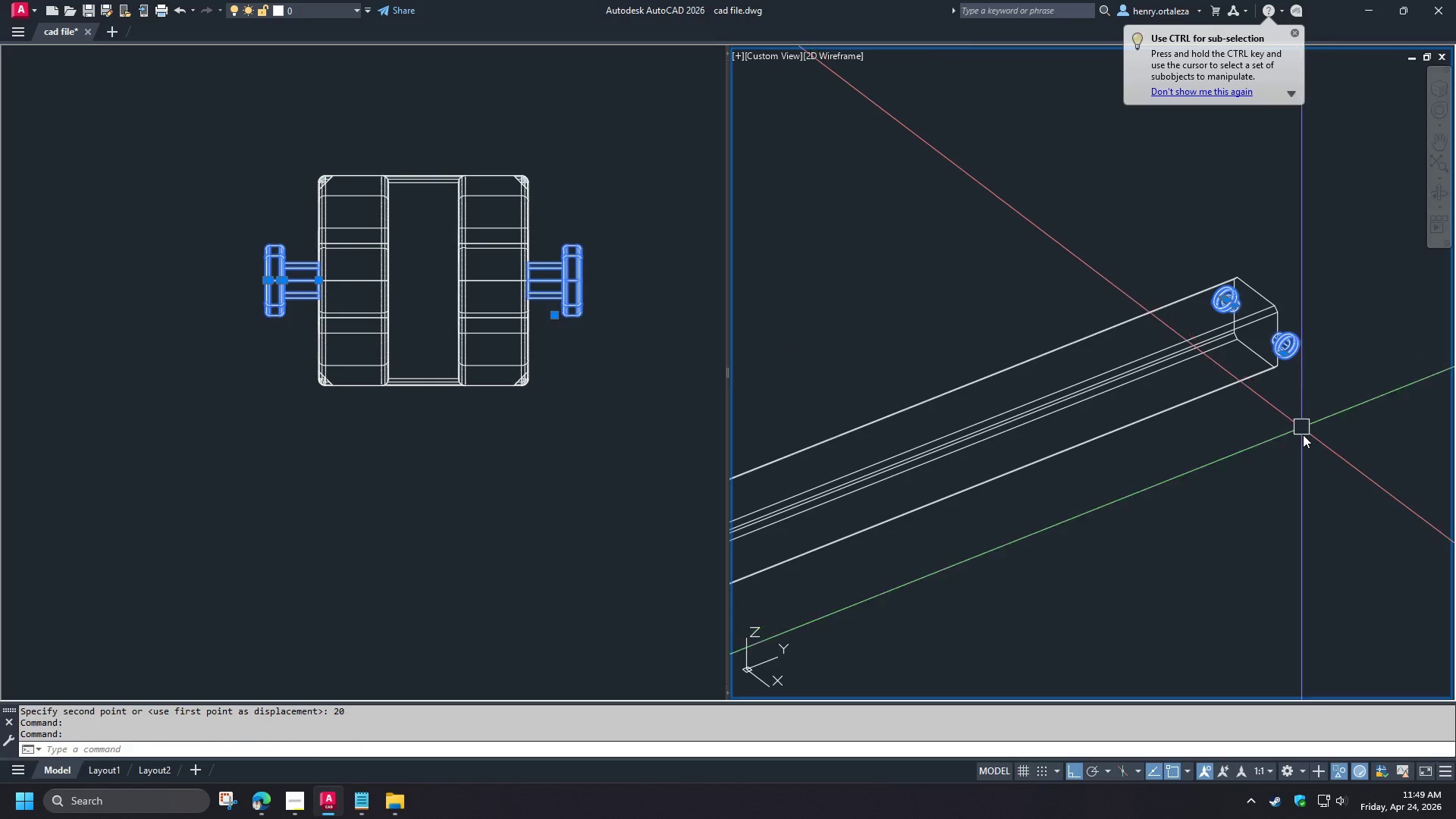 
left_click_drag(start_coordinate=[1329, 433], to_coordinate=[1323, 436])
 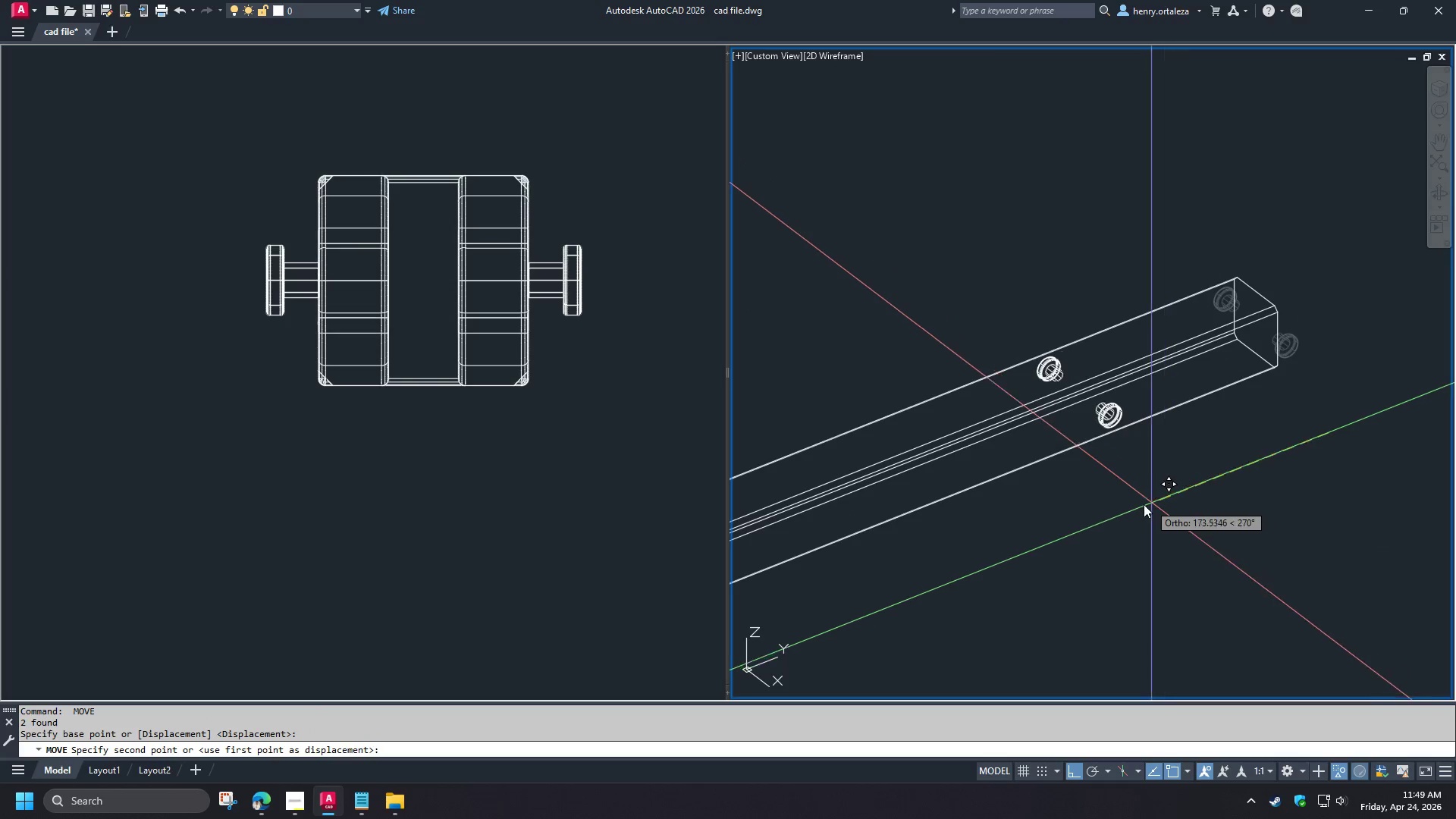 
key(Space)
 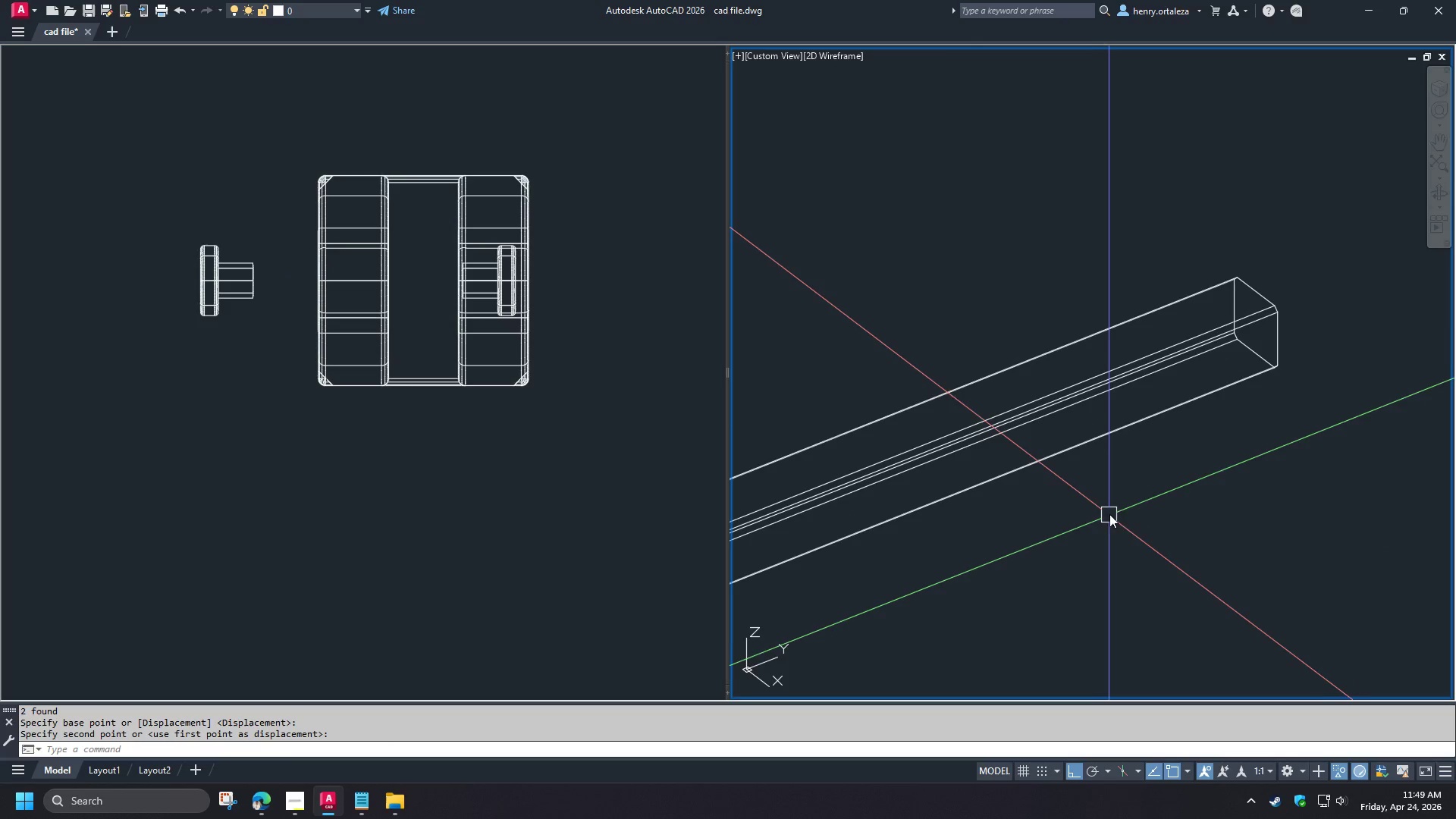 
key(Control+Z)
 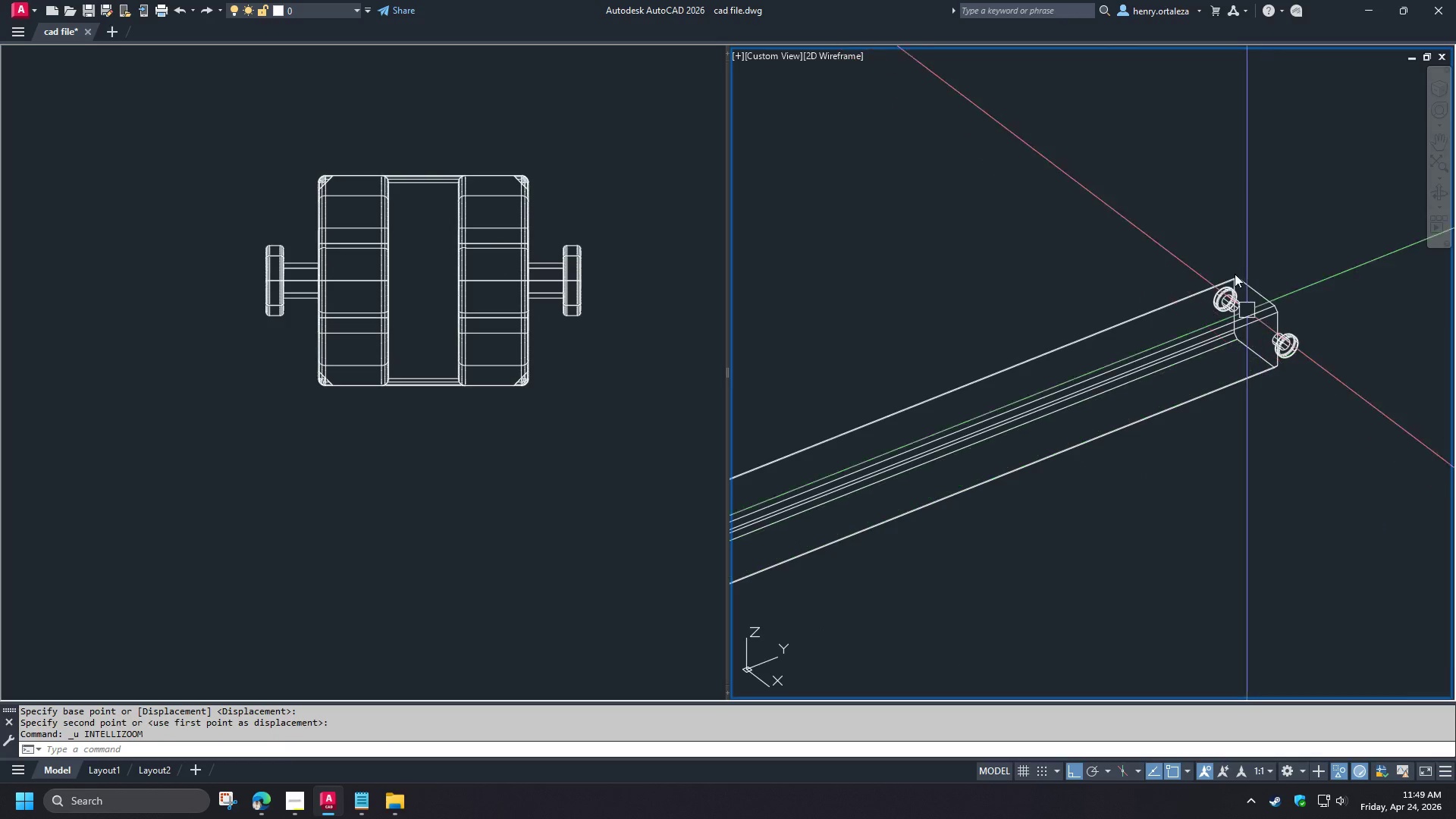 
left_click_drag(start_coordinate=[1158, 200], to_coordinate=[1238, 277])
 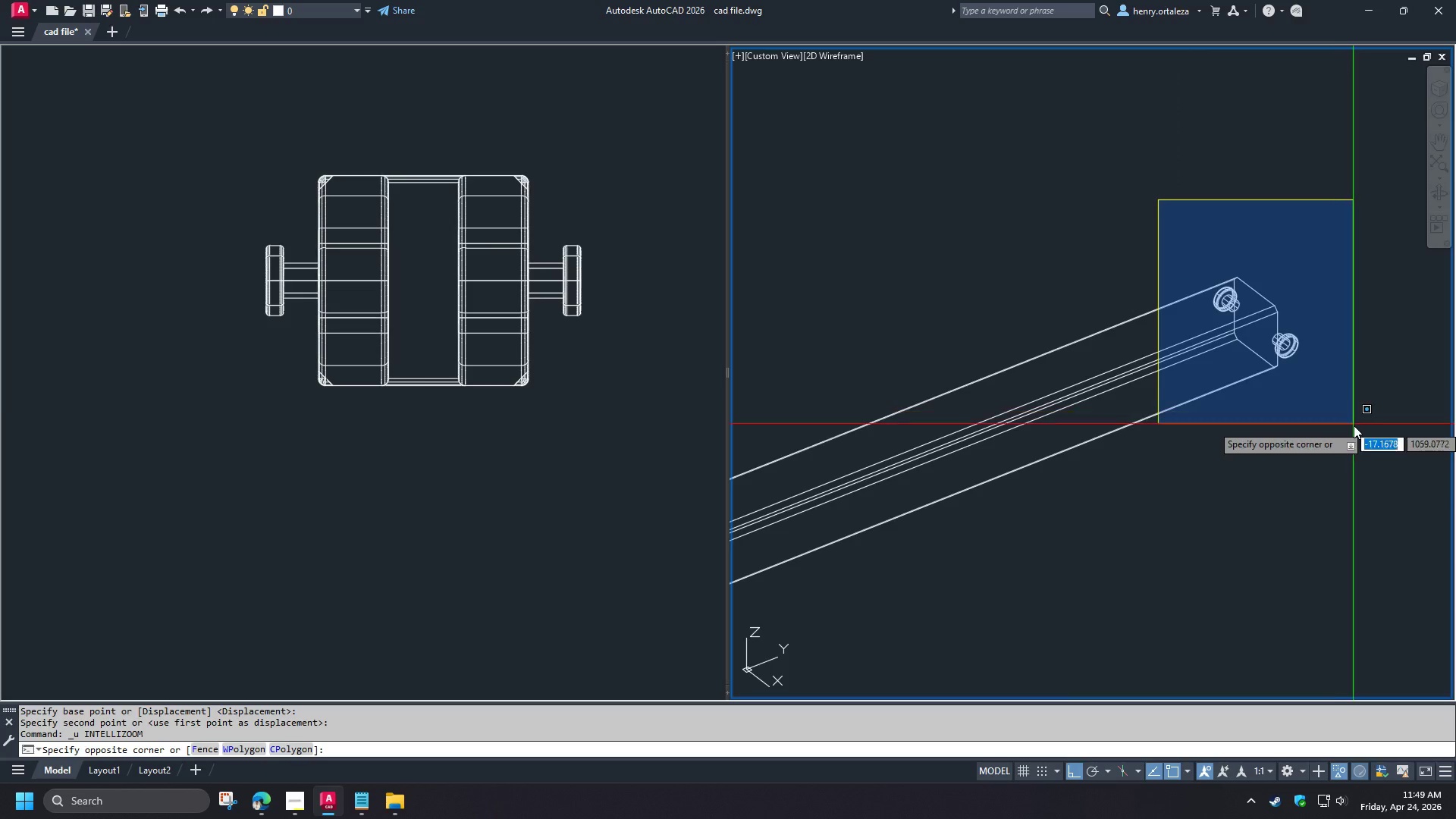 
double_click([1354, 425])
 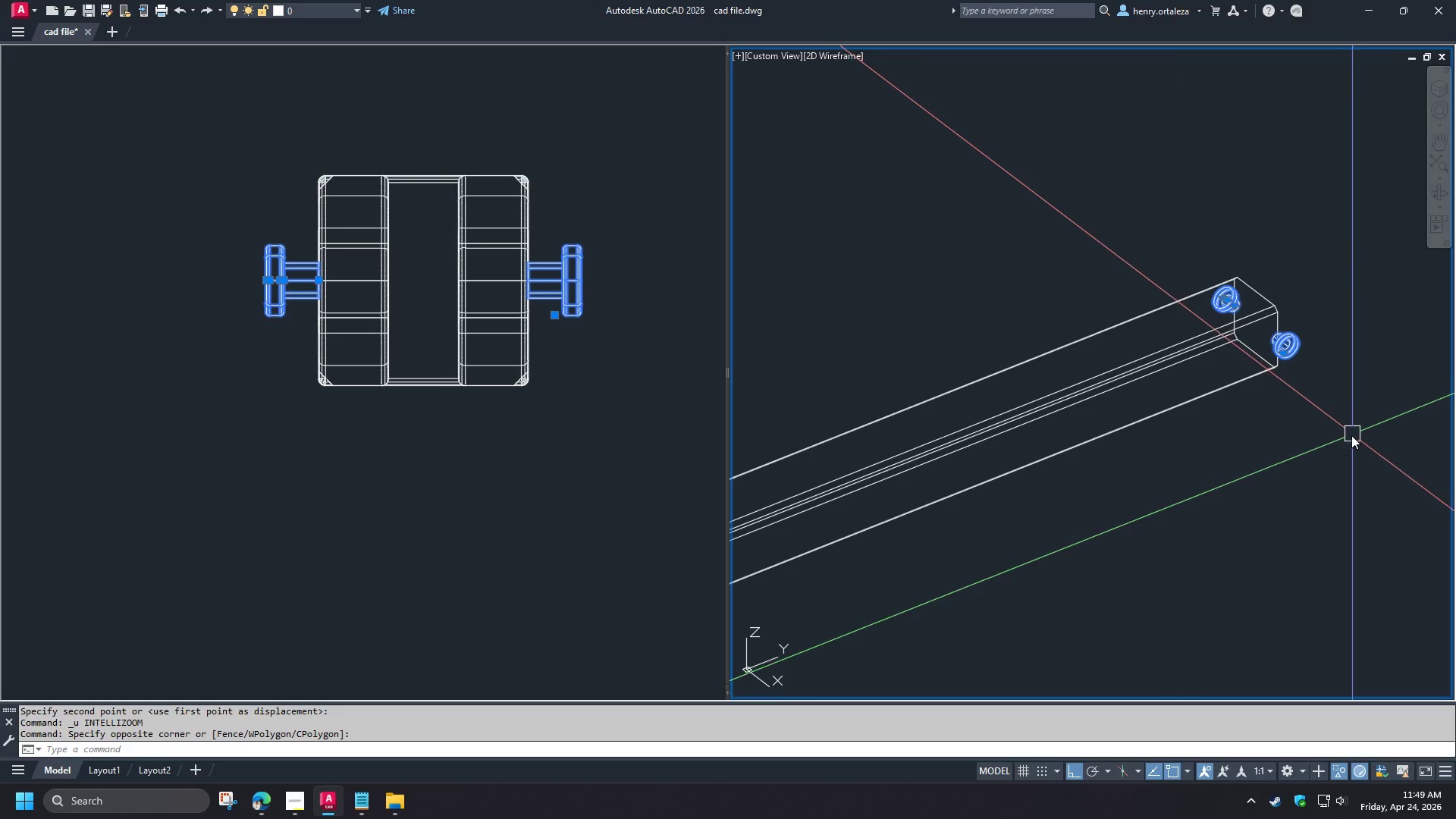 
key(M)
 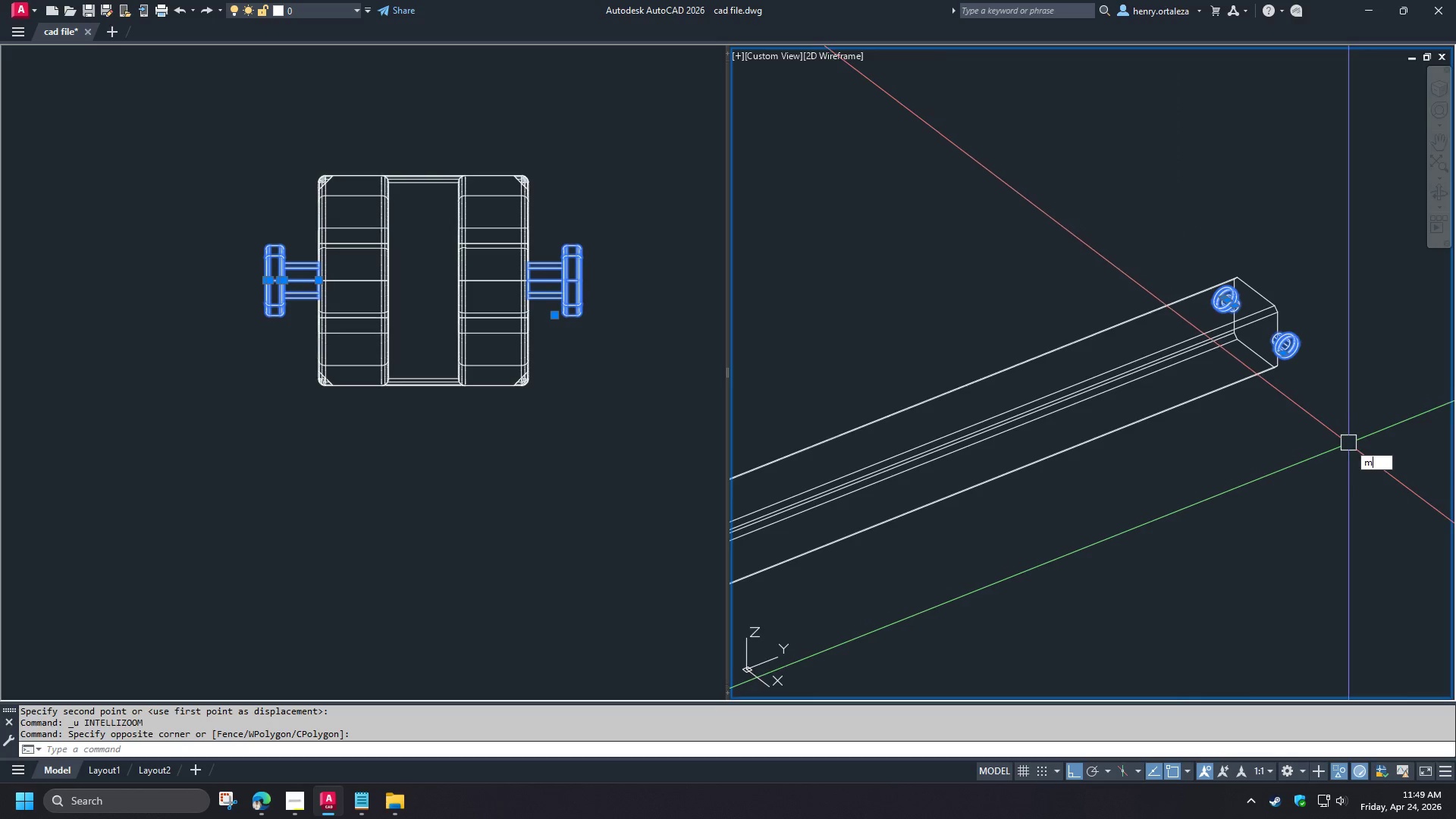 
key(Space)
 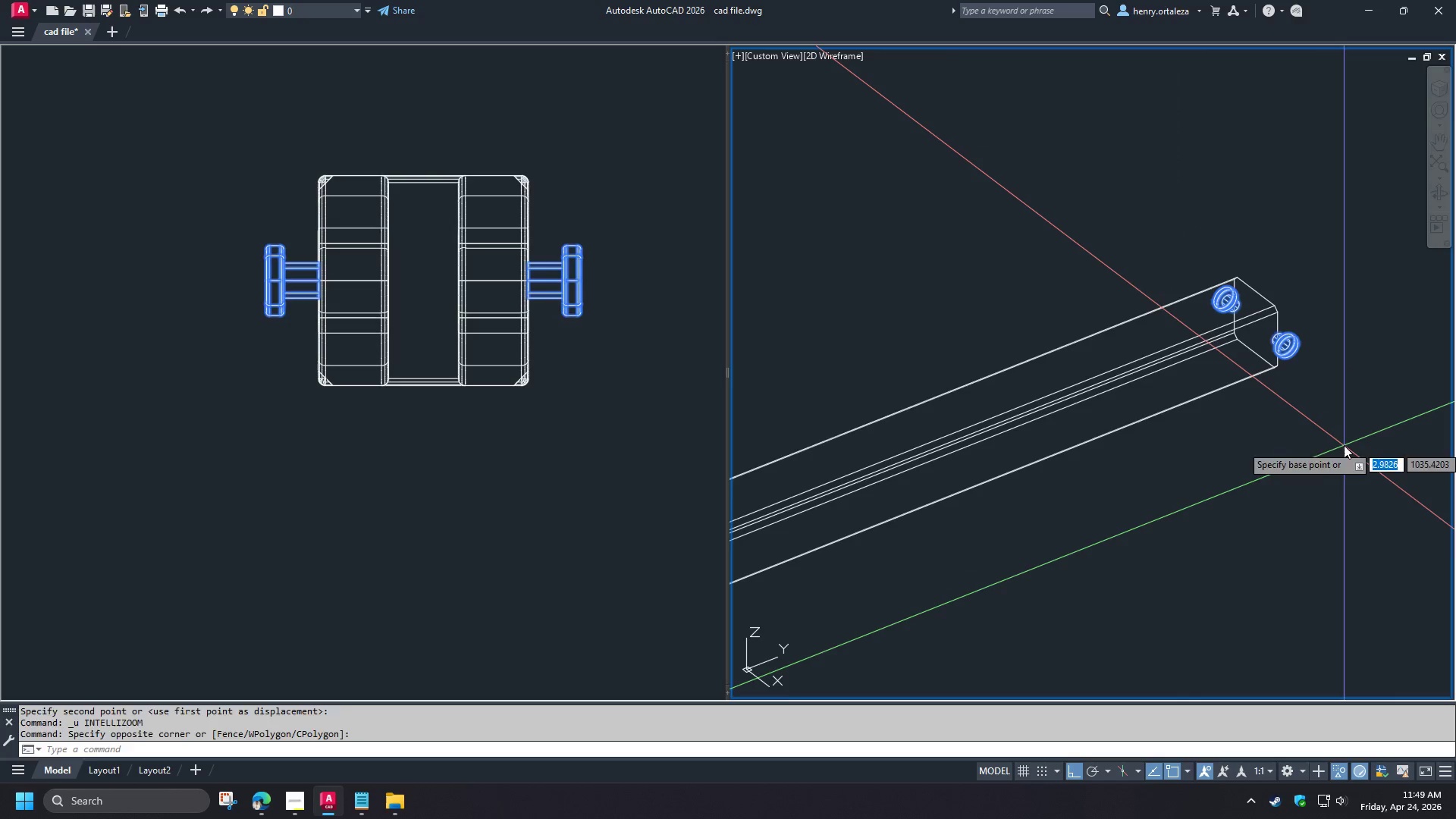 
left_click([1344, 445])
 